 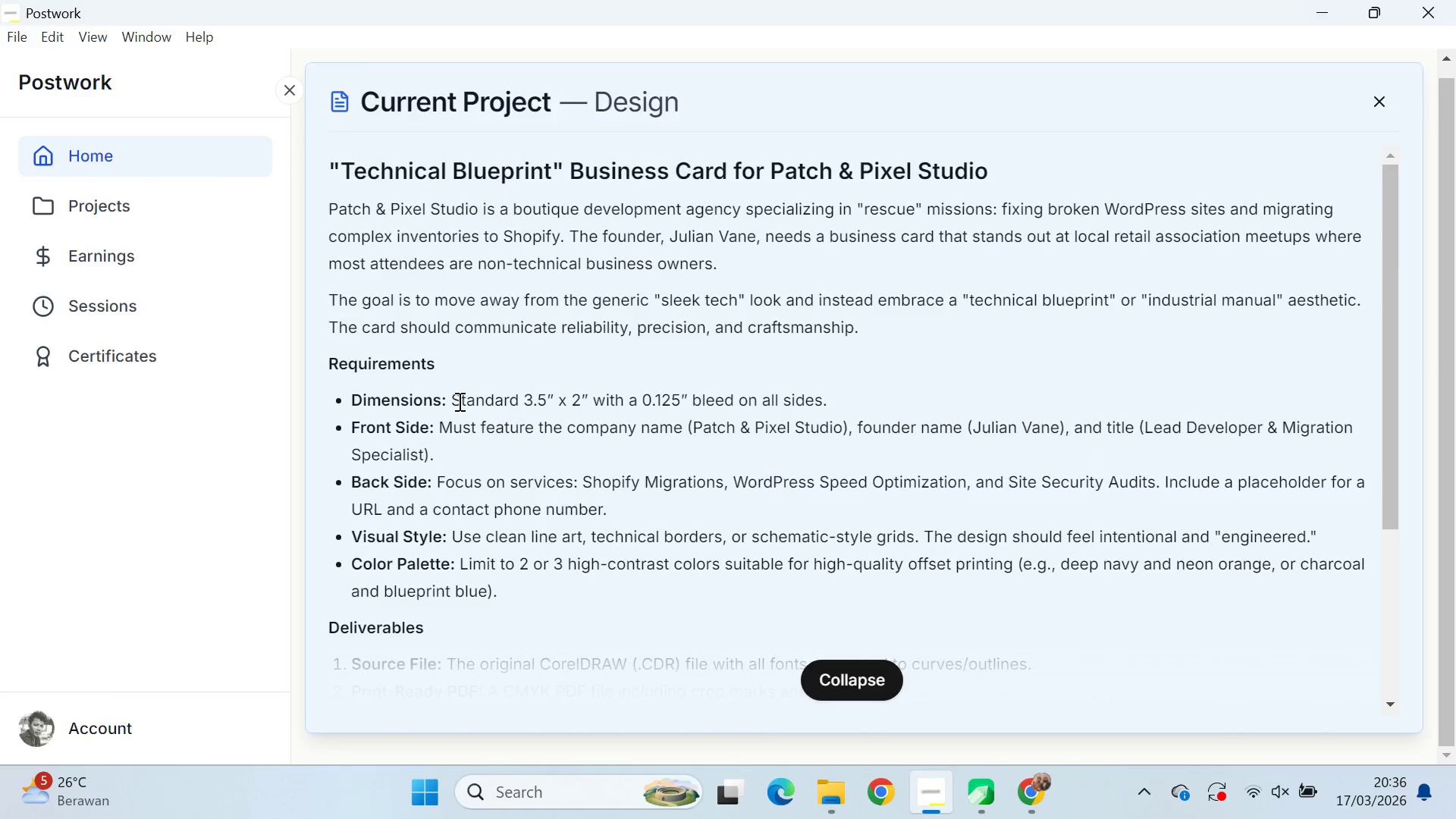 
key(Alt+Tab)
 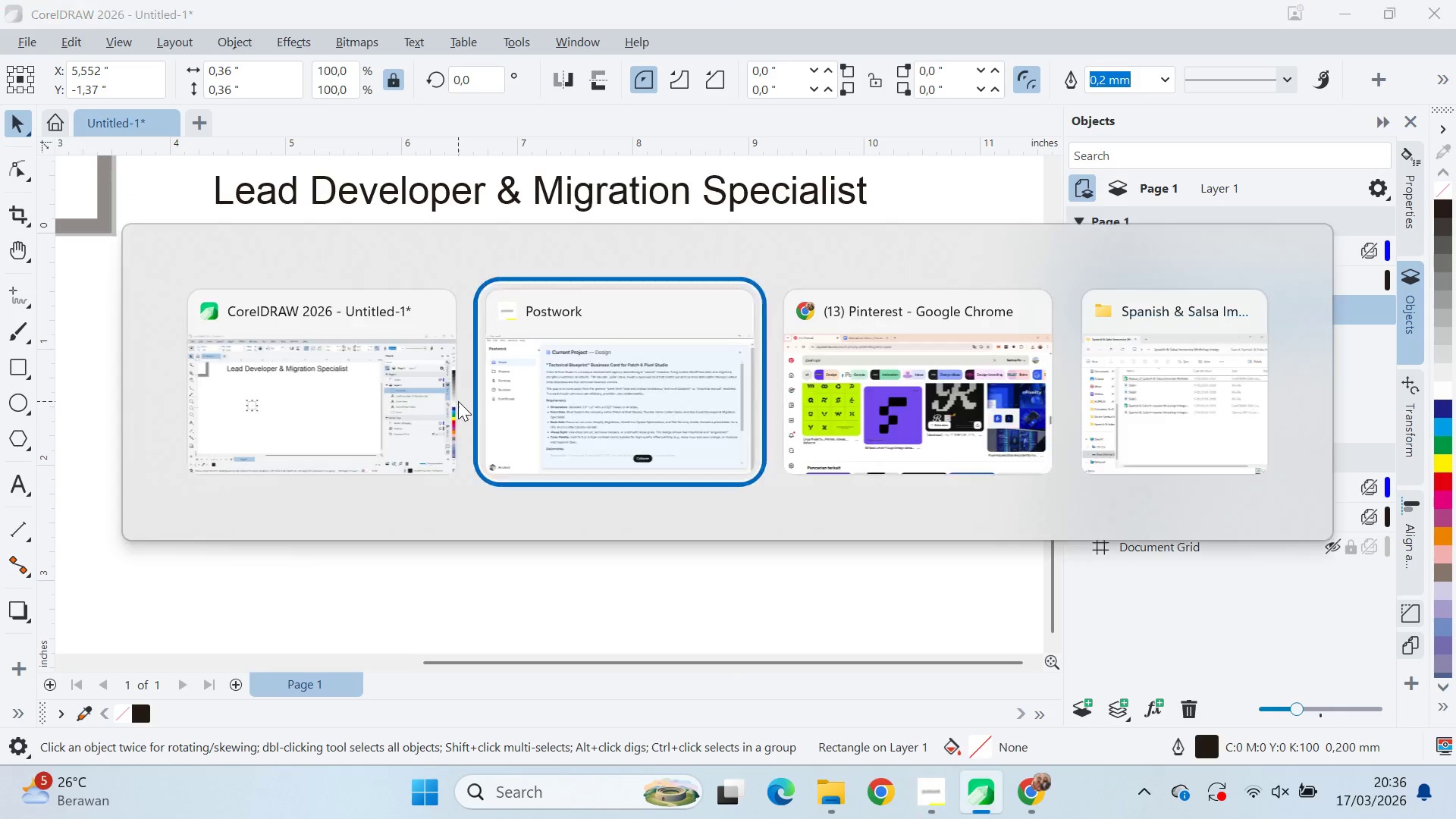 
key(Alt+Tab)
 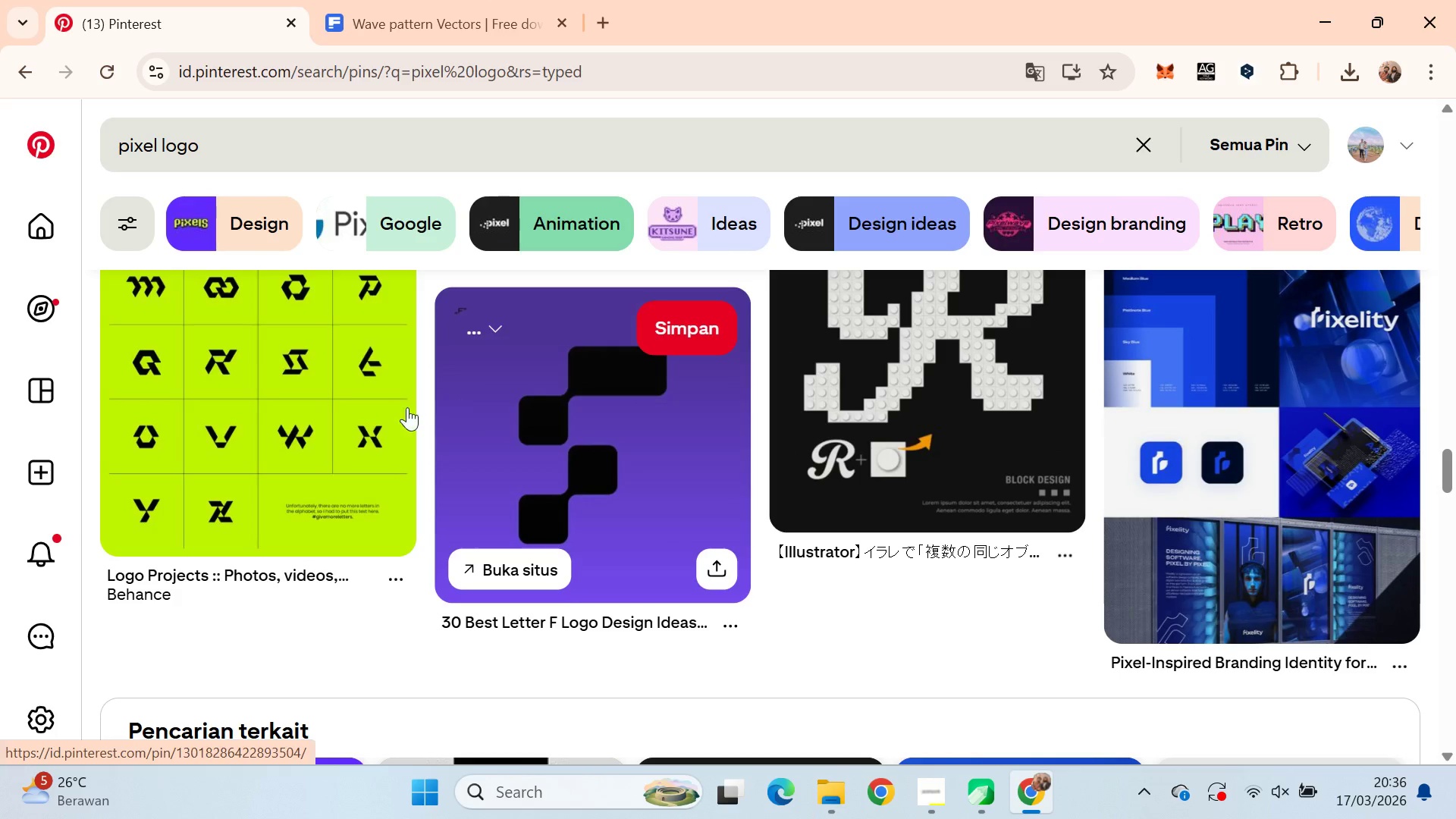 
key(Alt+AltLeft)
 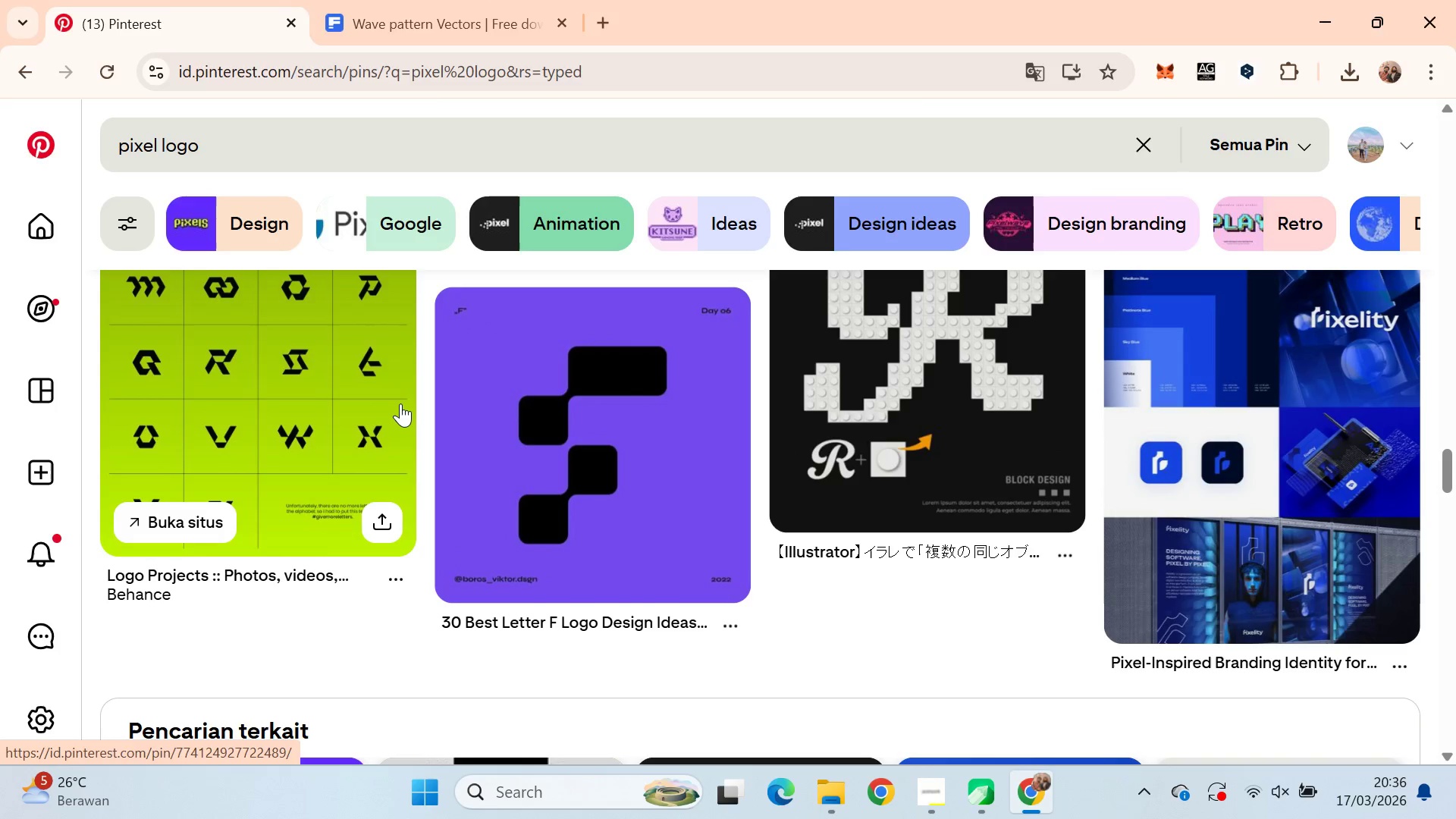 
key(Alt+Tab)
 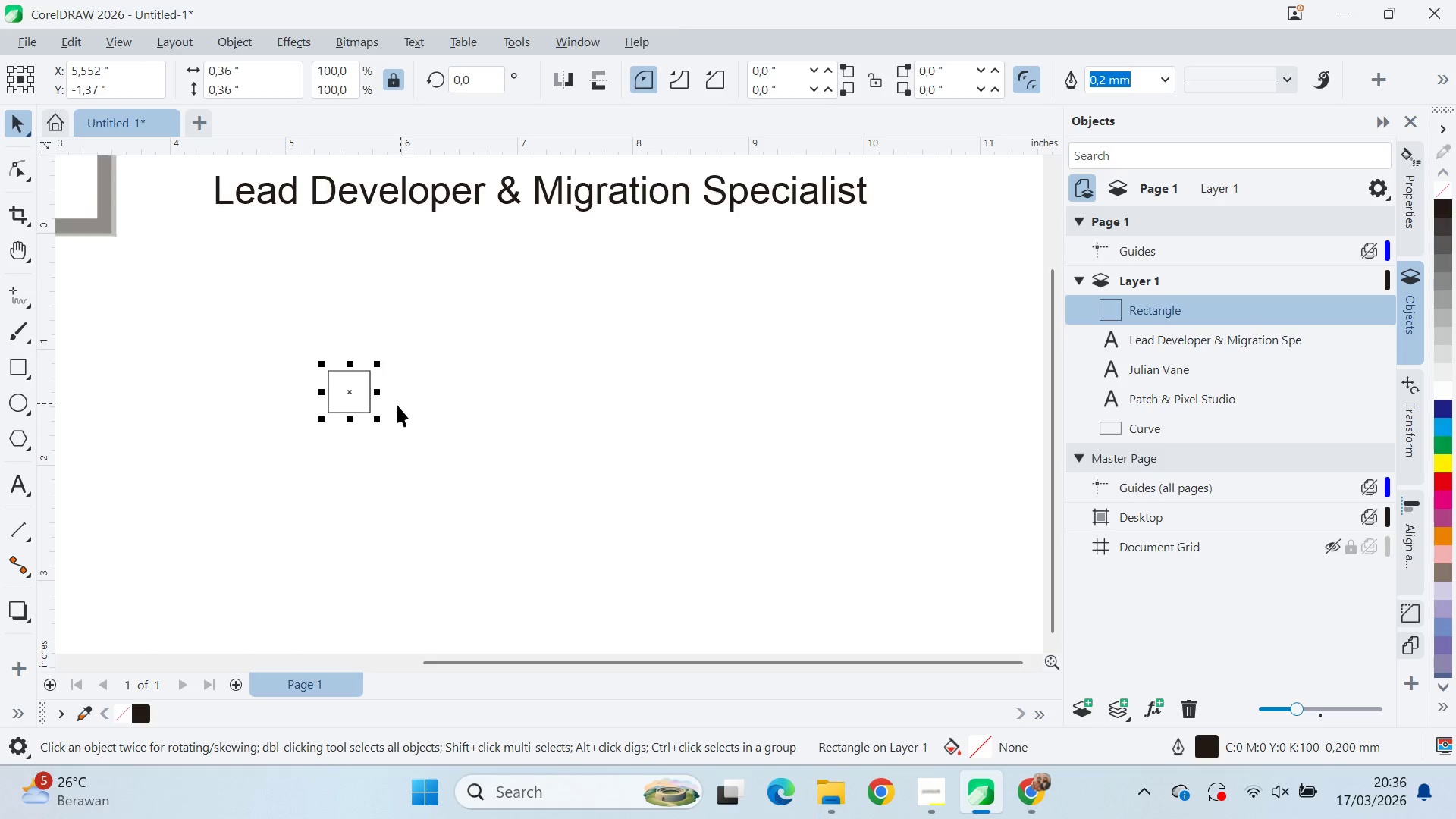 
hold_key(key=ControlLeft, duration=1.3)
left_click_drag(start_coordinate=[320, 420], to_coordinate=[416, 370])
 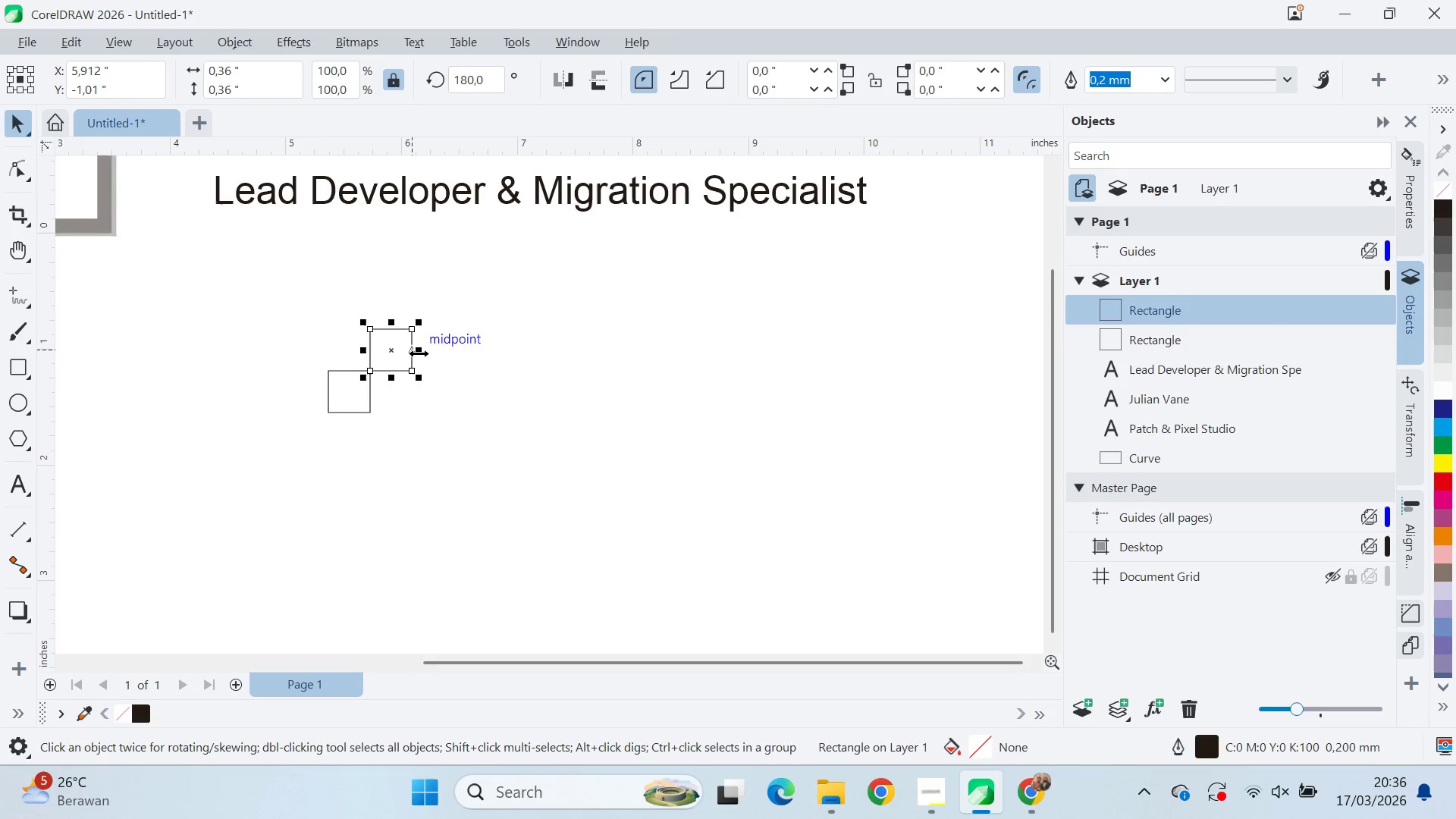 
right_click([418, 369])
 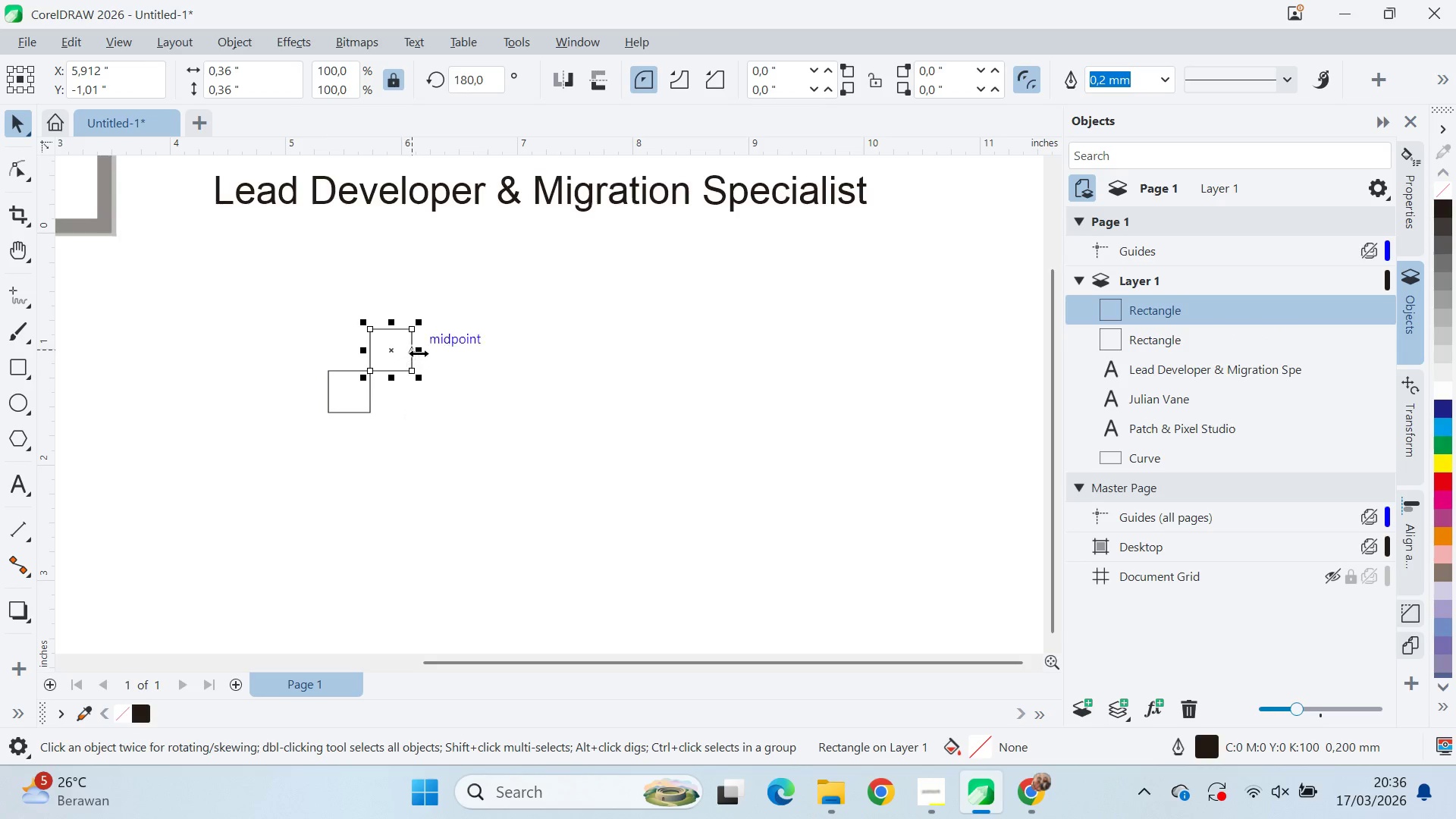 
hold_key(key=ControlLeft, duration=1.5)
left_click_drag(start_coordinate=[419, 353], to_coordinate=[469, 353])
 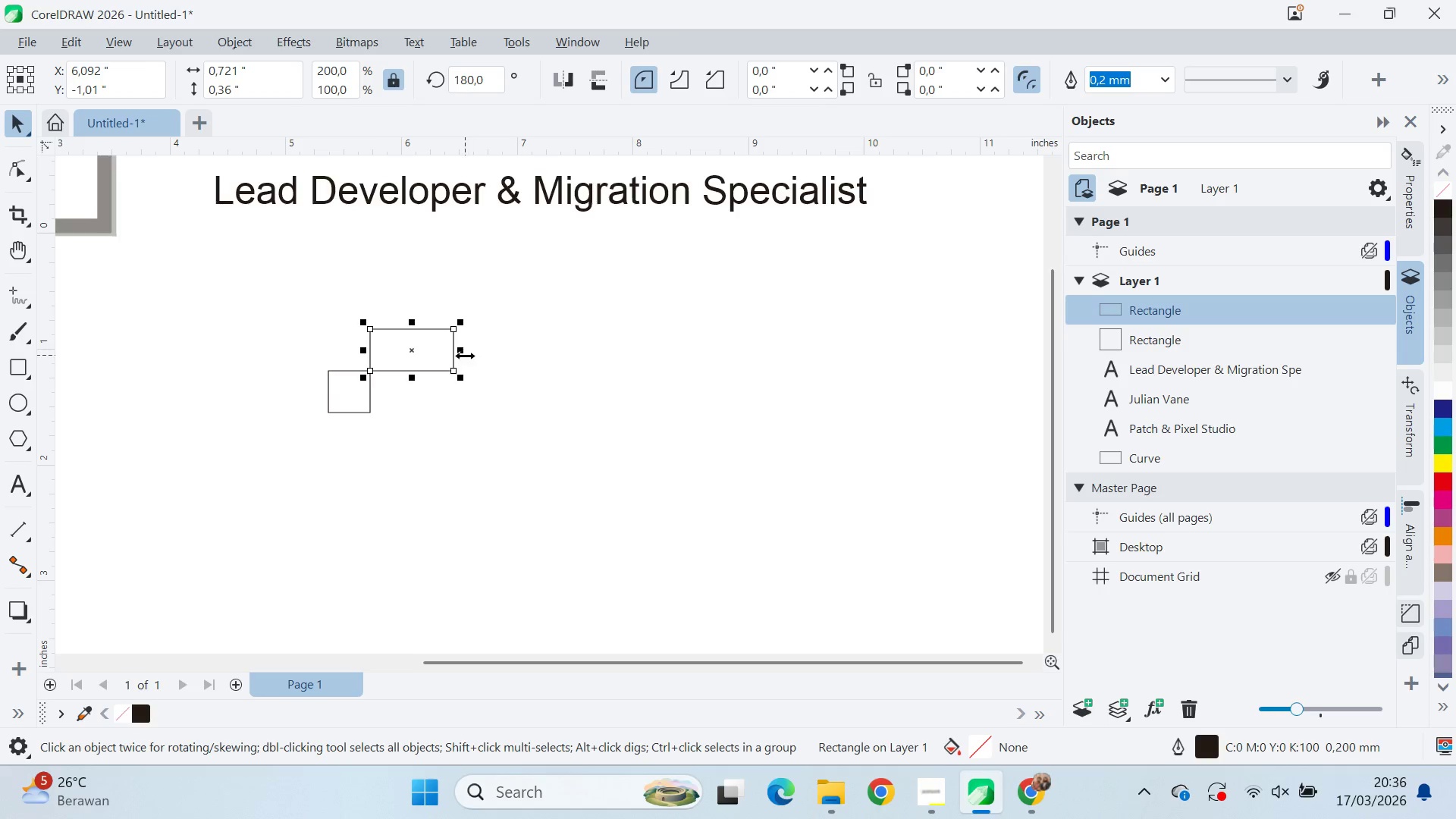 
hold_key(key=ControlLeft, duration=1.34)
 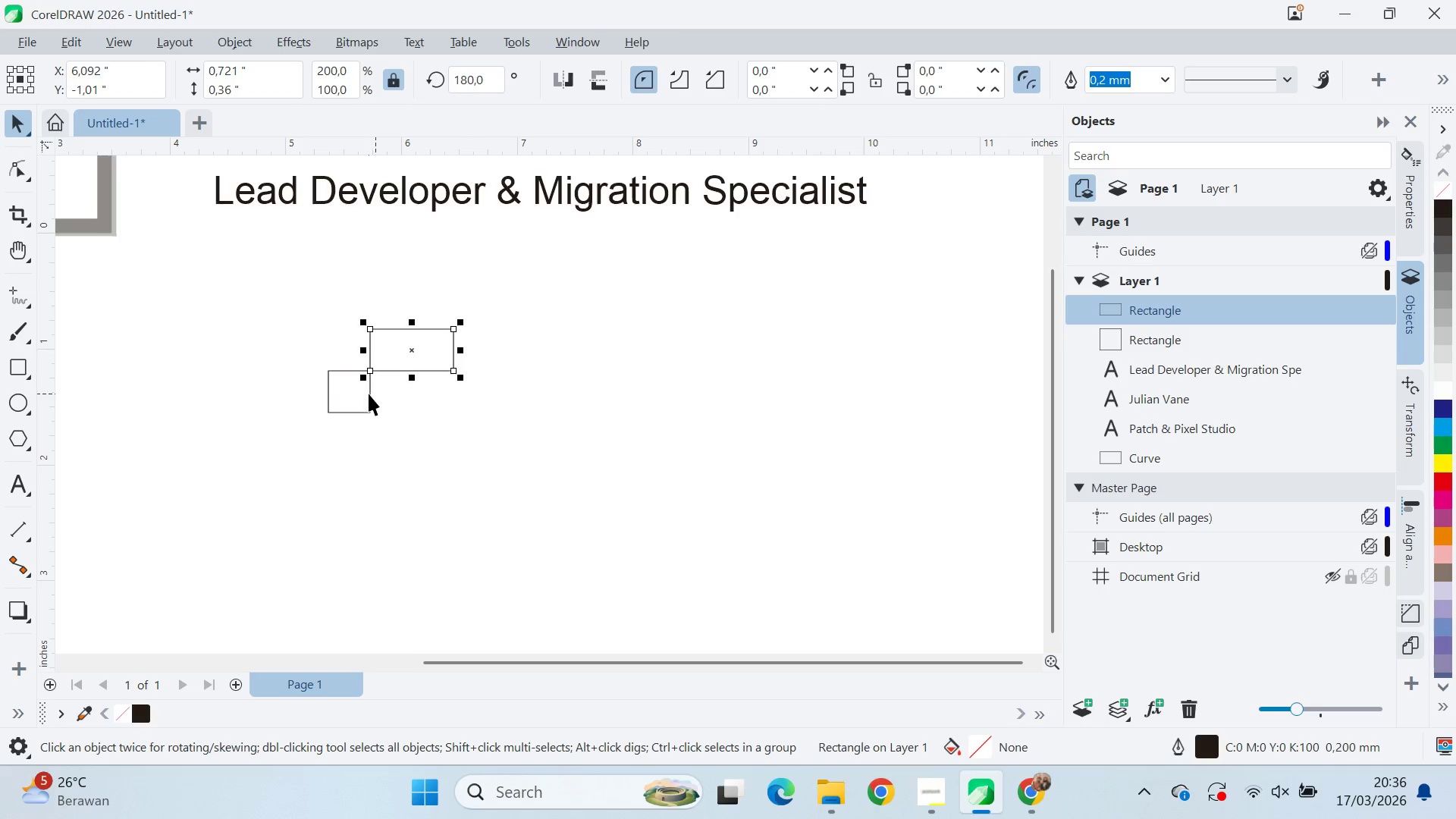 
hold_key(key=ControlLeft, duration=1.56)
left_click_drag(start_coordinate=[330, 372], to_coordinate=[454, 371])
 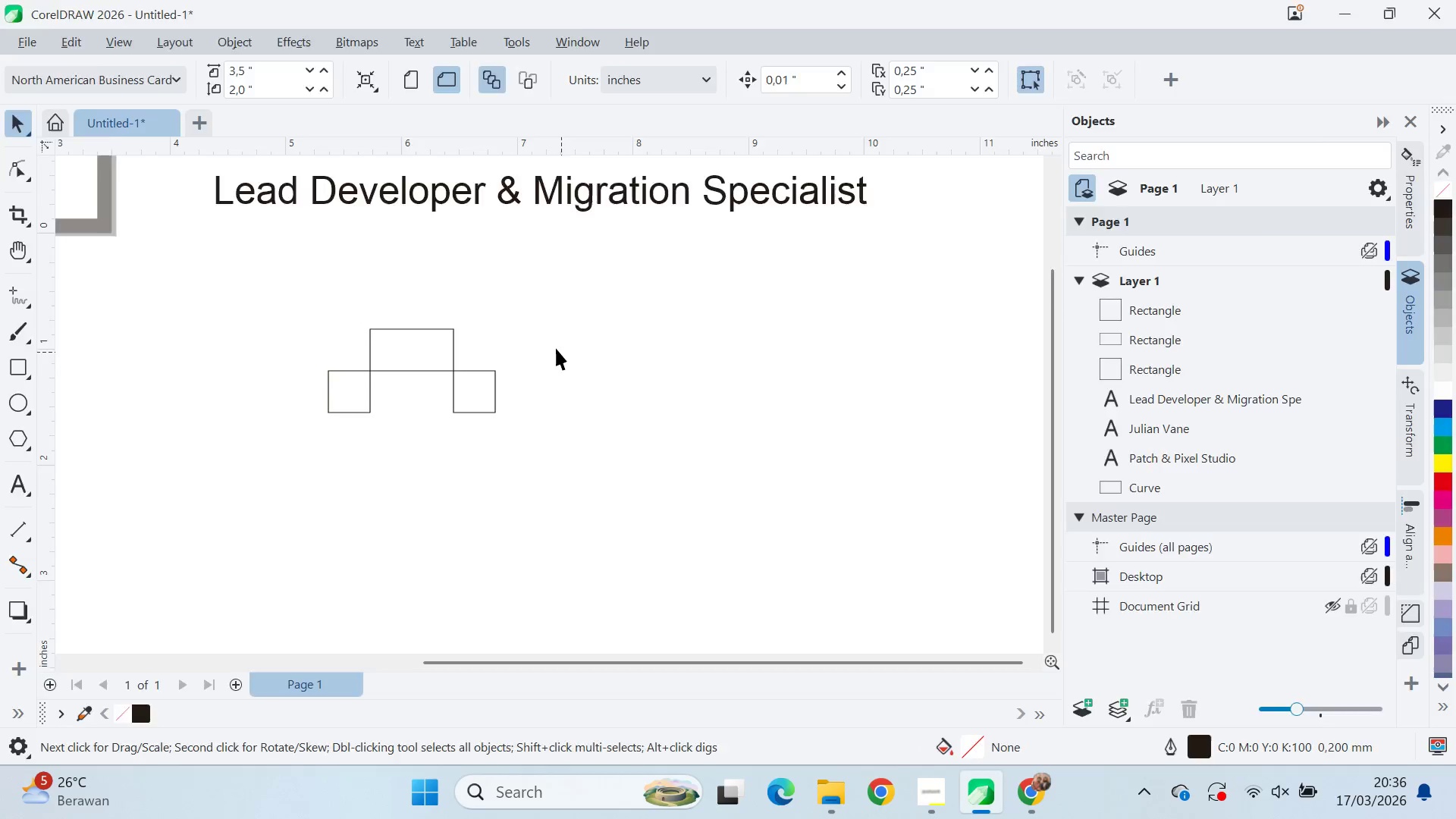 
hold_key(key=ControlLeft, duration=1.28)
 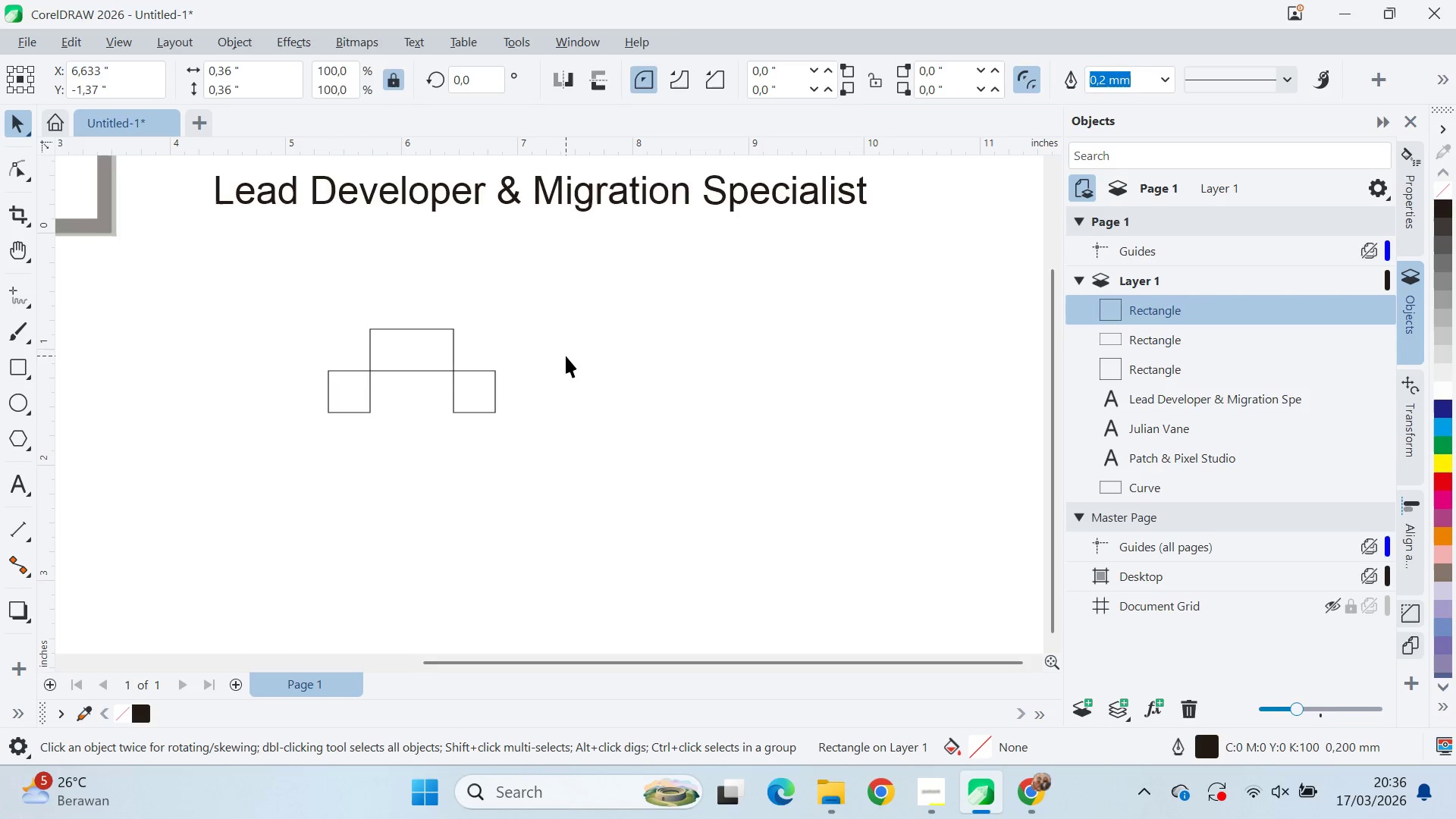 
key(Alt+AltLeft)
 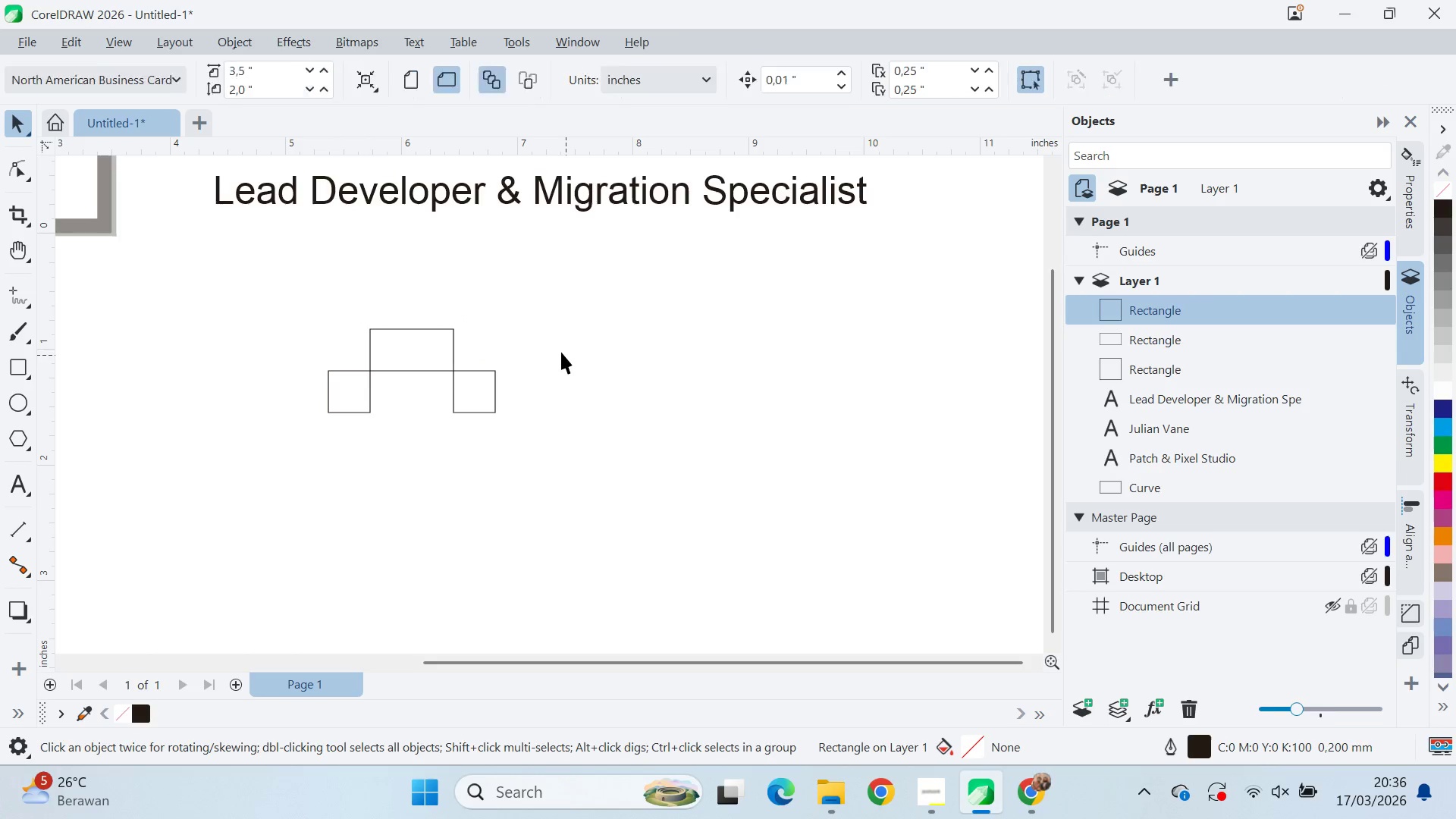 
key(Alt+Tab)
 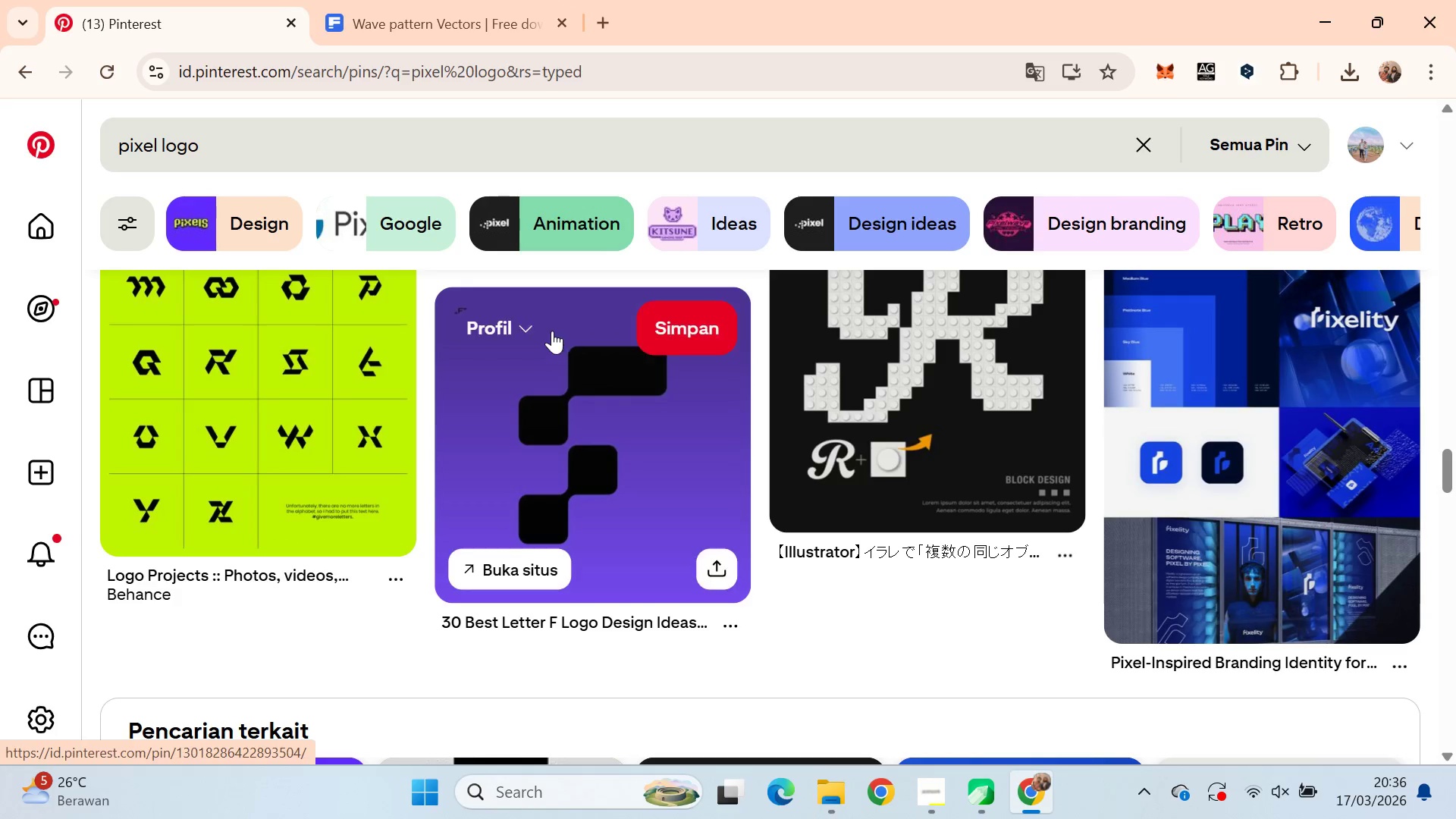 
key(Alt+AltLeft)
 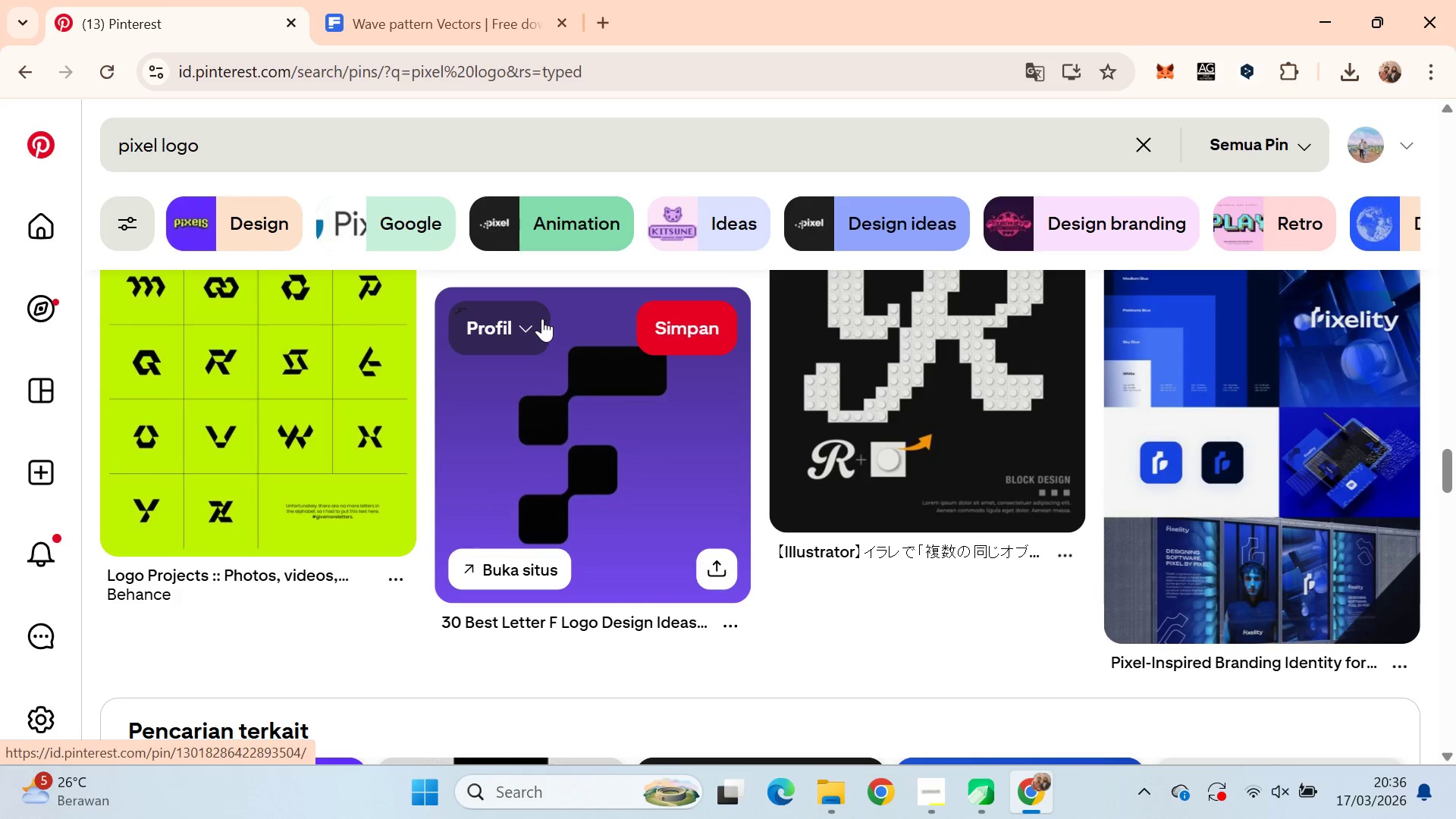 
key(Alt+Tab)
 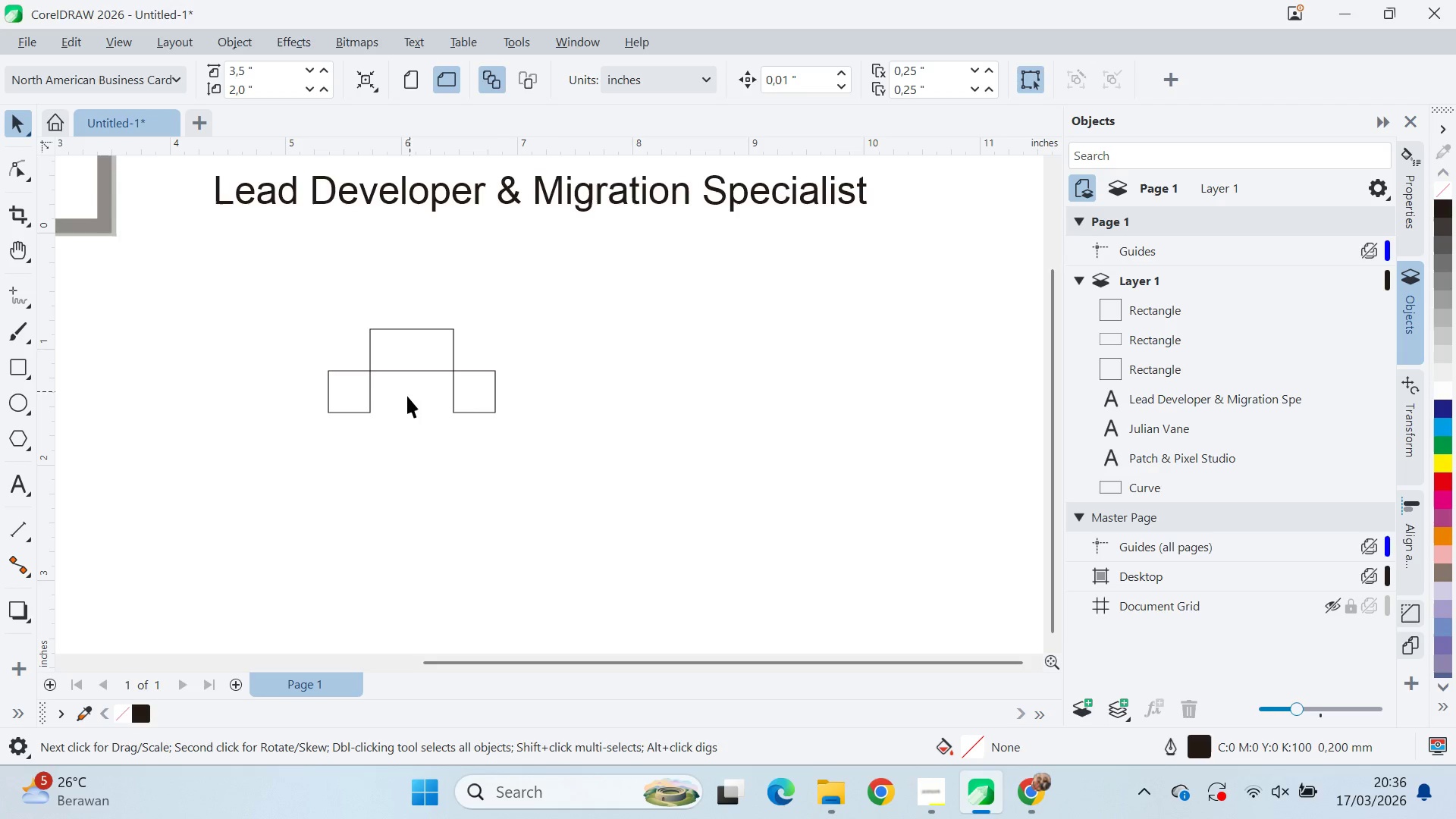 
left_click([496, 400])
 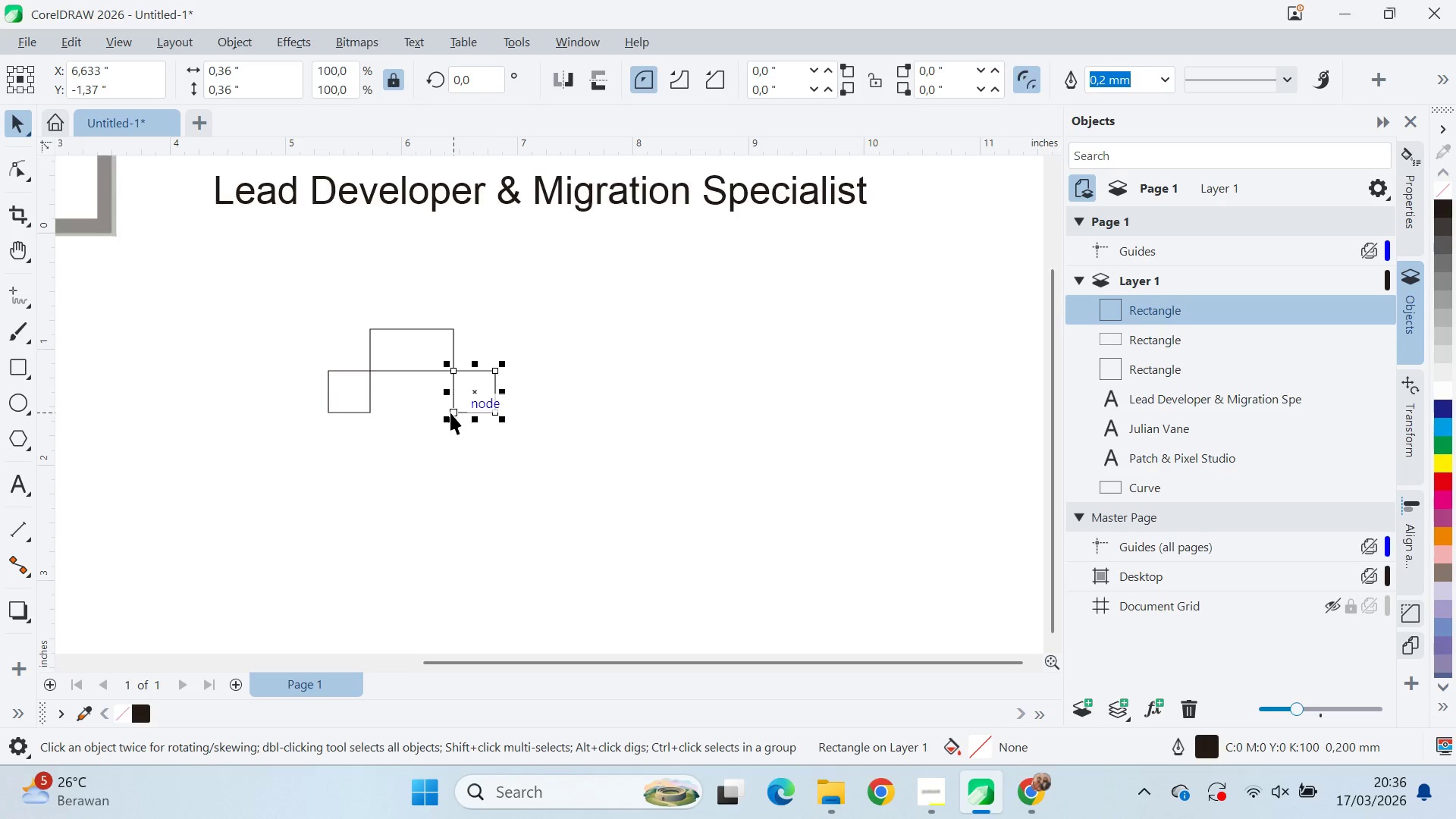 
left_click_drag(start_coordinate=[454, 413], to_coordinate=[494, 373])
 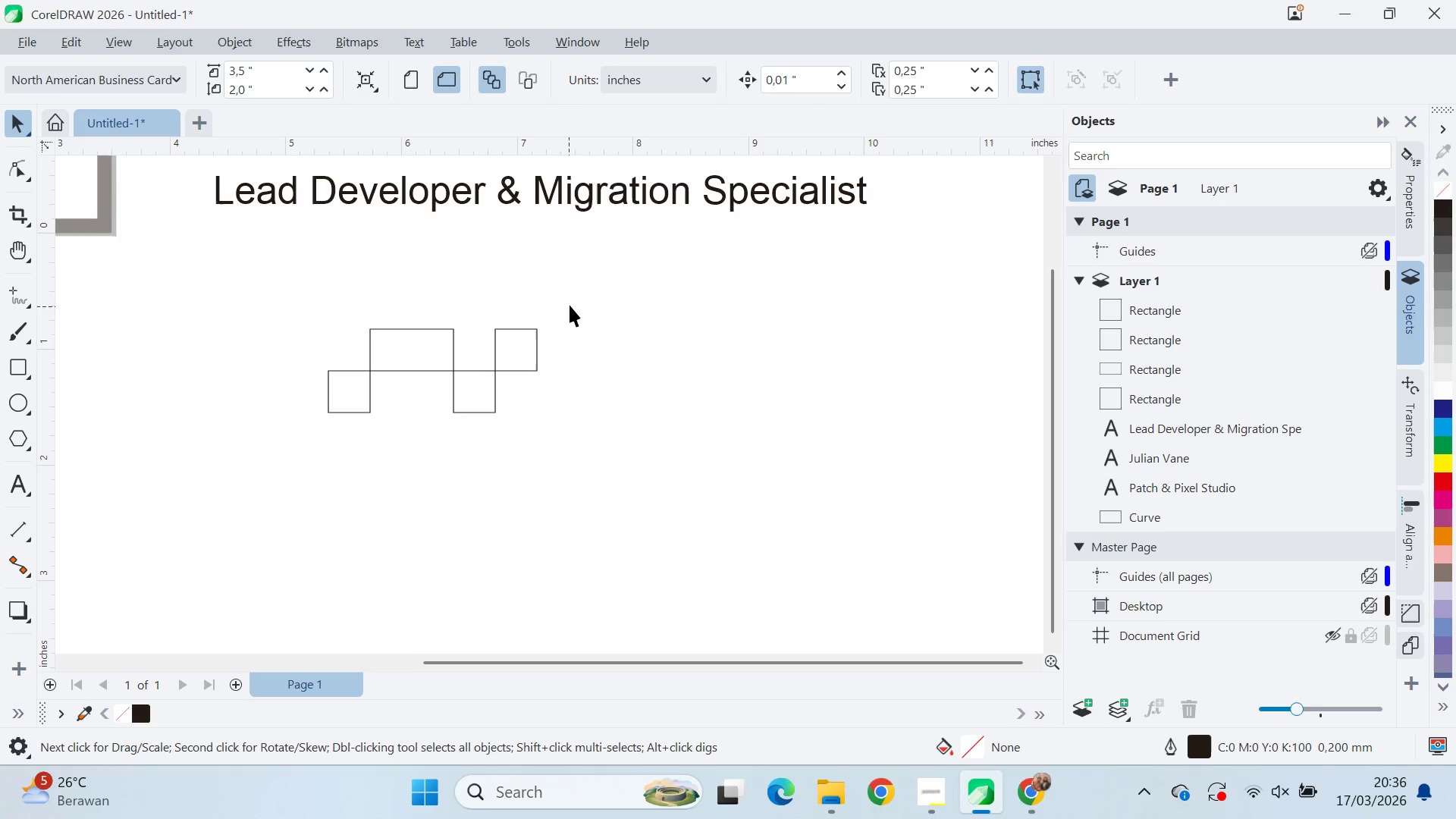 
left_click([494, 373])
 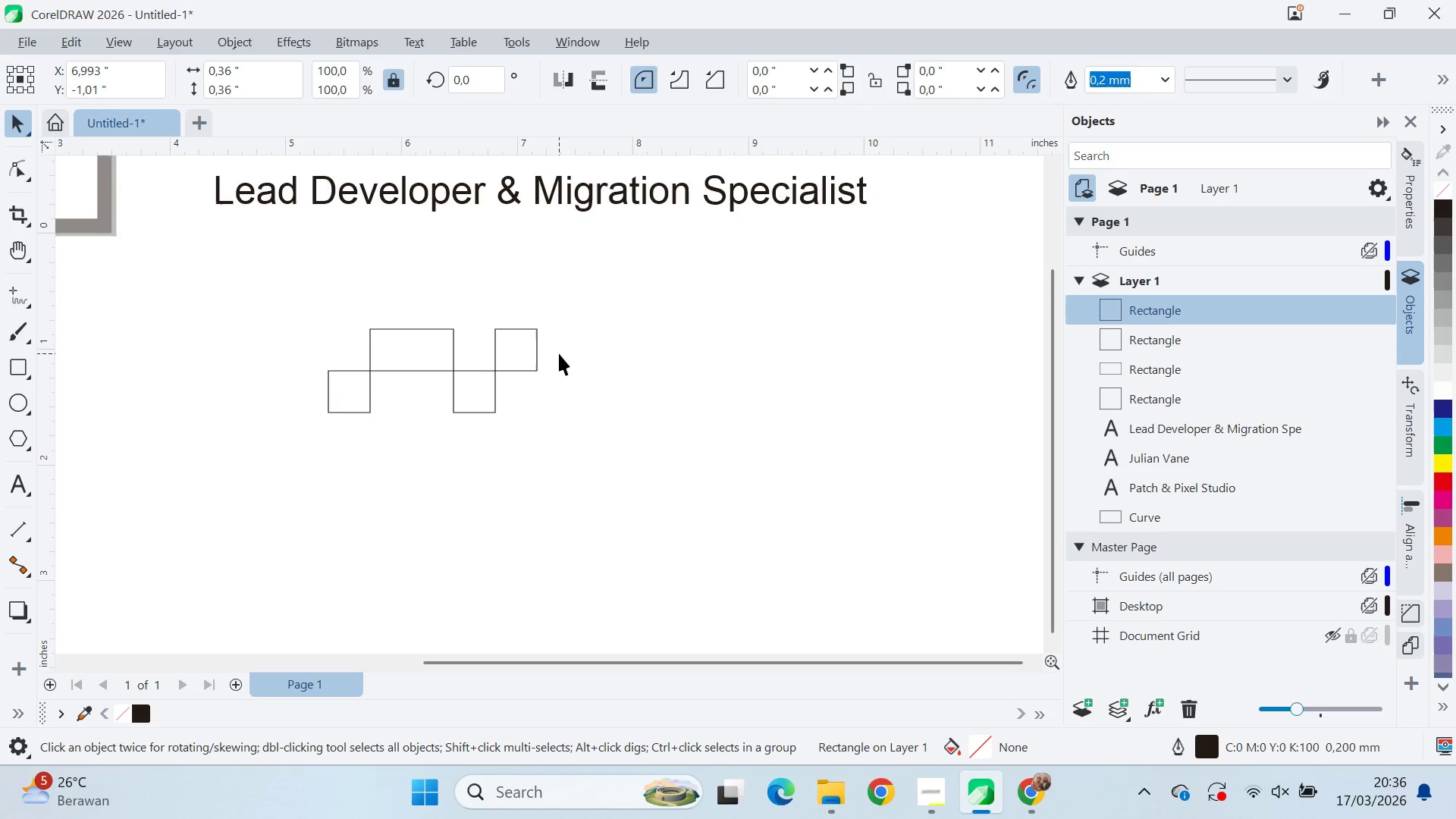 
right_click([494, 373])
 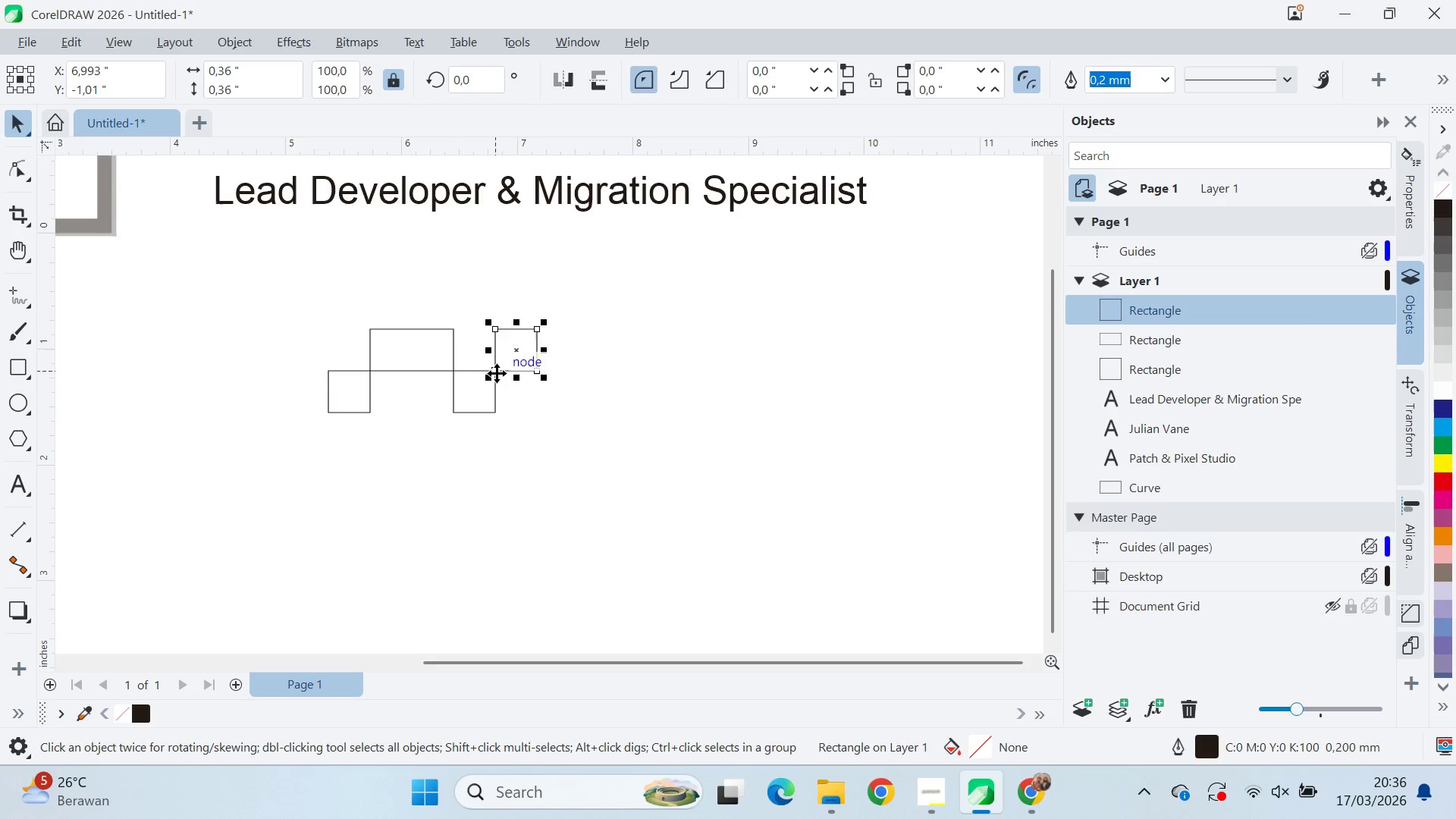 
left_click([559, 353])
 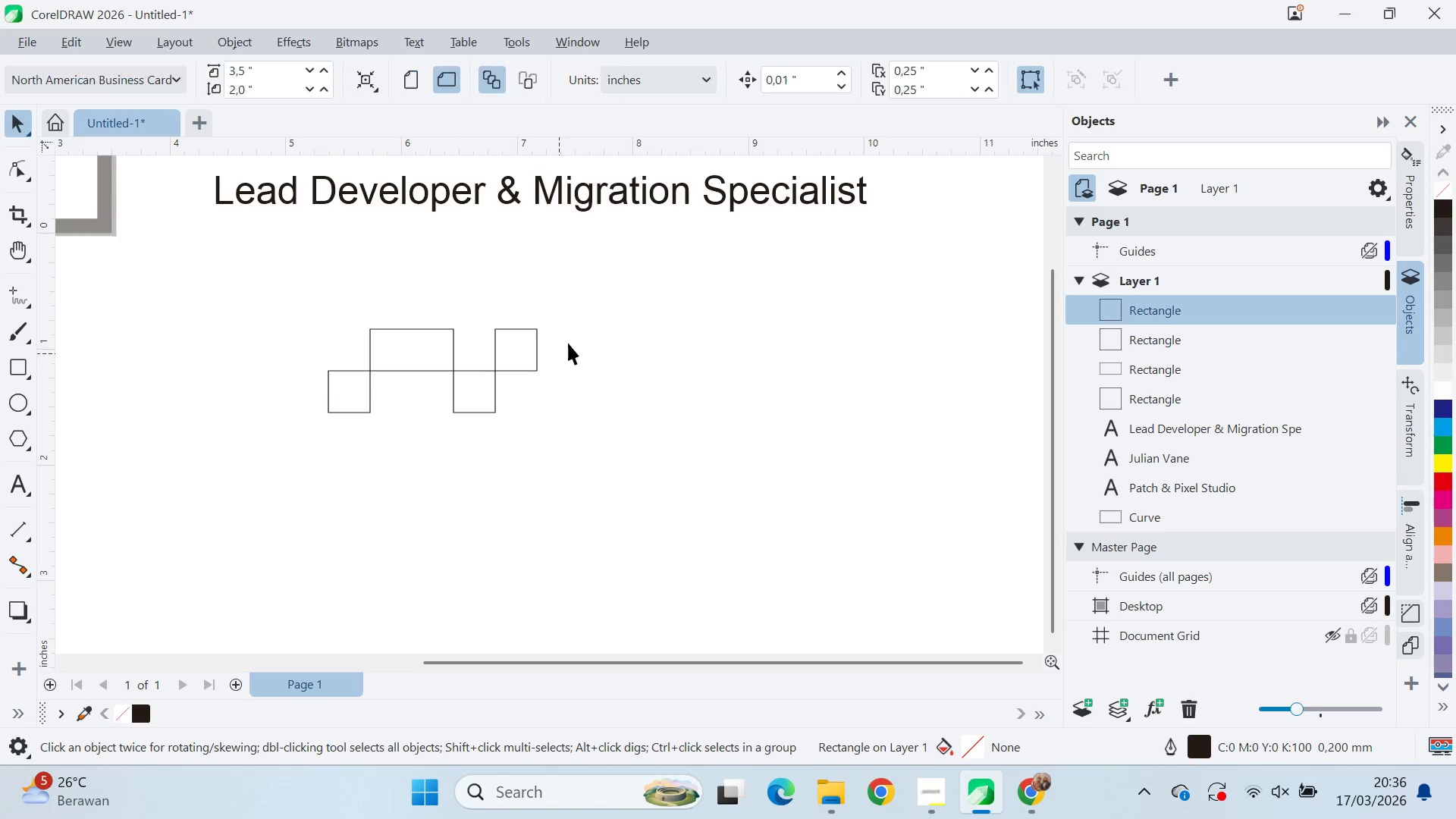 
left_click_drag(start_coordinate=[570, 302], to_coordinate=[409, 448])
 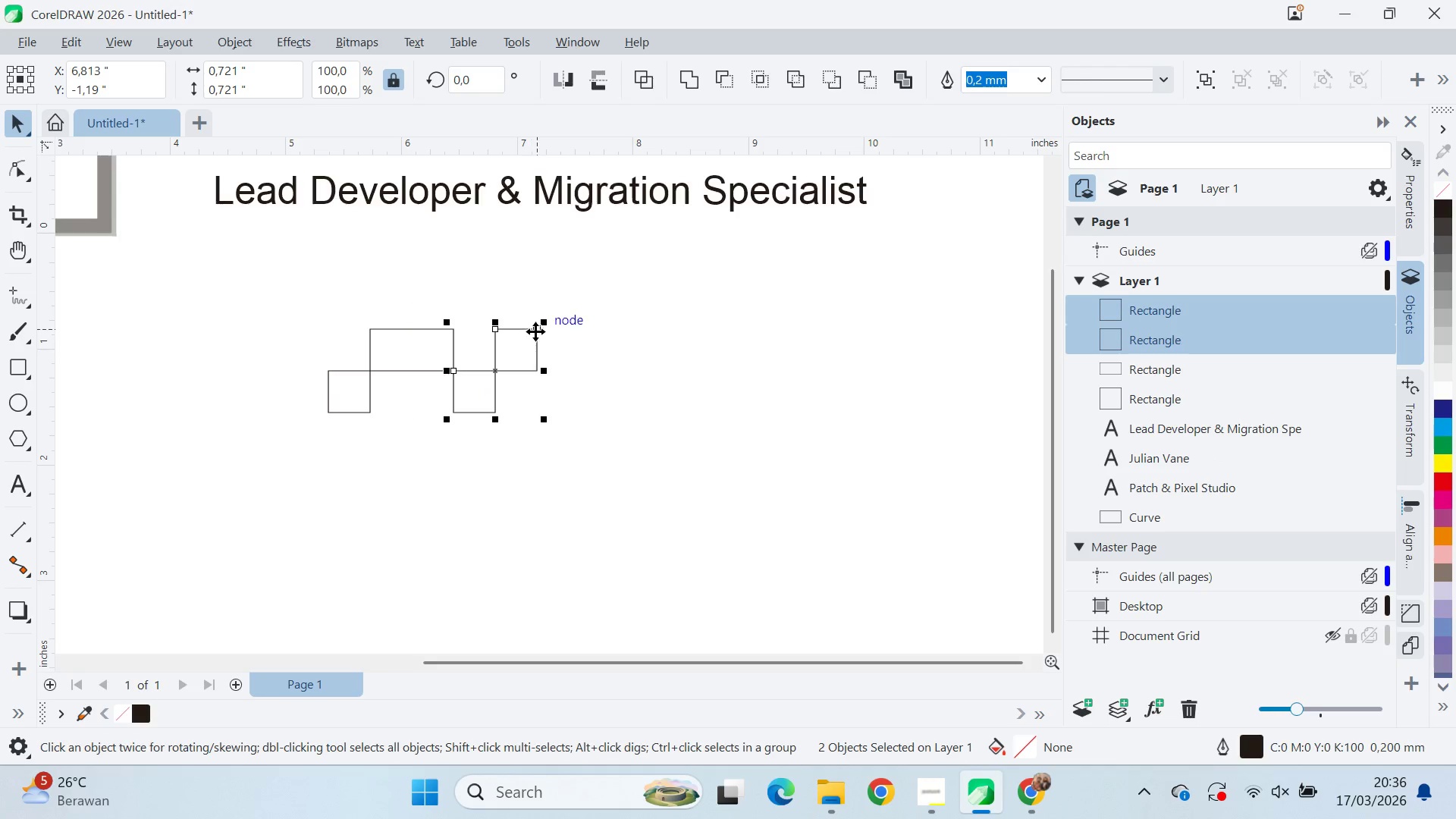 
left_click_drag(start_coordinate=[537, 331], to_coordinate=[419, 427])
 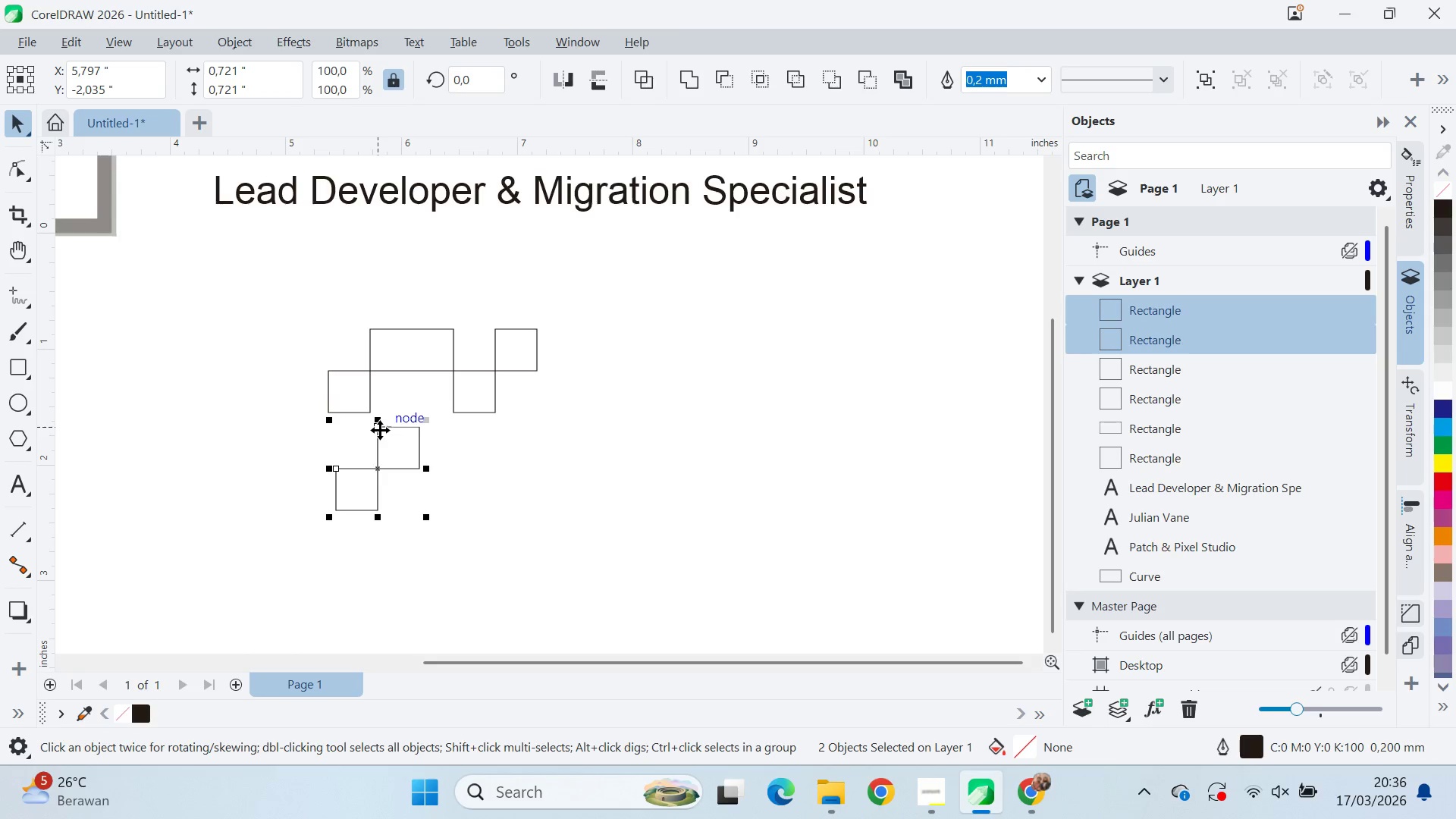 
right_click([410, 433])
 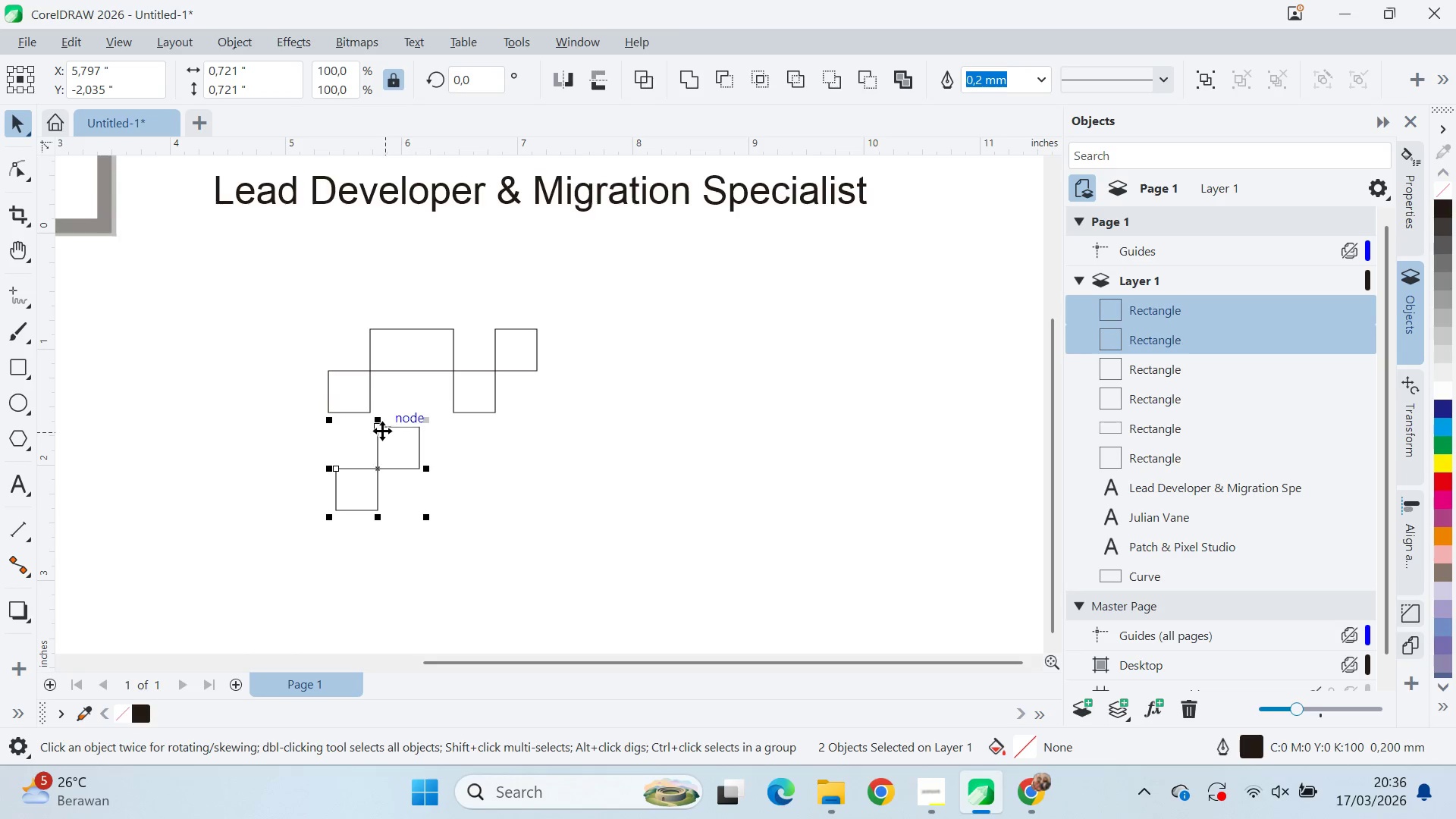 
left_click_drag(start_coordinate=[379, 428], to_coordinate=[371, 414])
 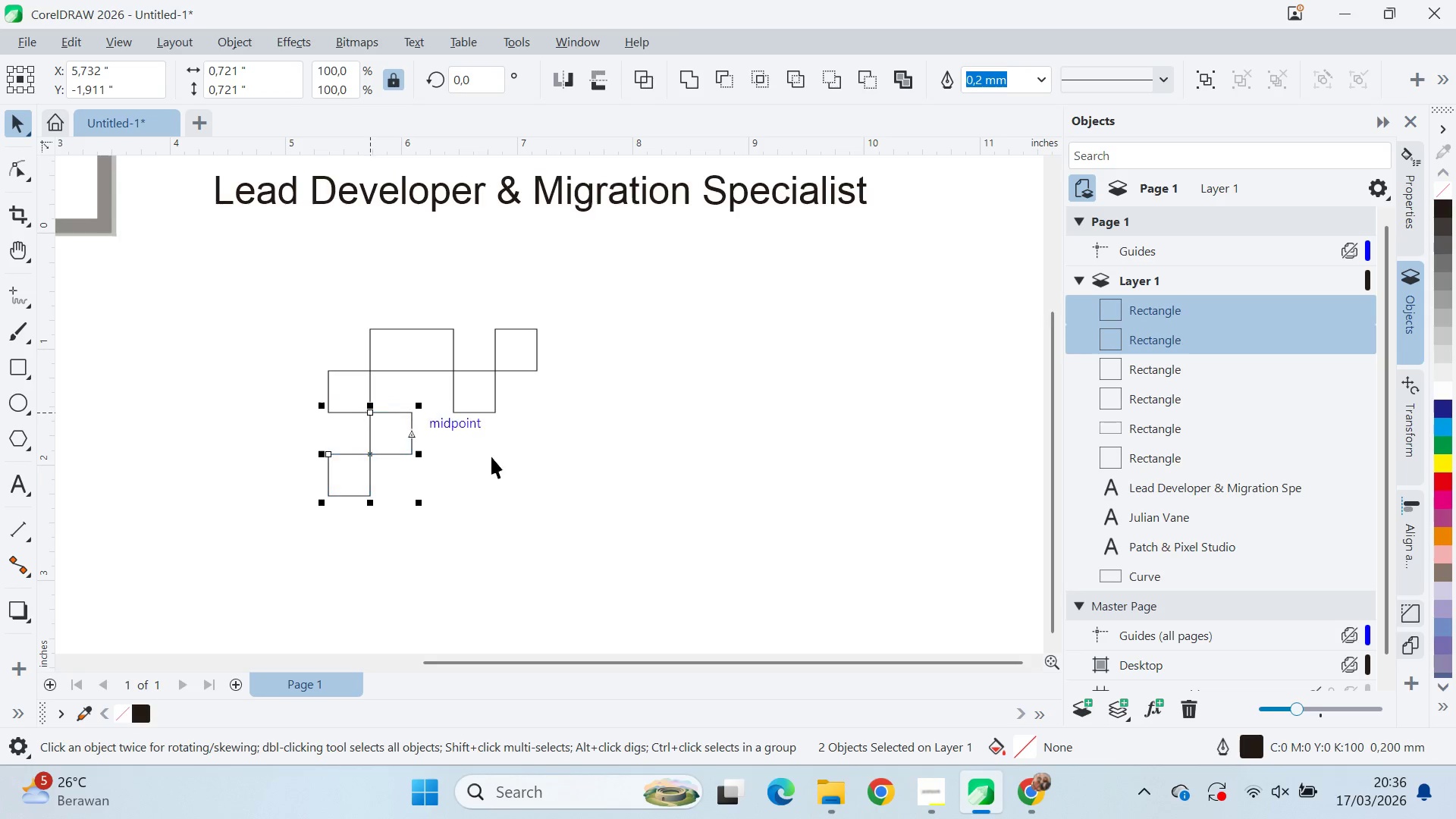 
left_click_drag(start_coordinate=[513, 471], to_coordinate=[508, 472])
 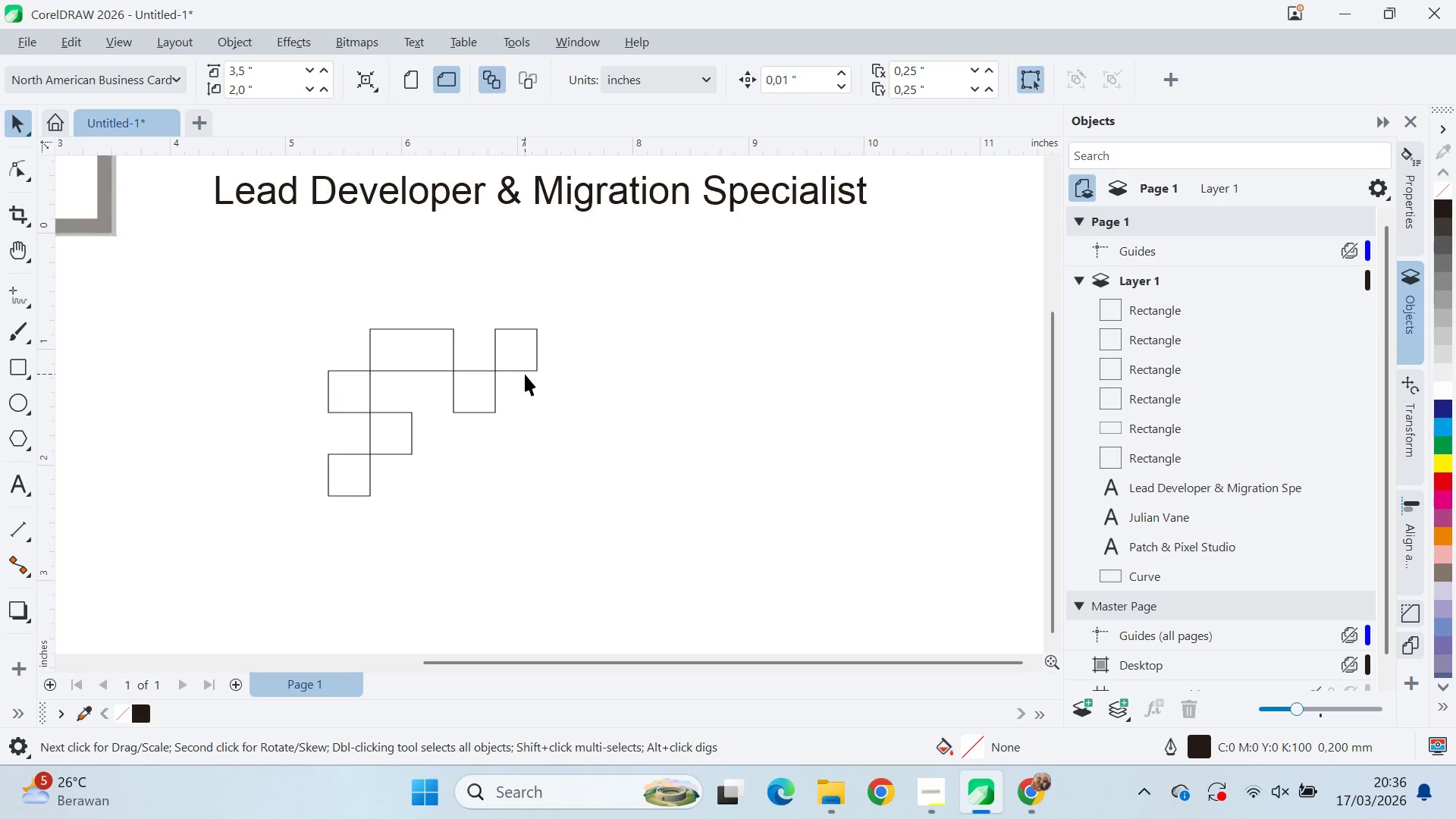 
left_click([532, 350])
 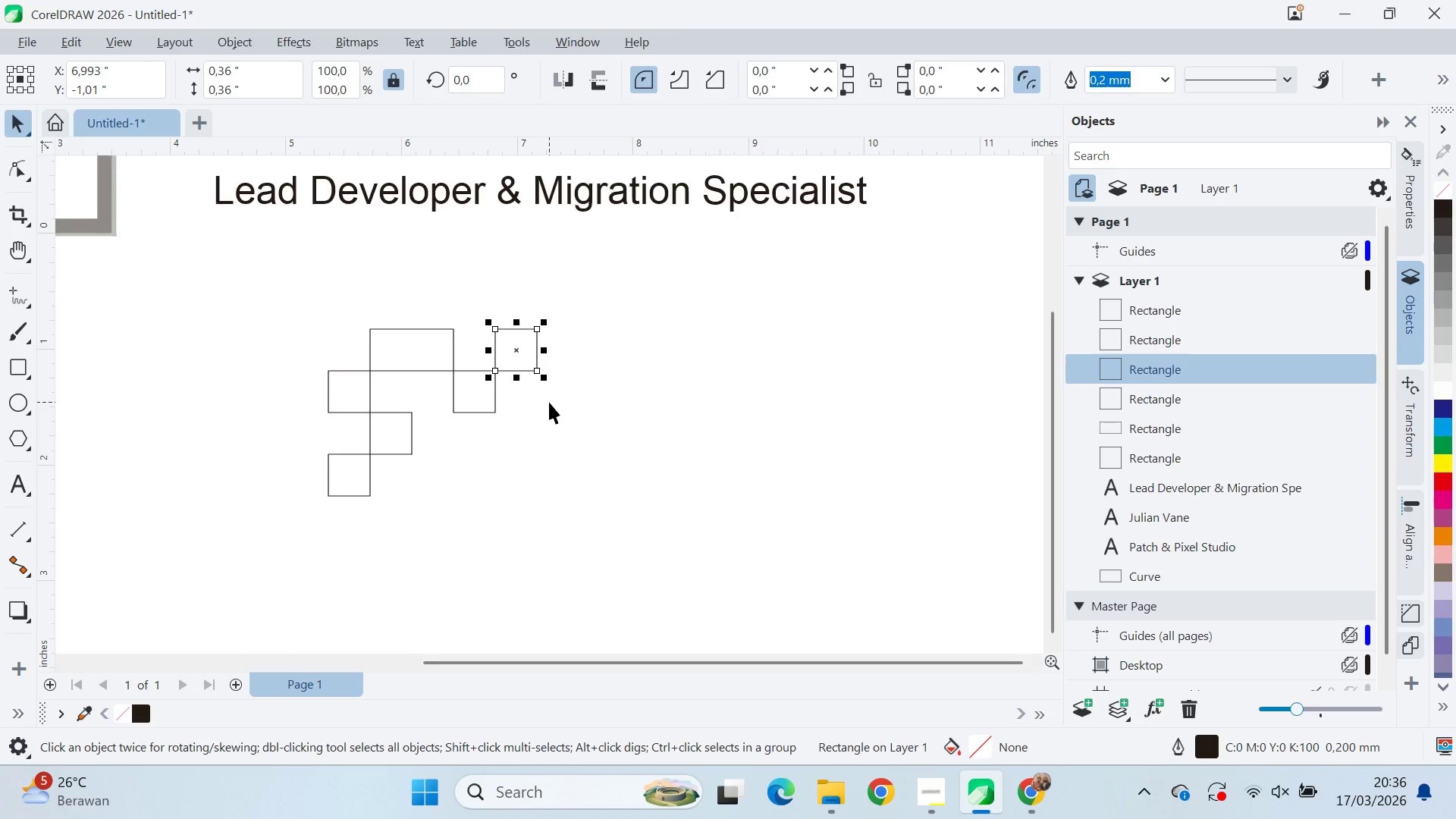 
key(Delete)
 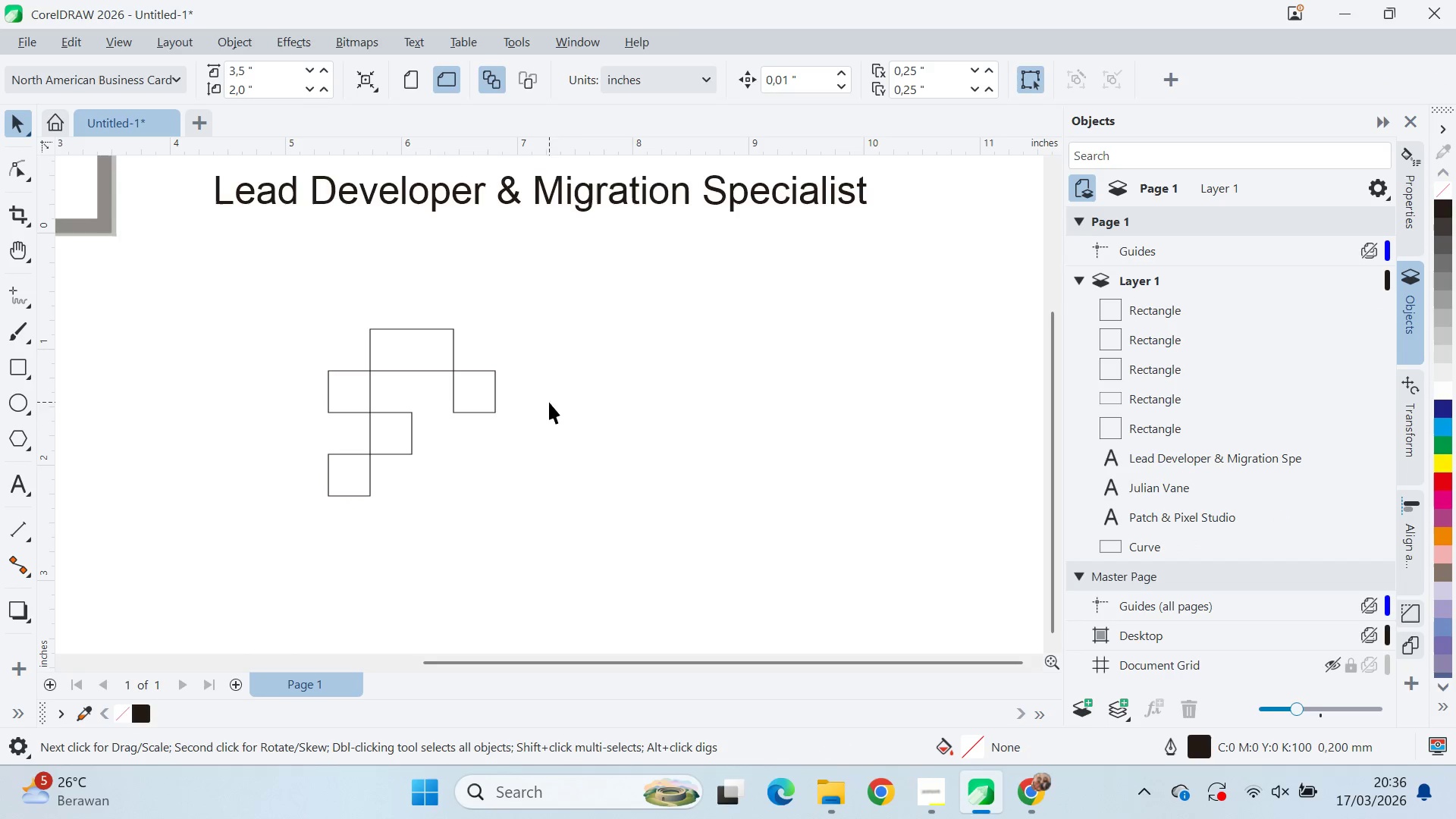 
key(Alt+AltLeft)
 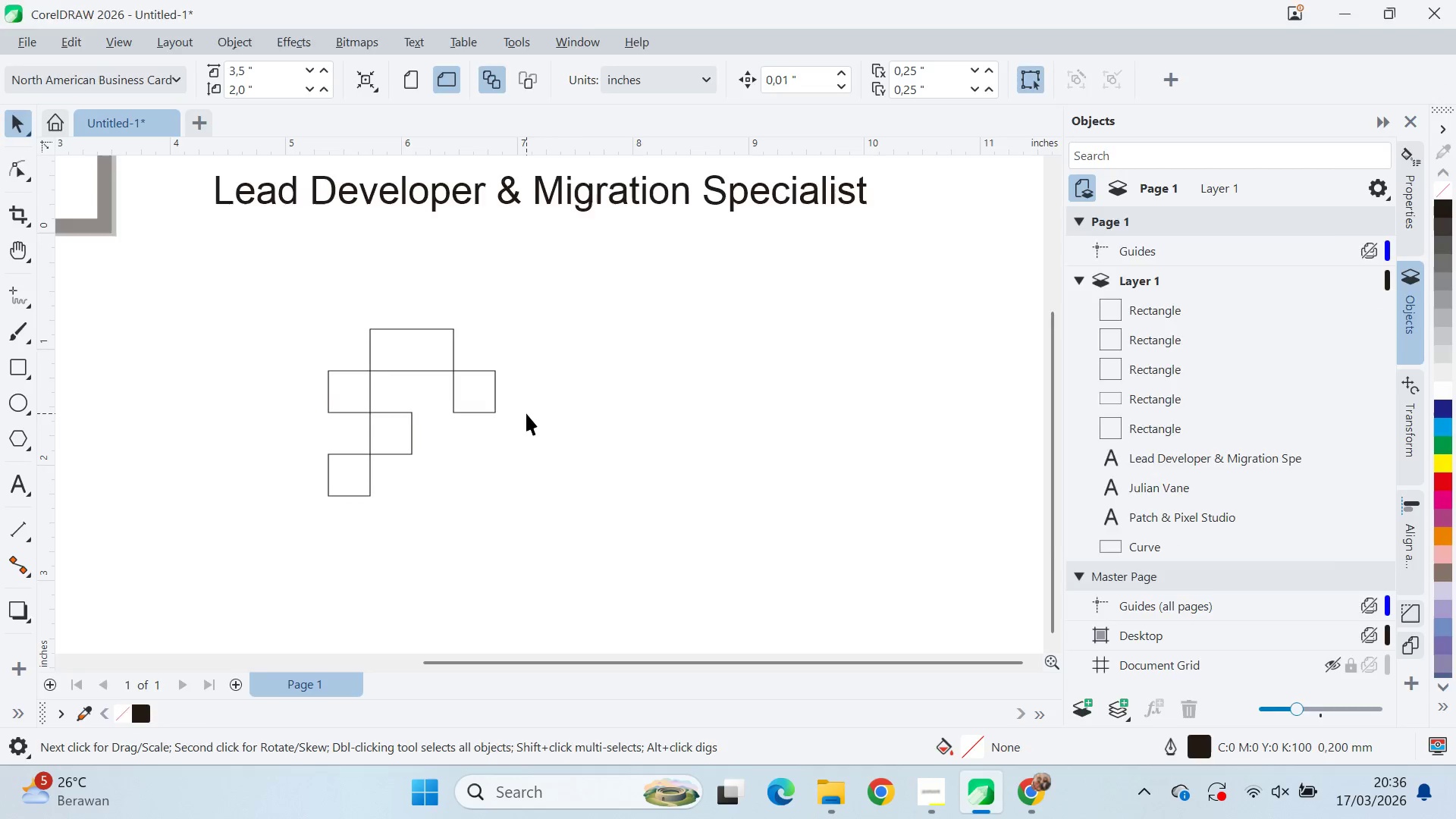 
key(Alt+Tab)
 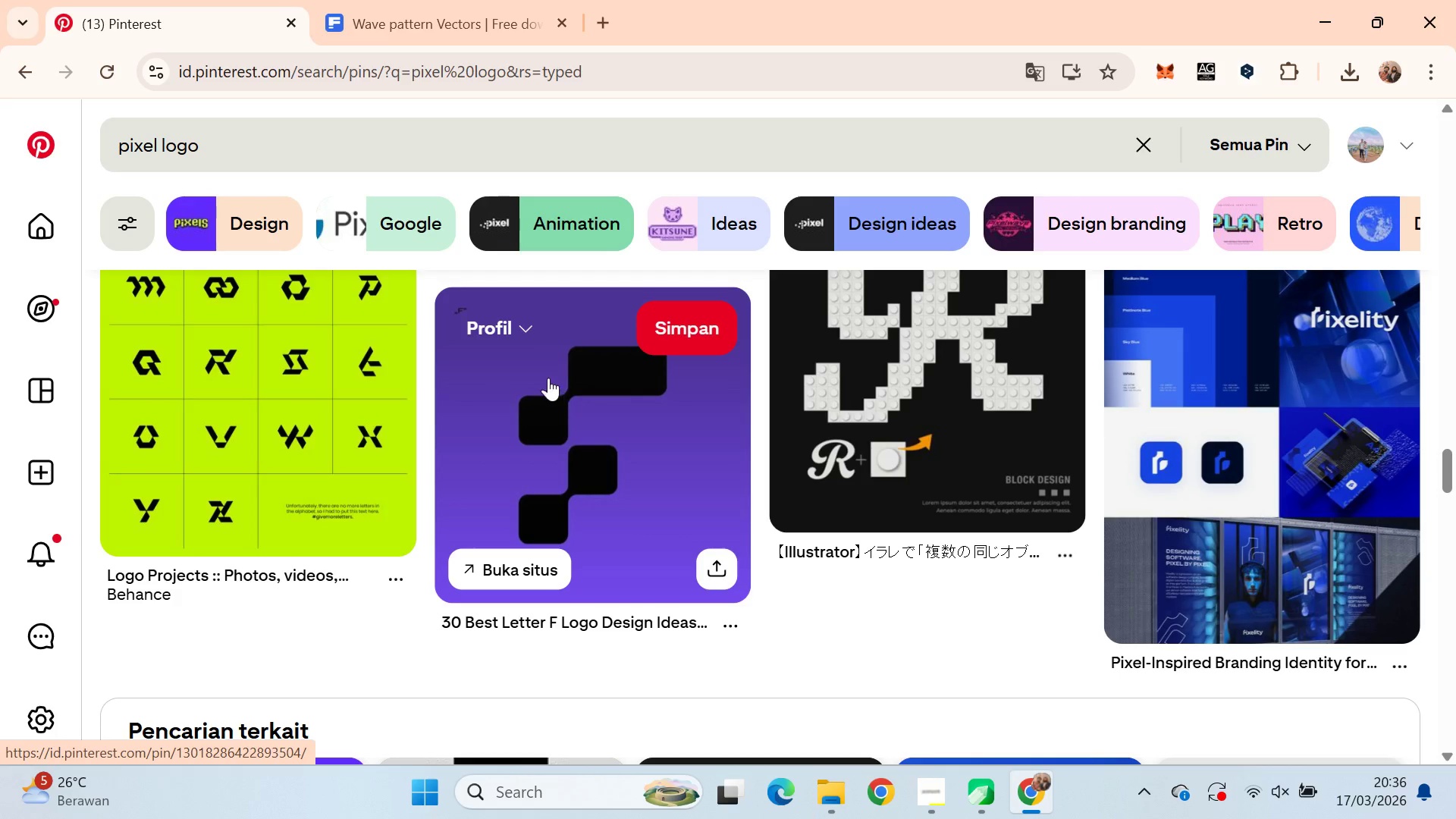 
key(Alt+AltLeft)
 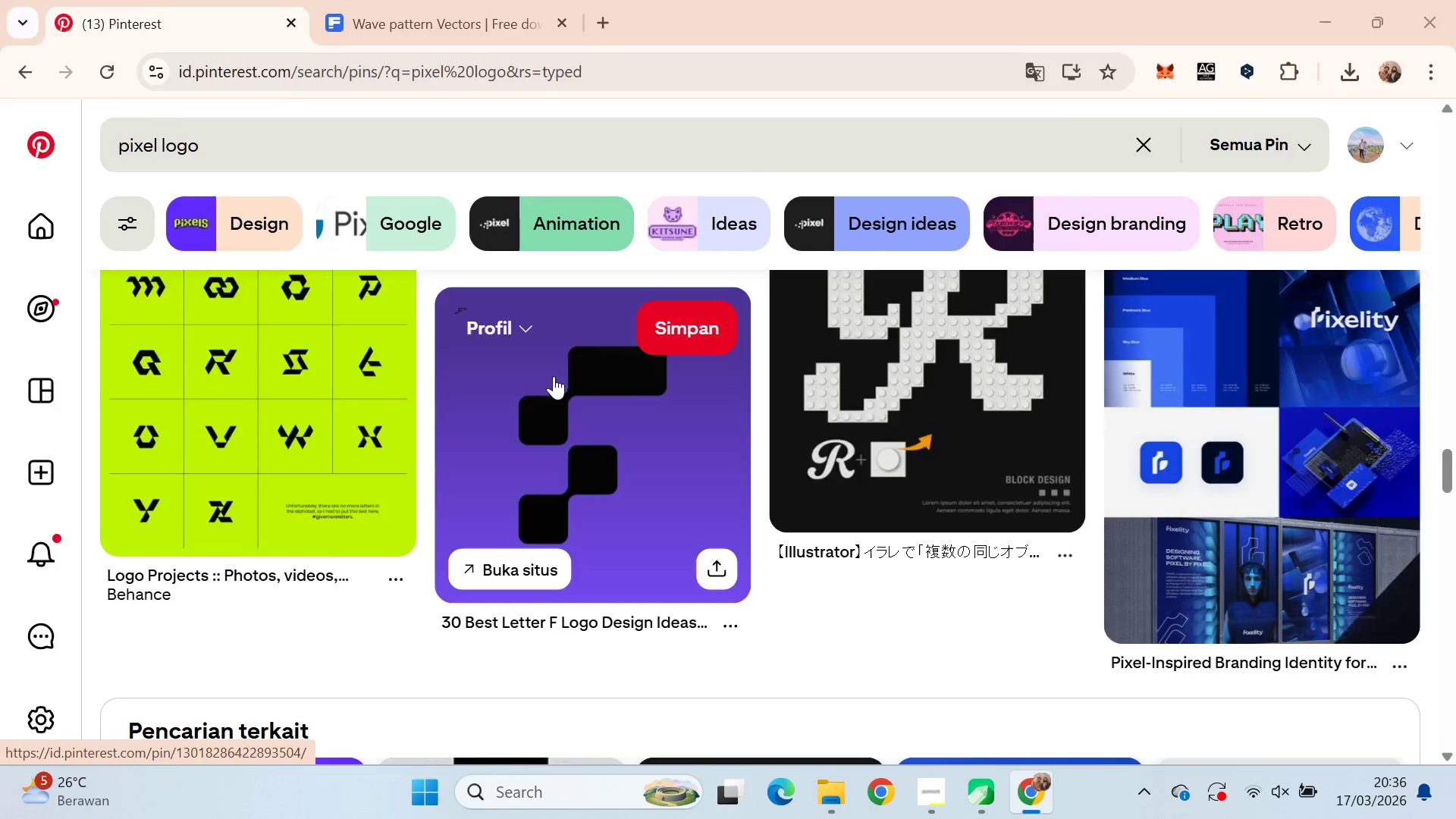 
key(Alt+Tab)
 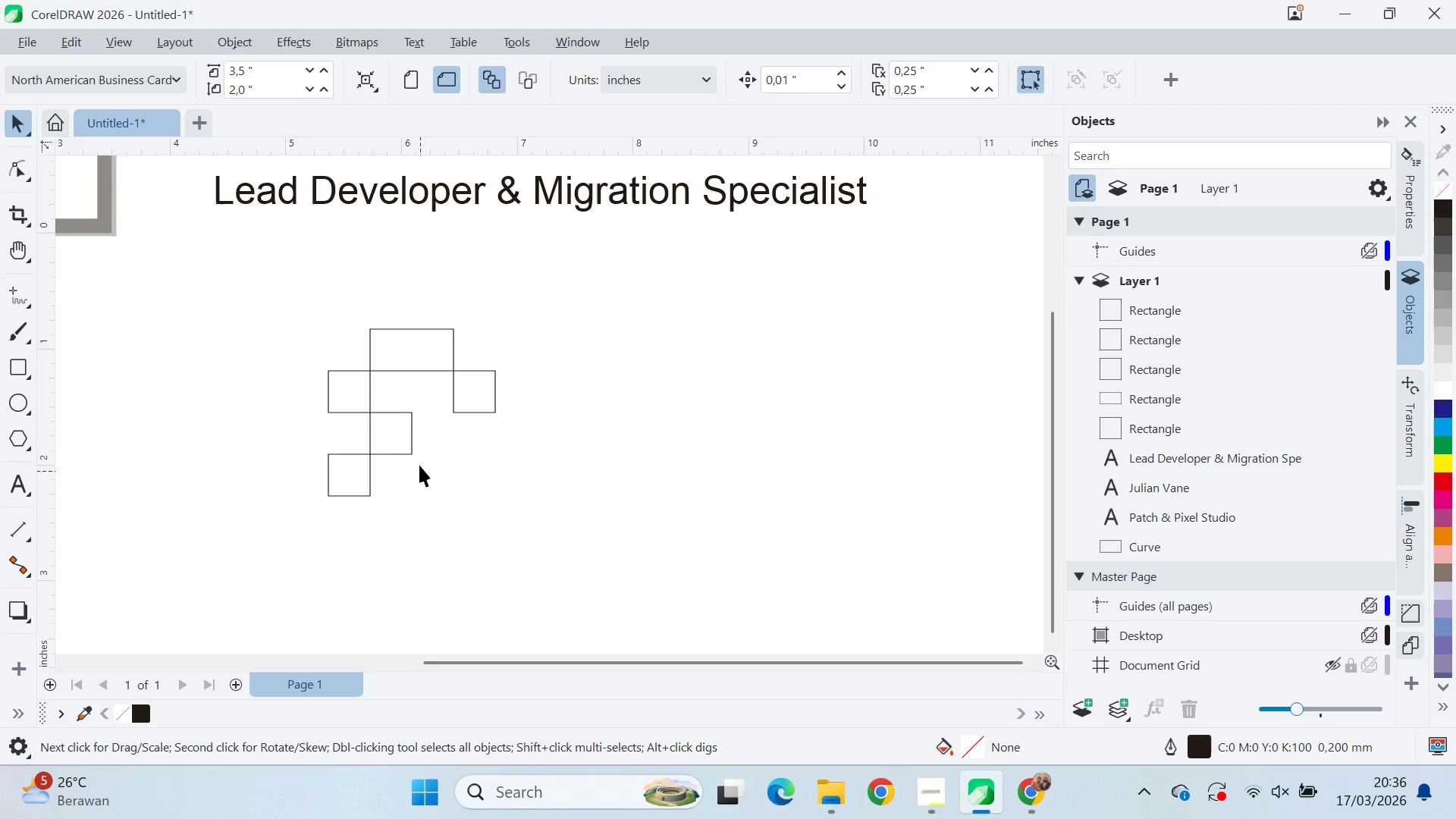 
left_click([399, 424])
 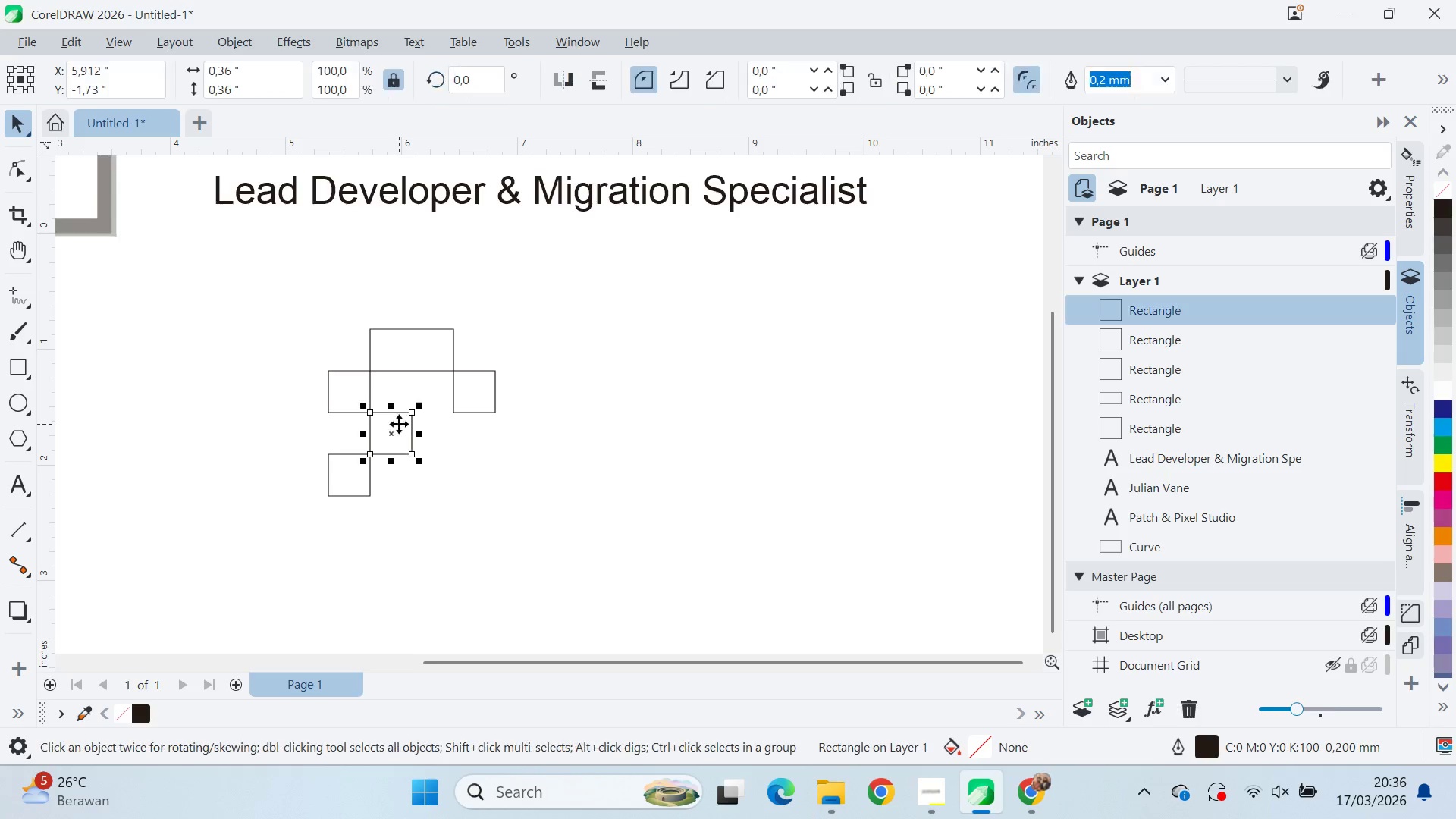 
hold_key(key=ShiftLeft, duration=0.36)
 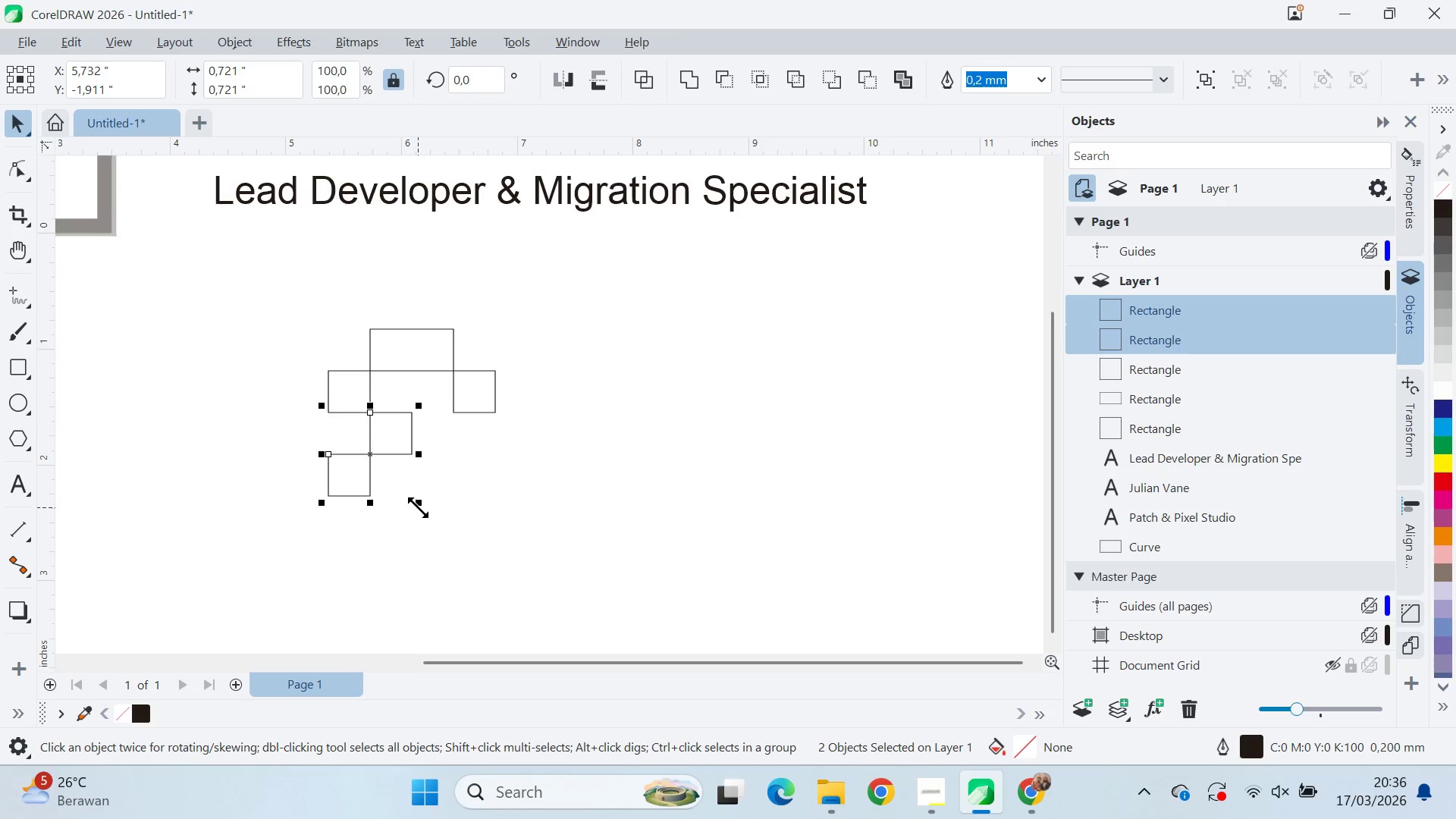 
key(ArrowDown)
 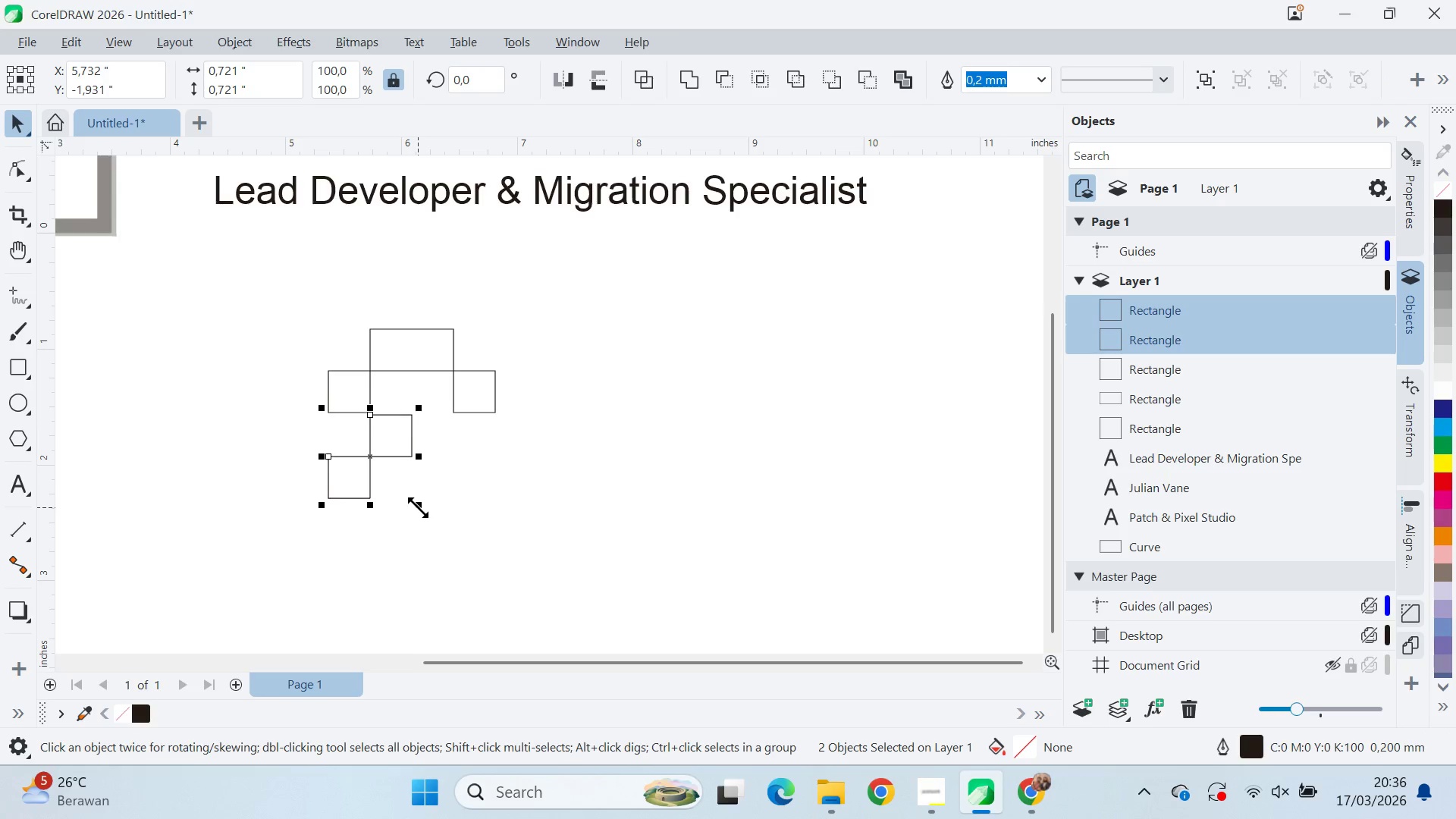 
key(ArrowDown)
 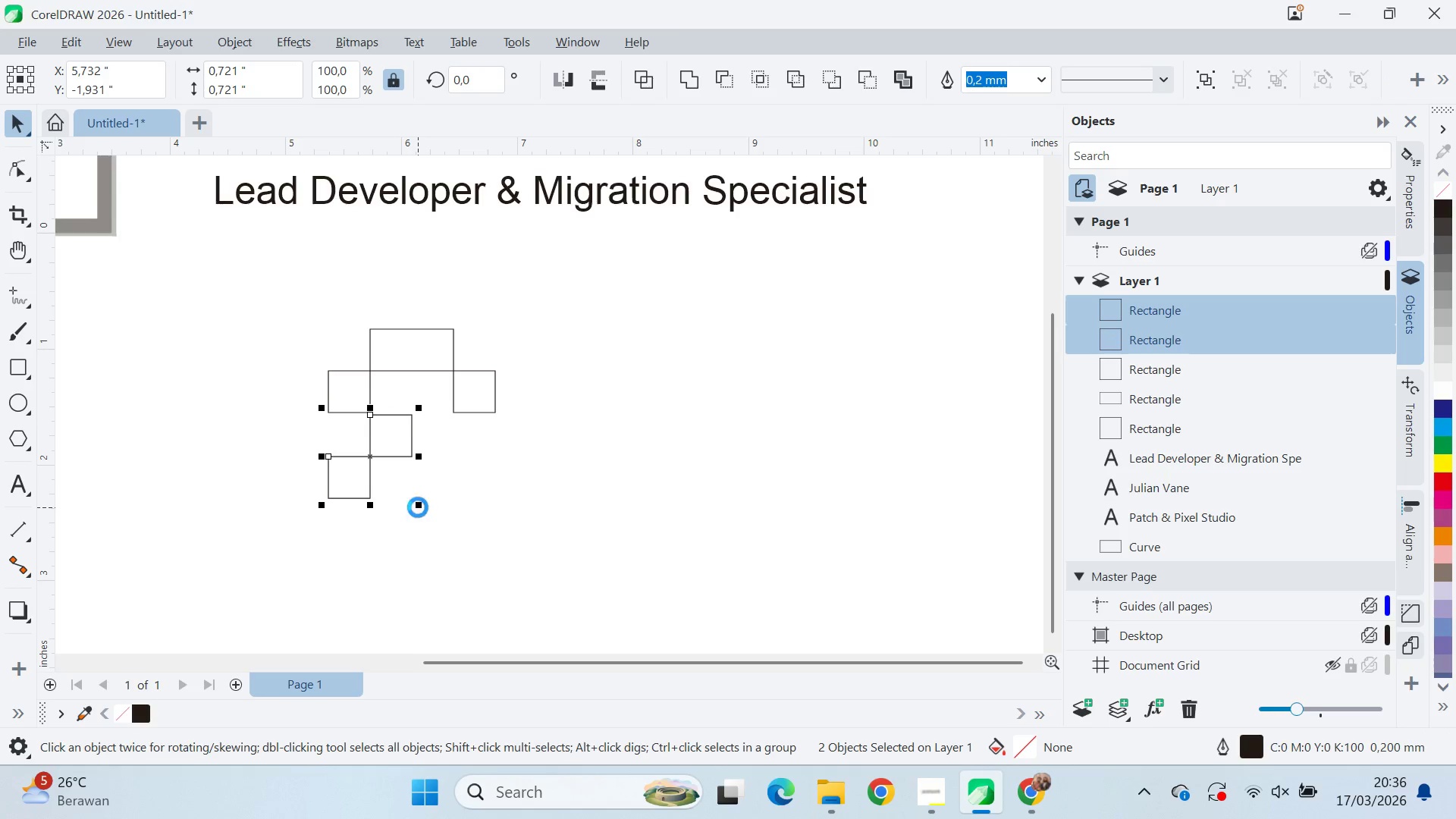 
key(ArrowDown)
 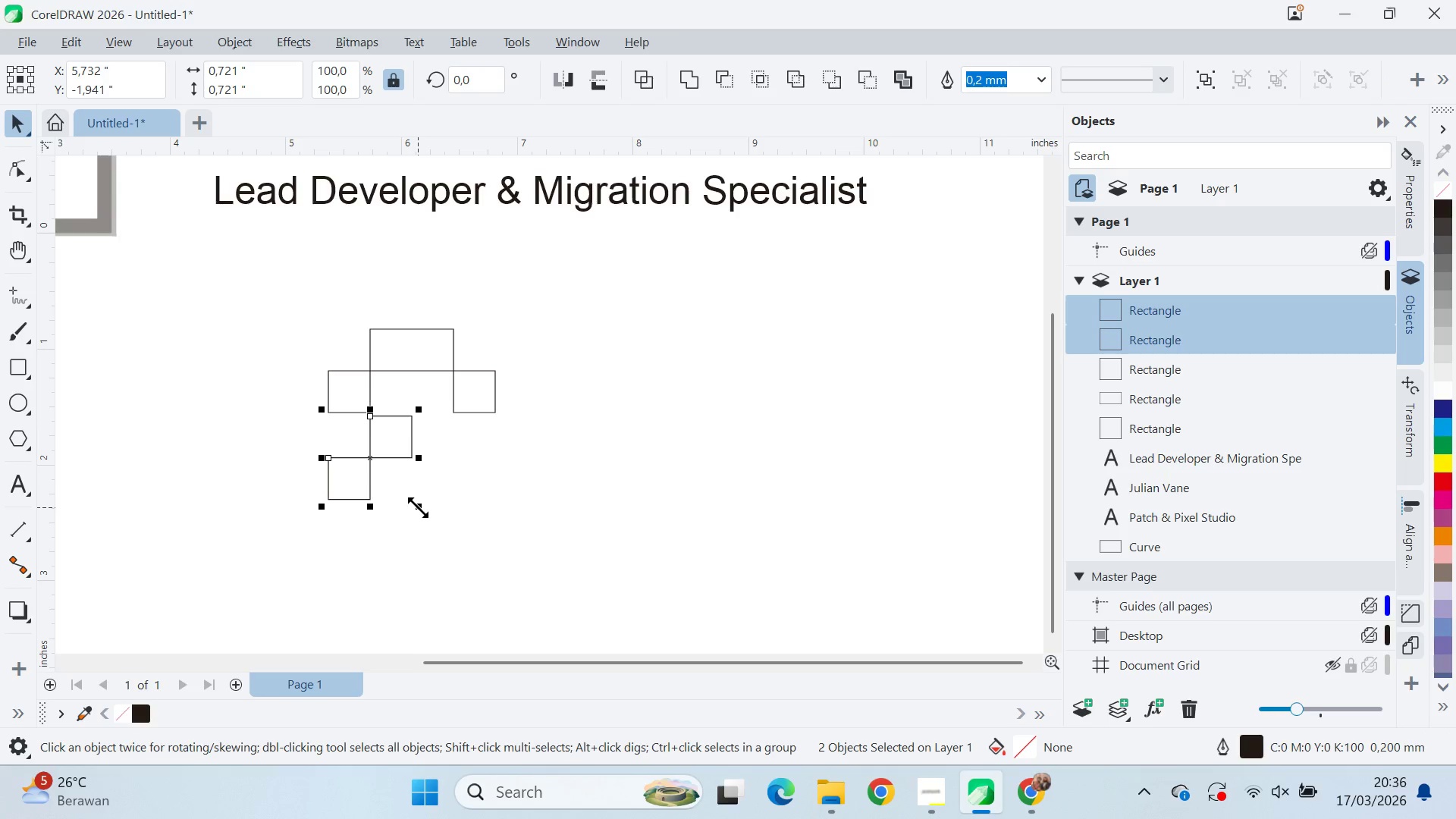 
key(ArrowDown)
 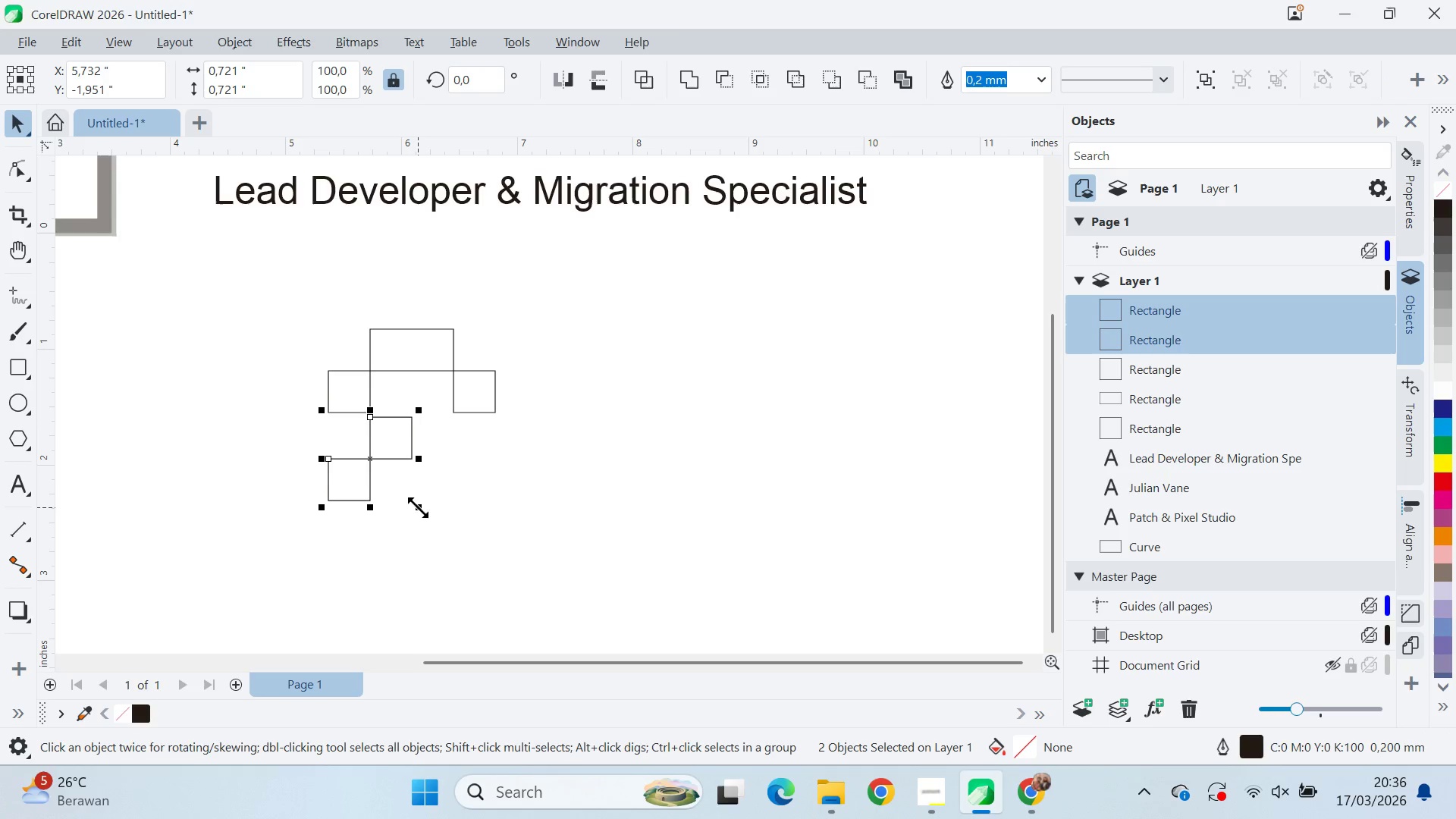 
key(ArrowDown)
 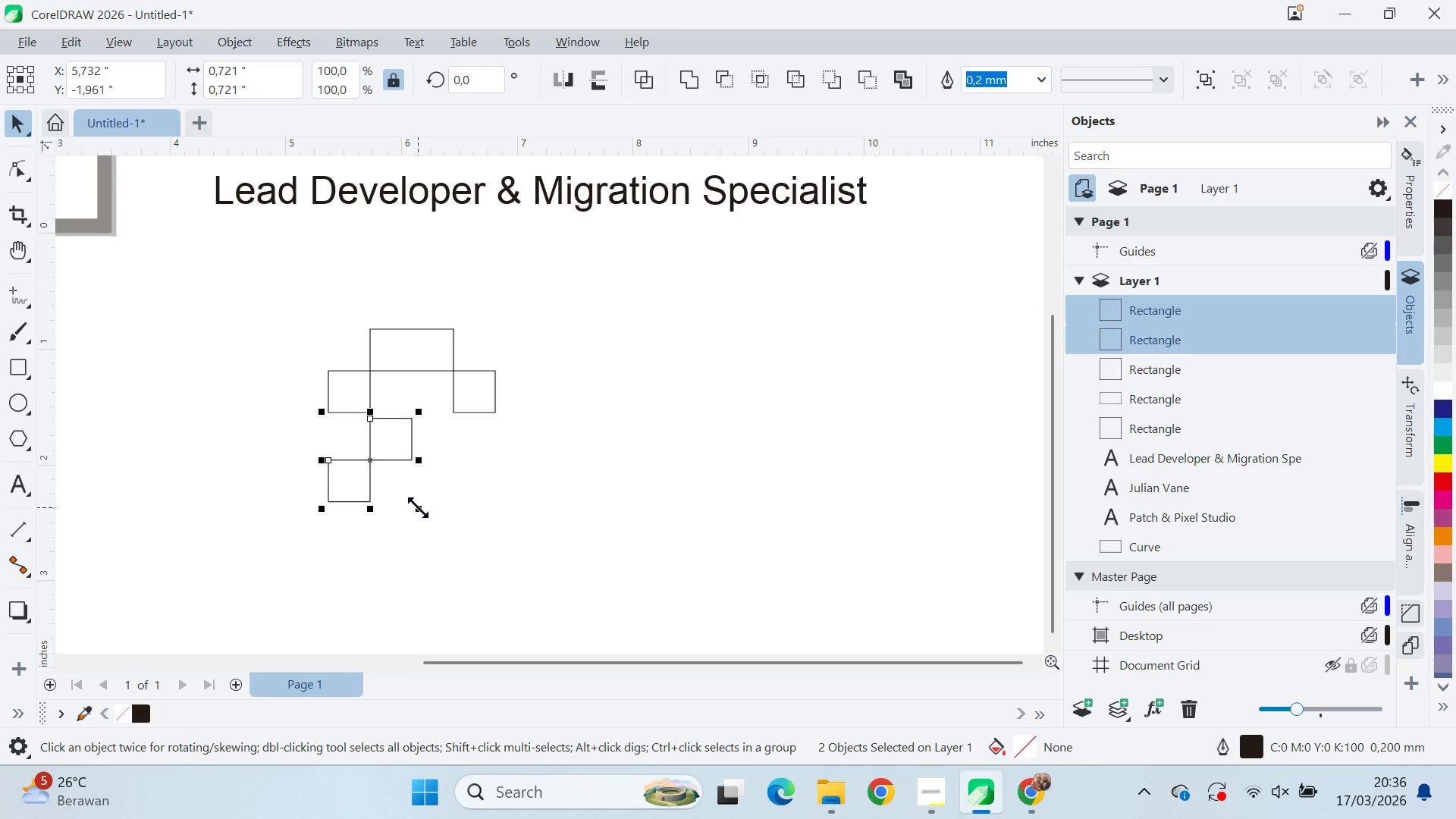 
key(ArrowDown)
 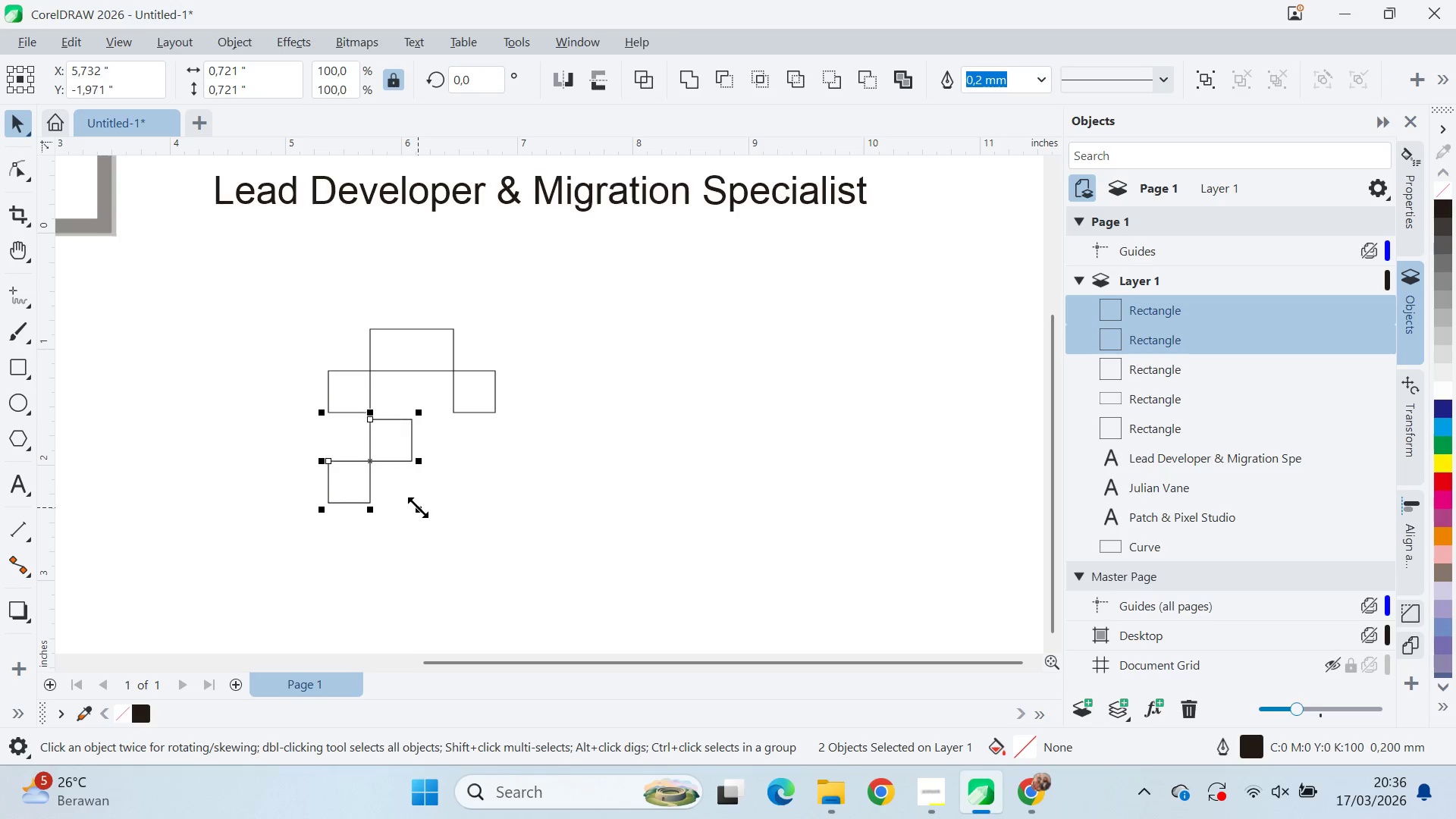 
key(ArrowDown)
 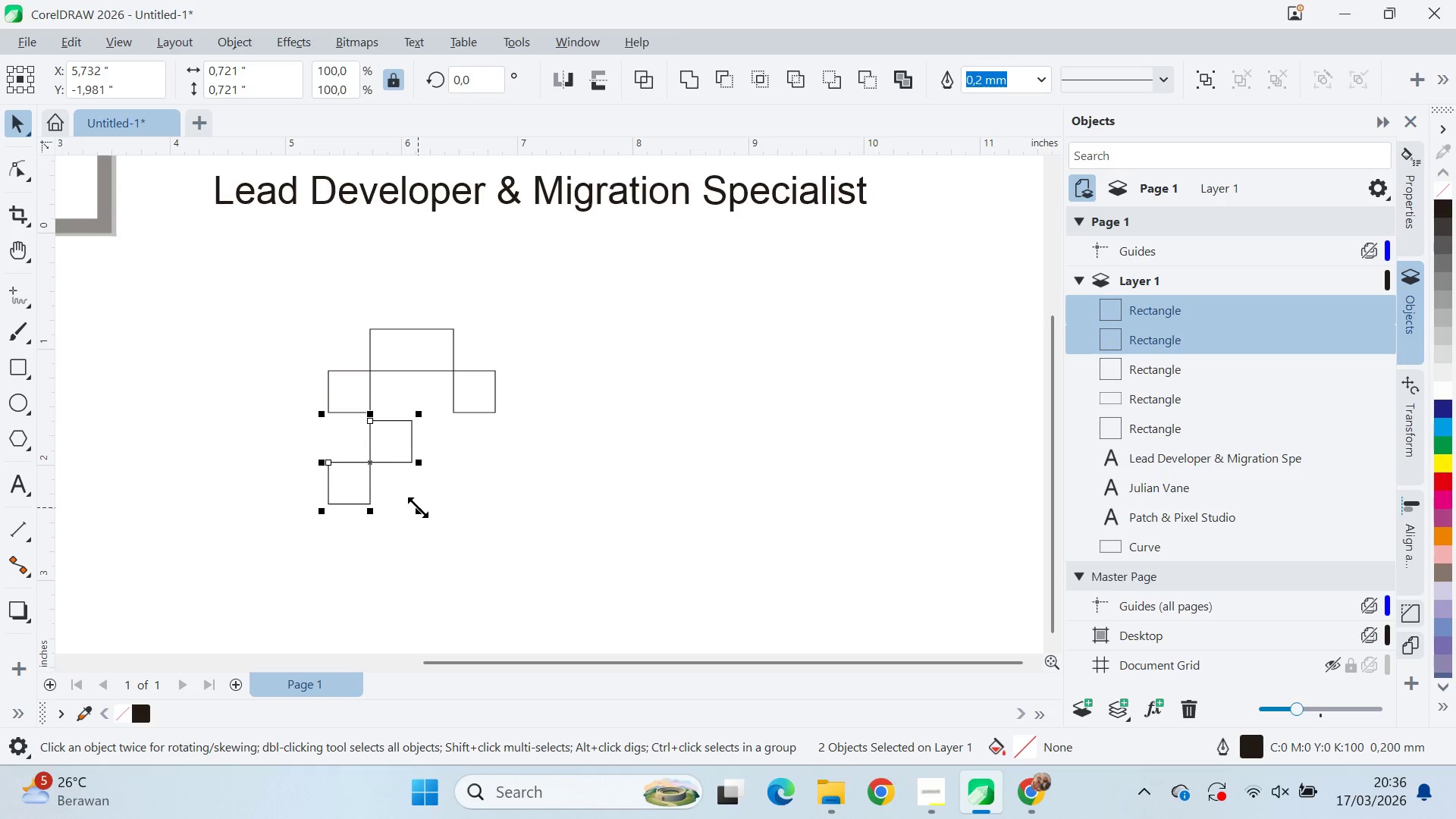 
key(ArrowDown)
 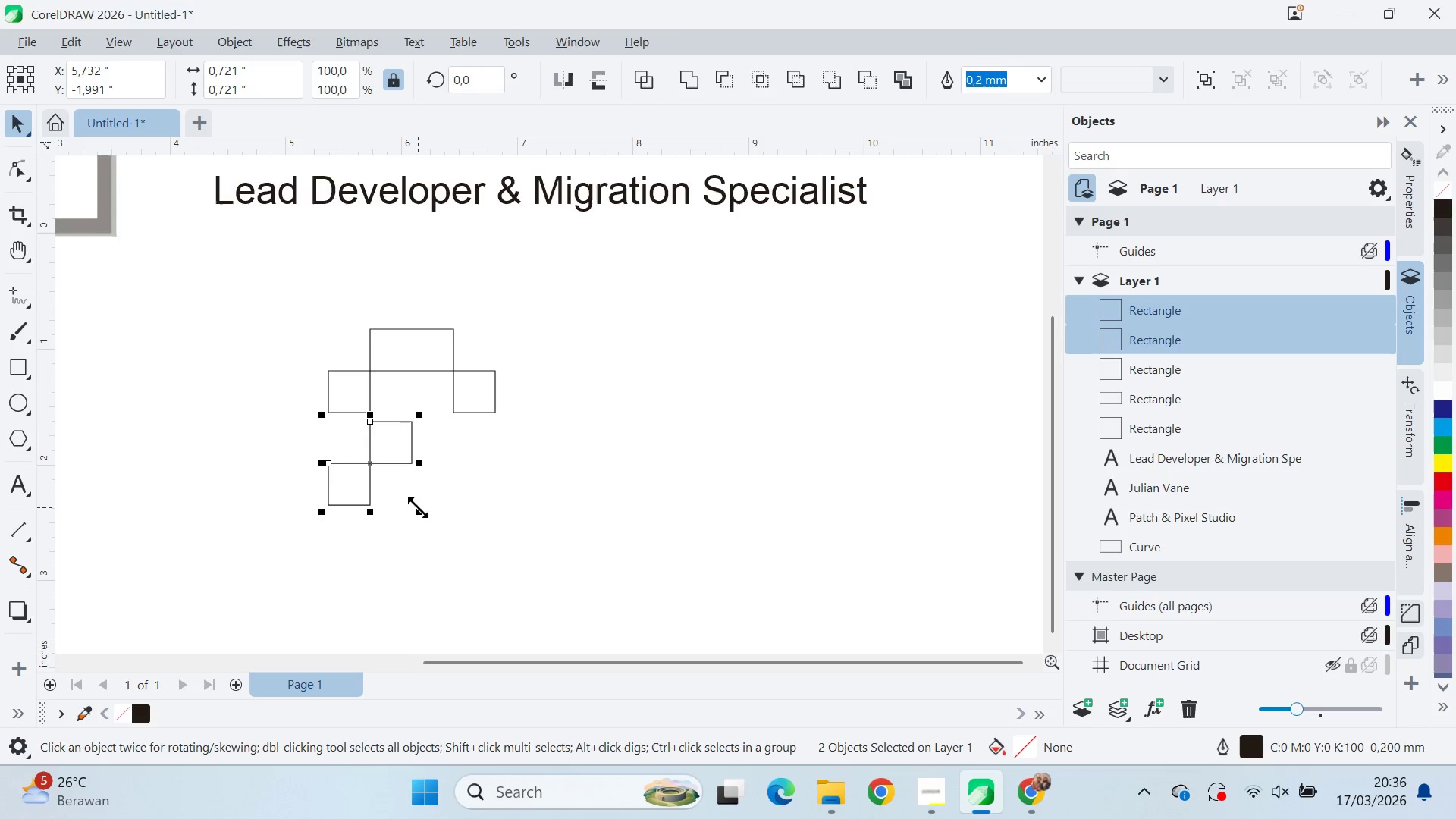 
key(ArrowDown)
 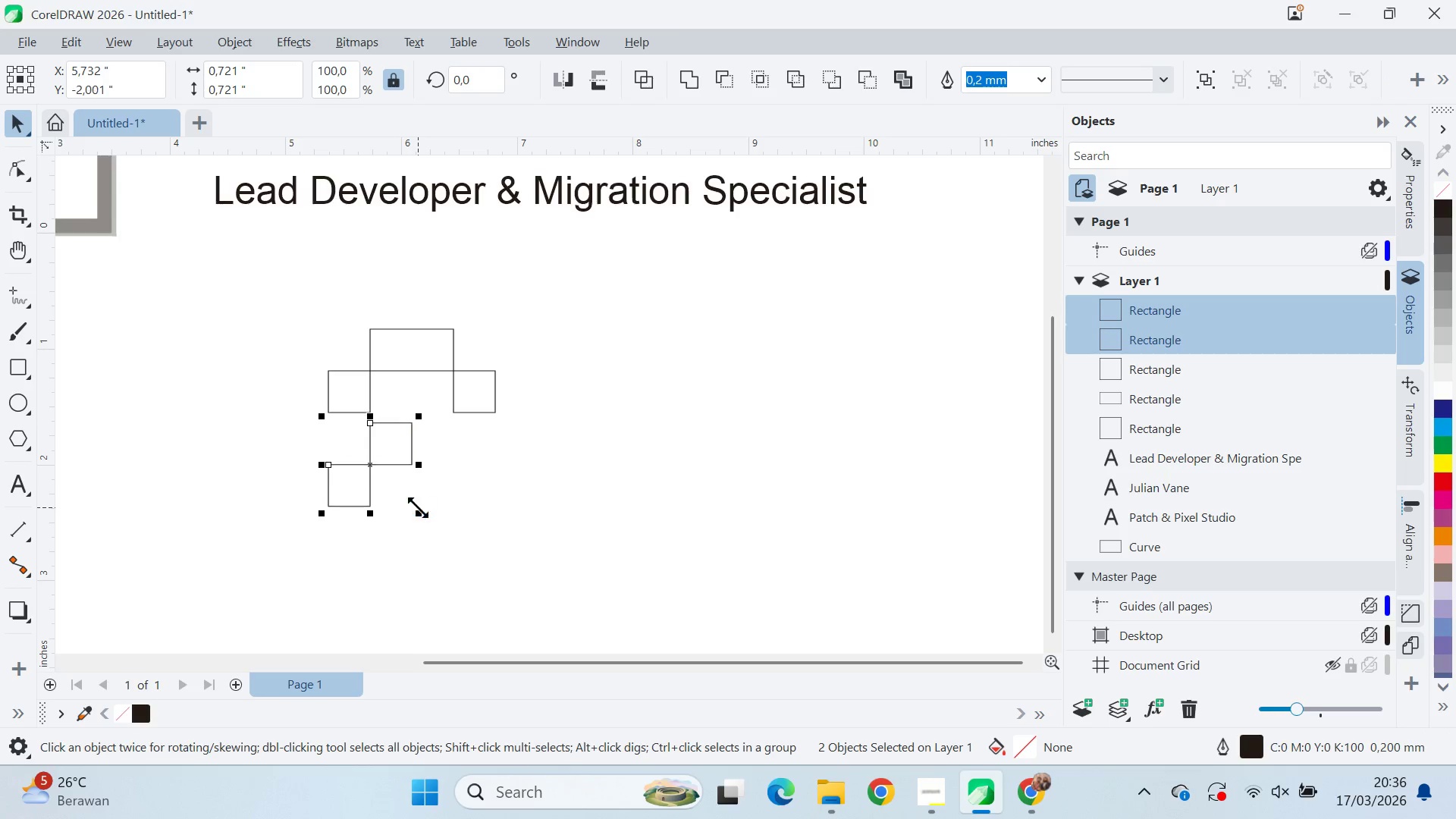 
key(ArrowDown)
 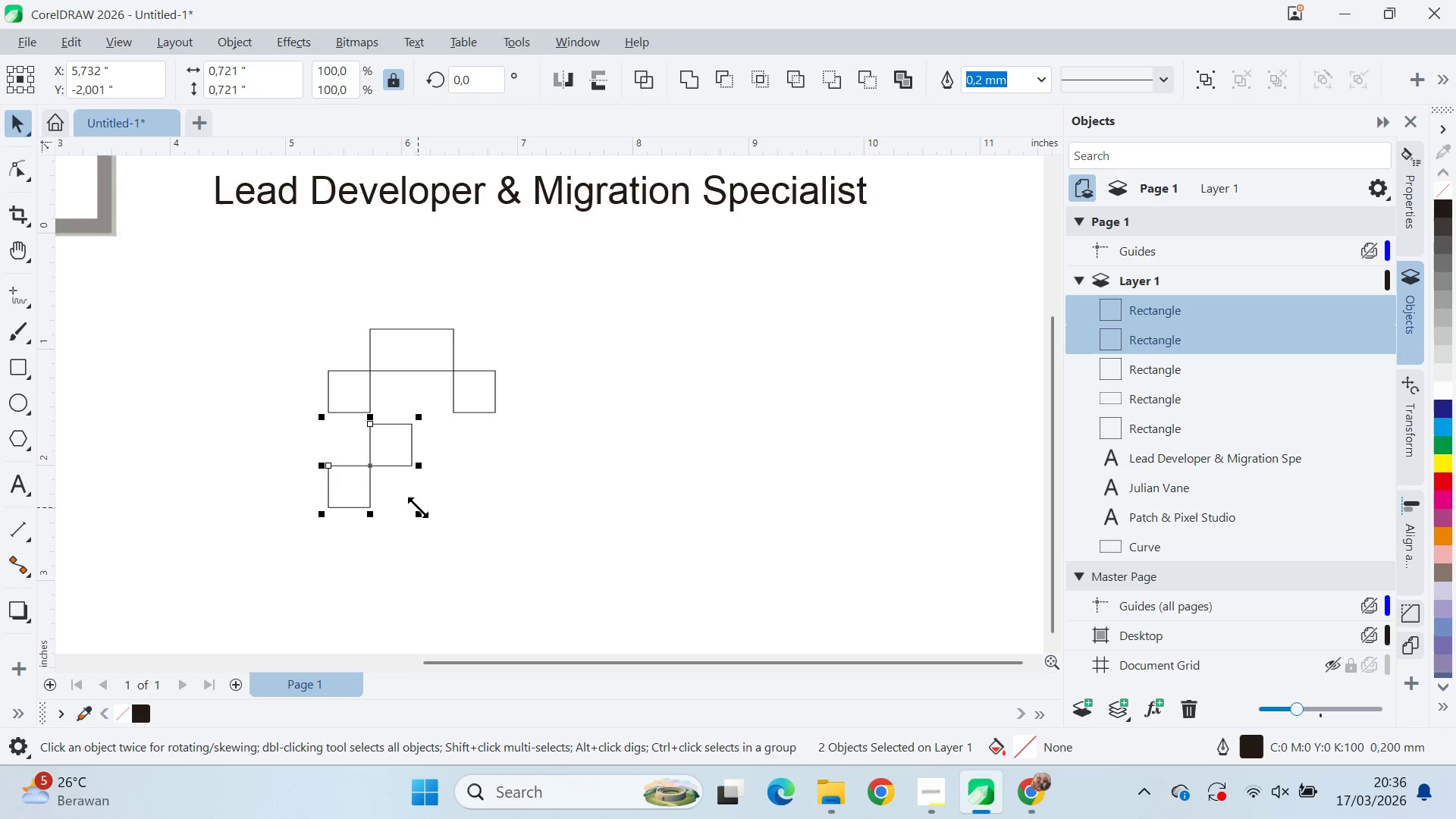 
key(ArrowDown)
 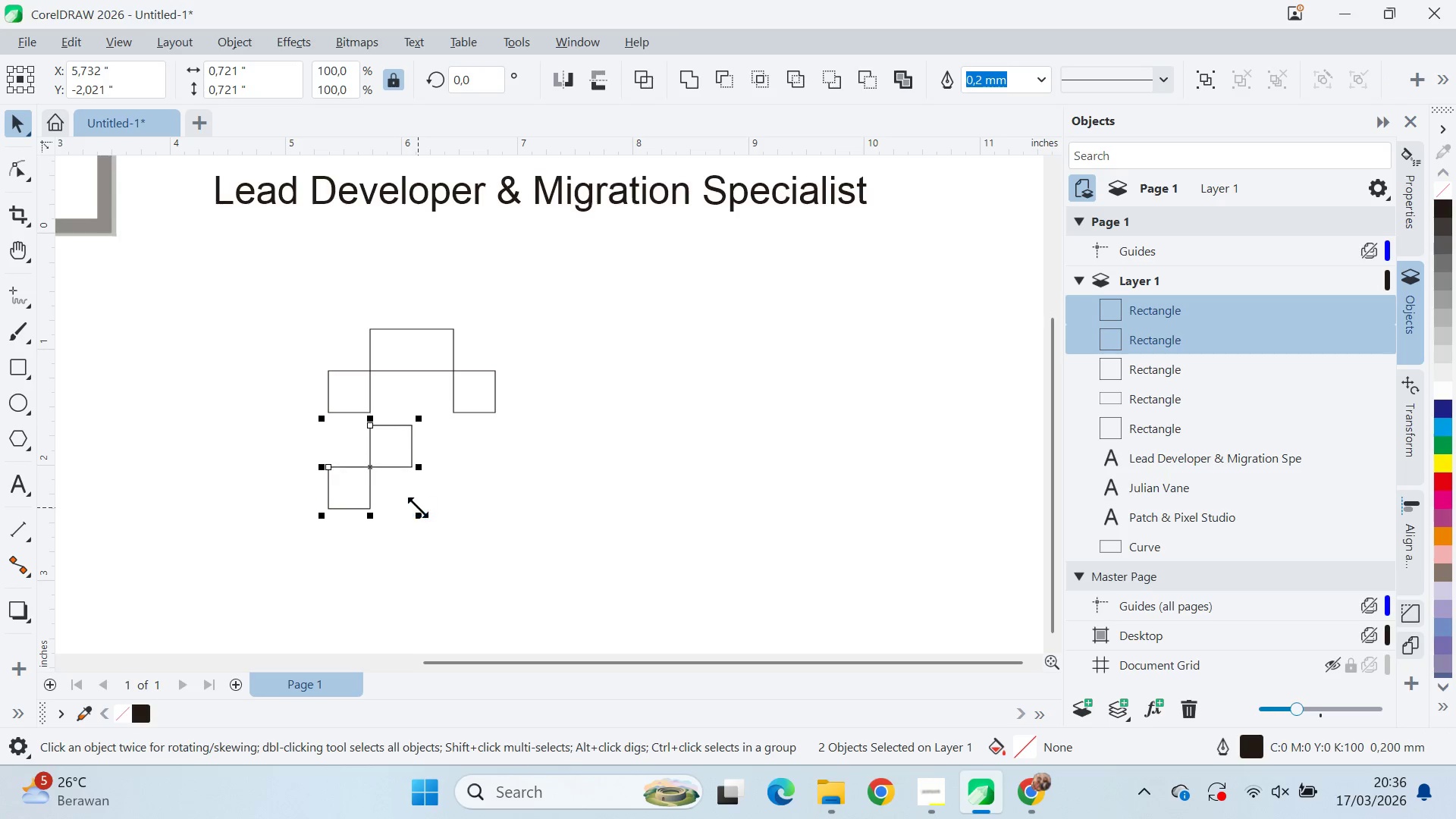 
key(ArrowDown)
 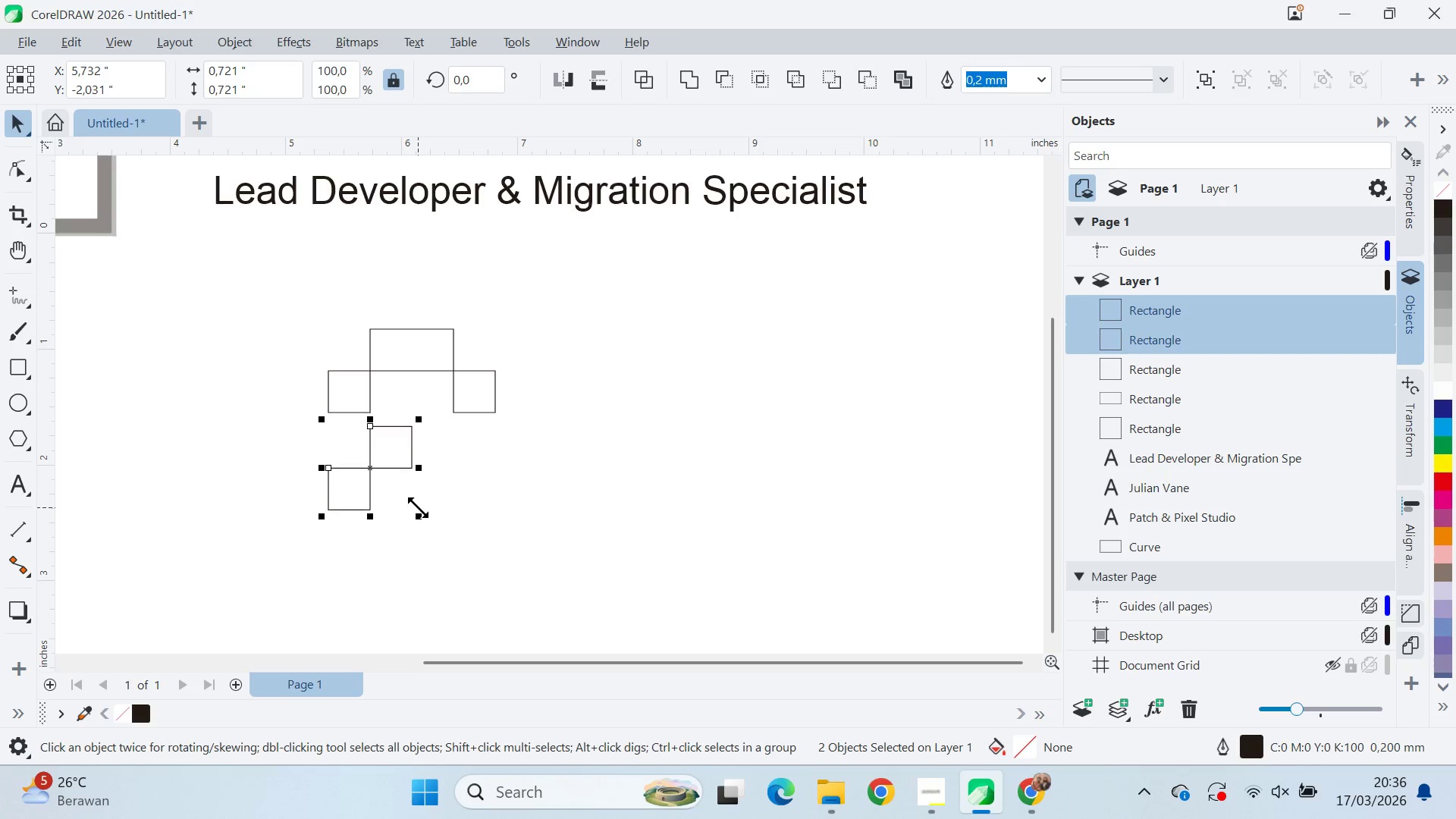 
key(ArrowDown)
 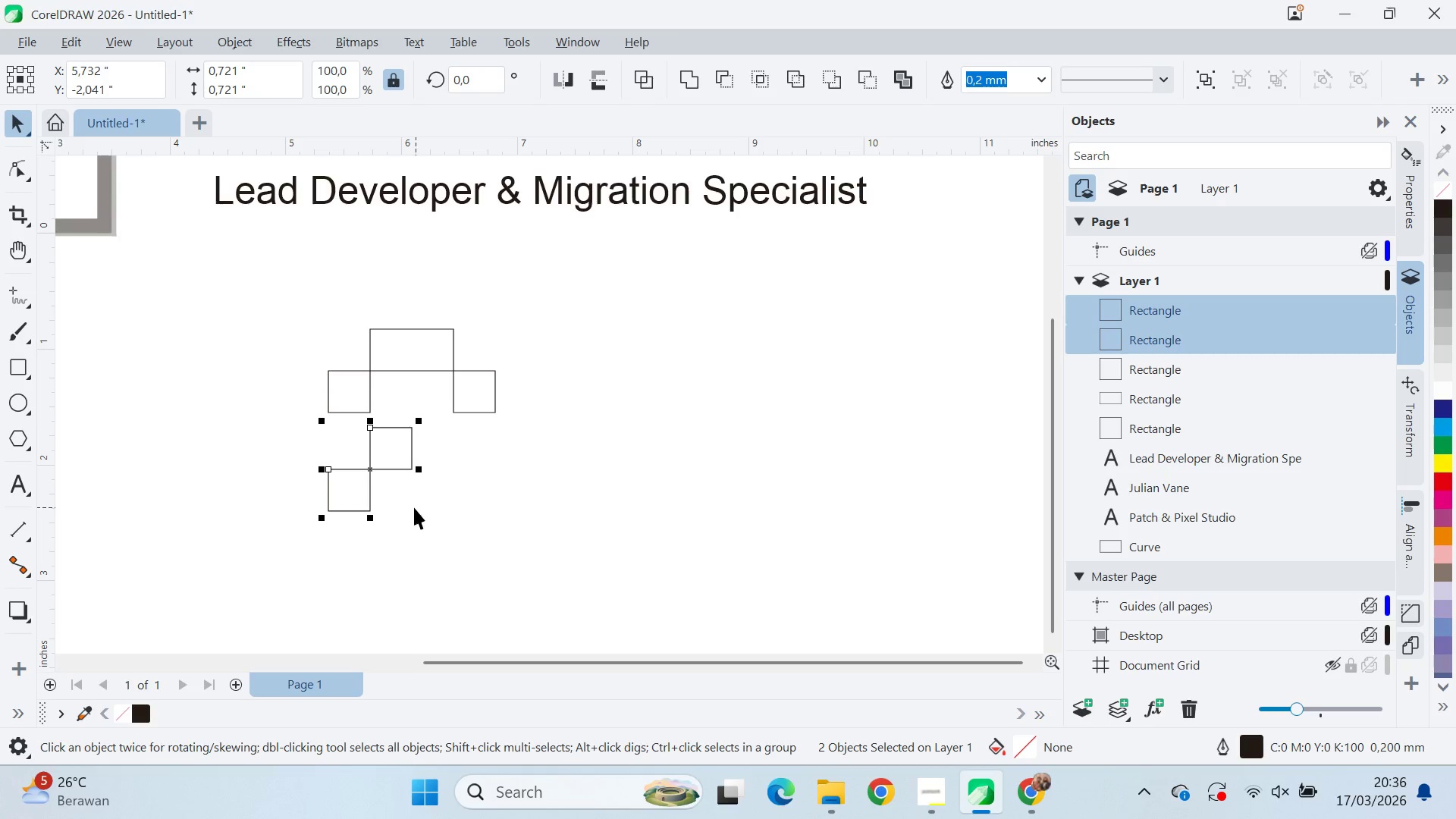 
left_click_drag(start_coordinate=[454, 481], to_coordinate=[460, 480])
 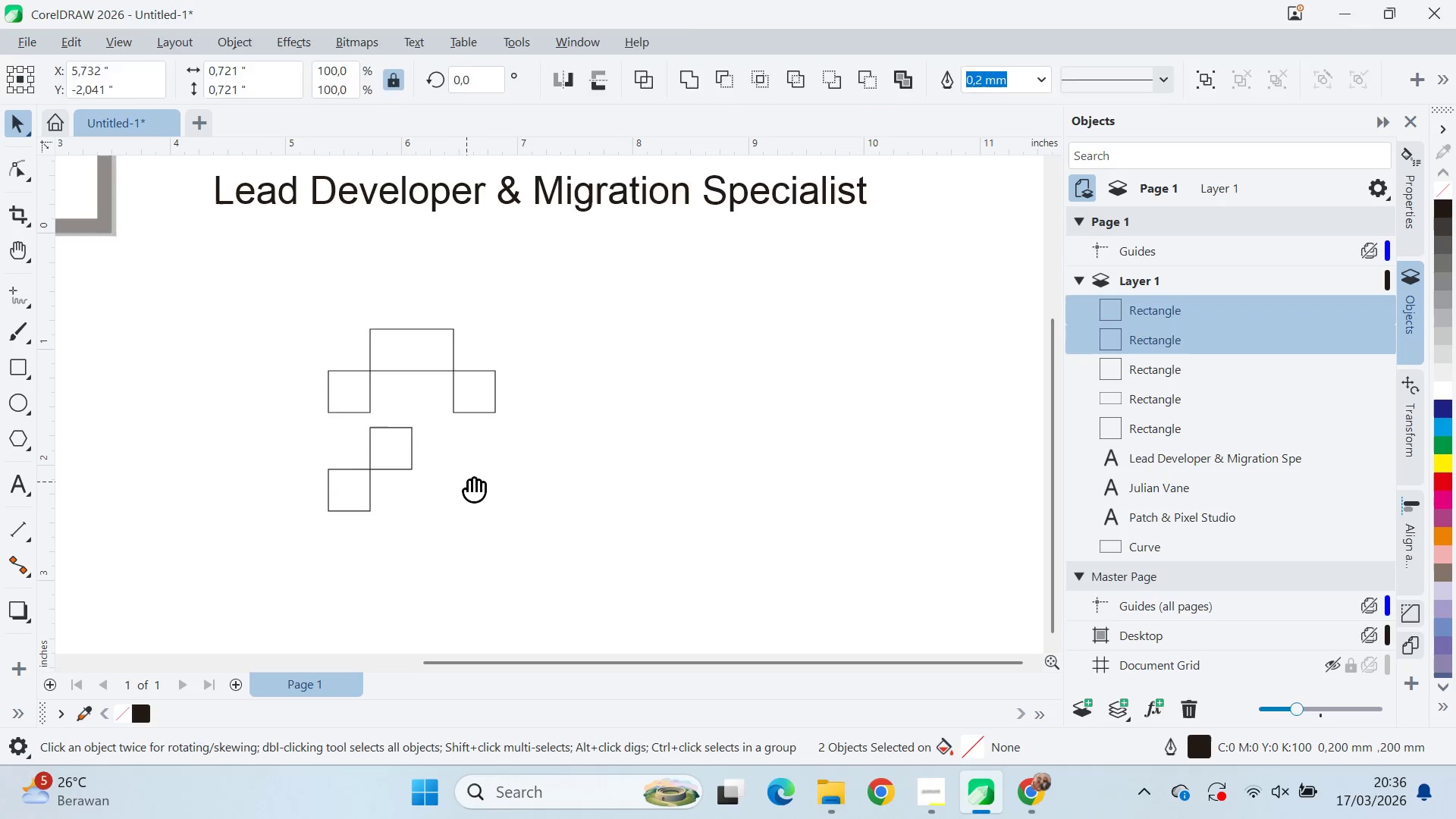 
type(qv)
 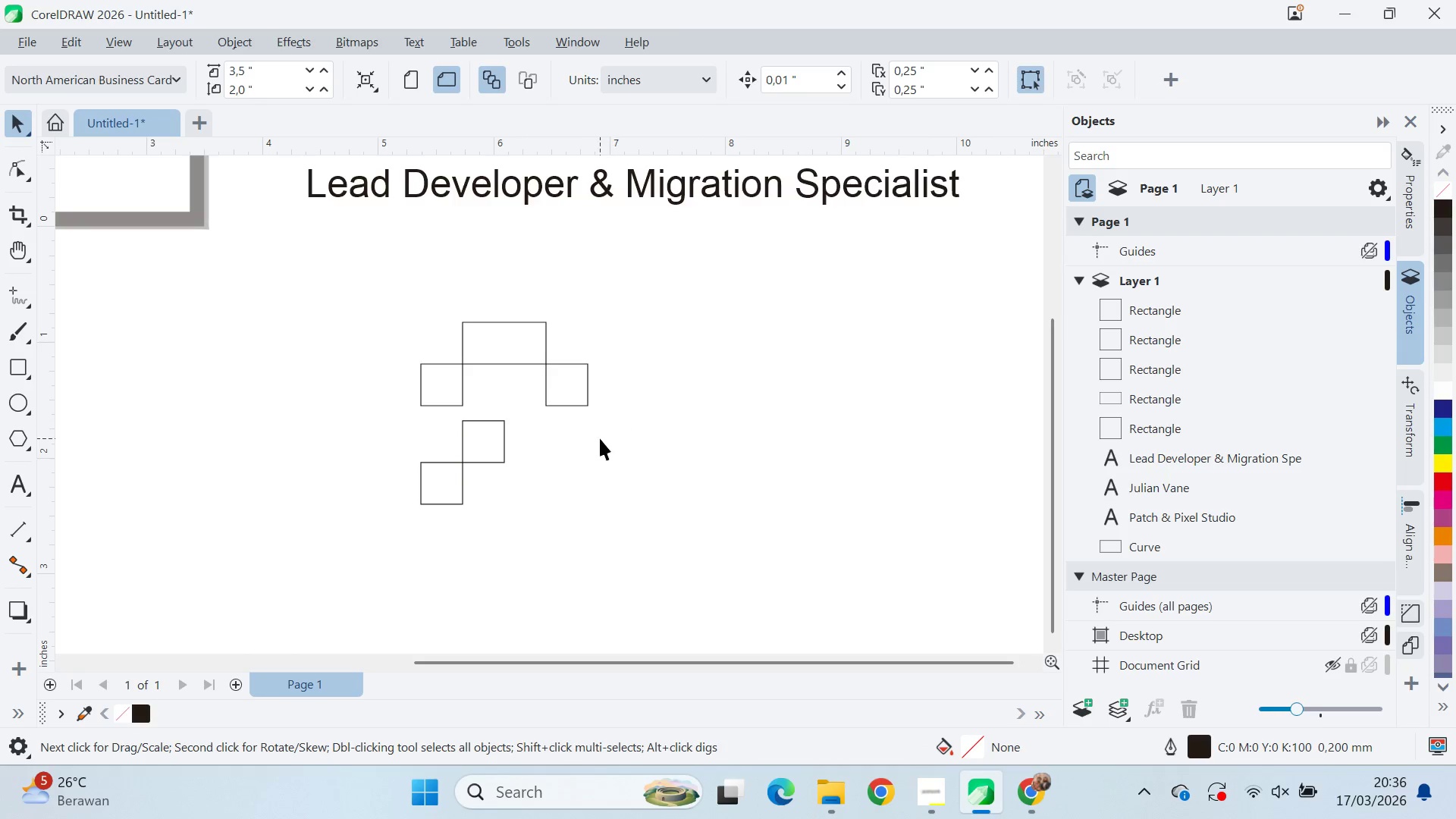 
left_click_drag(start_coordinate=[469, 482], to_coordinate=[562, 475])
 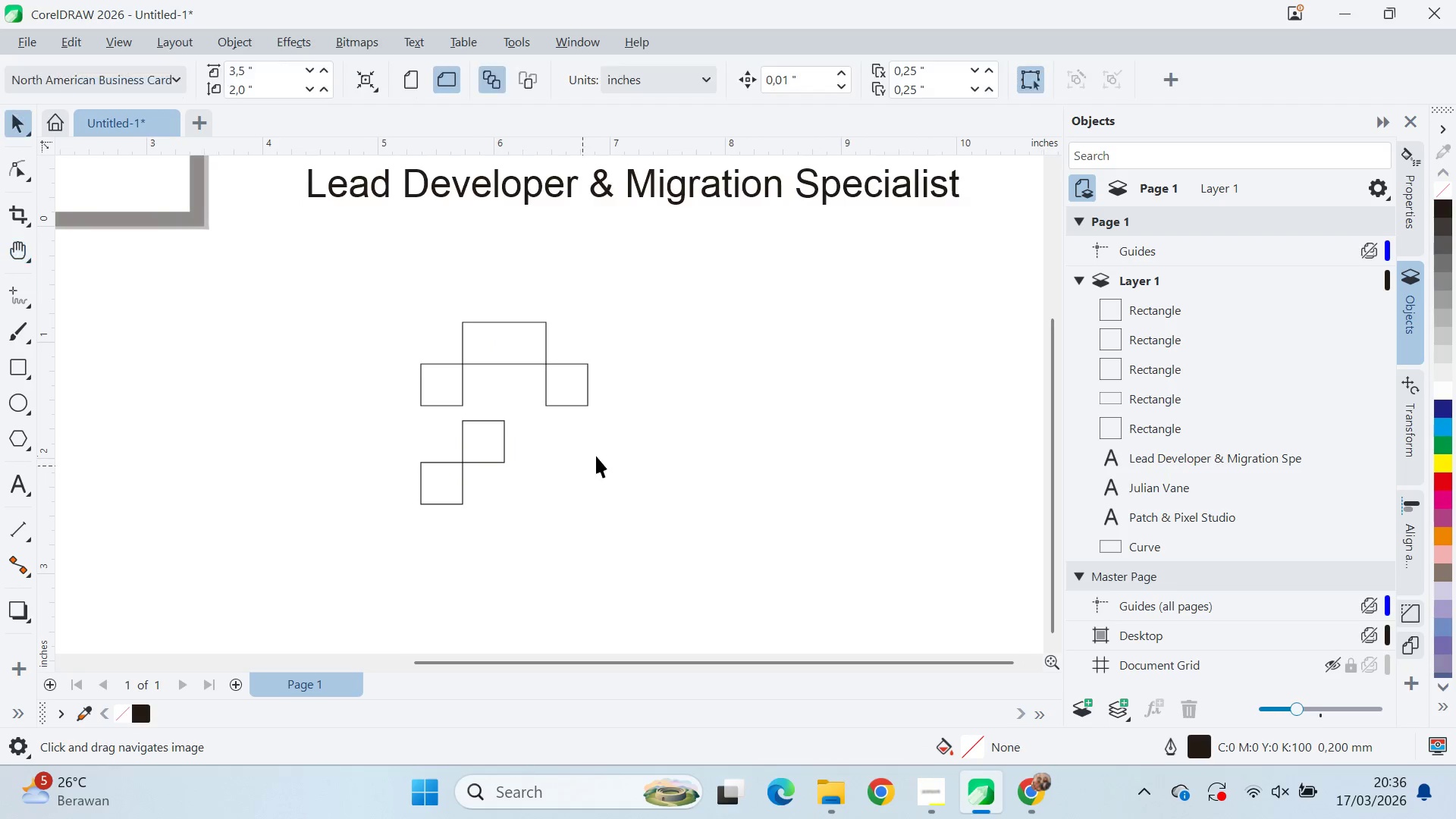 
left_click_drag(start_coordinate=[596, 456], to_coordinate=[605, 447])
 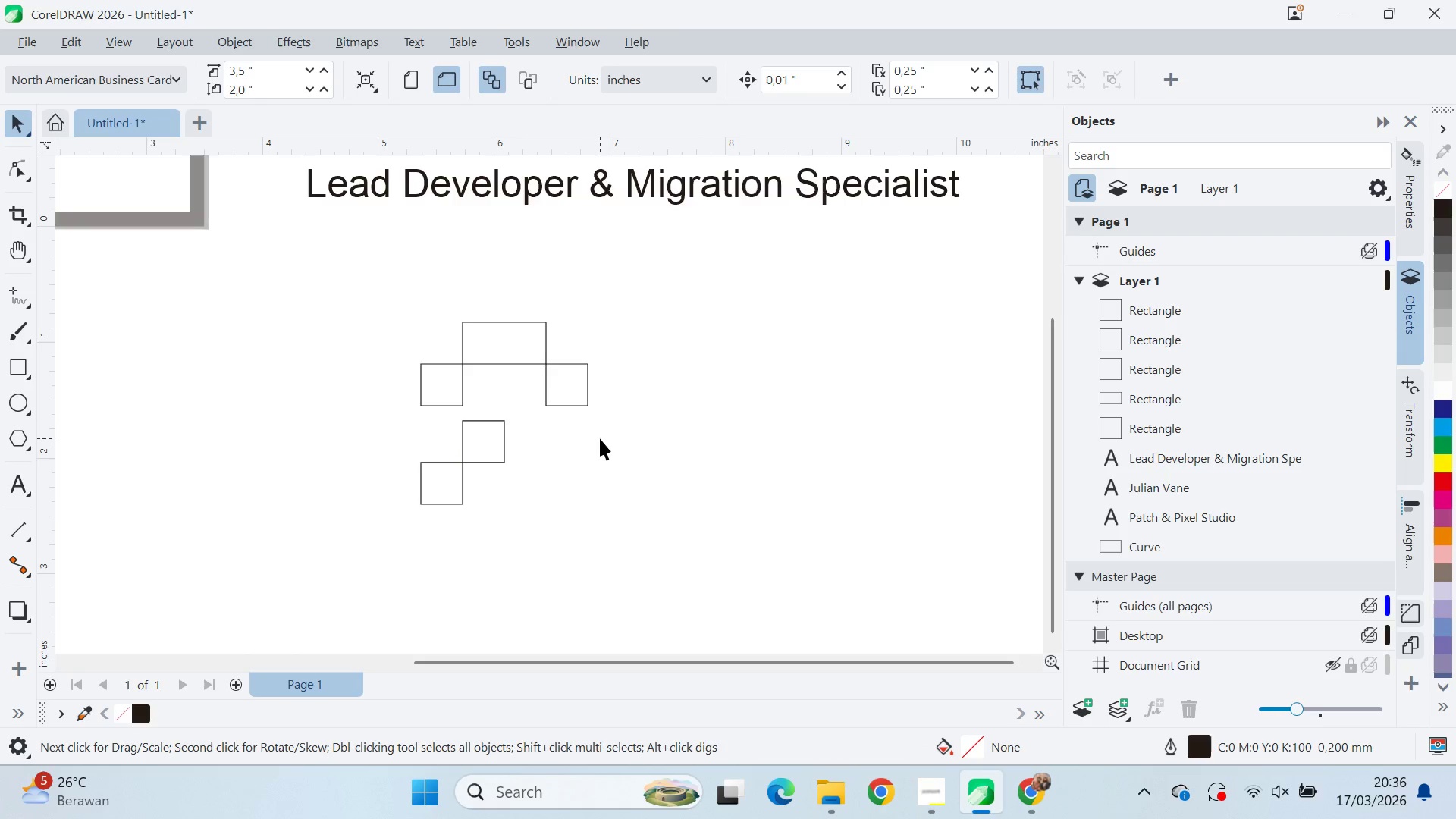 
key(Alt+AltLeft)
 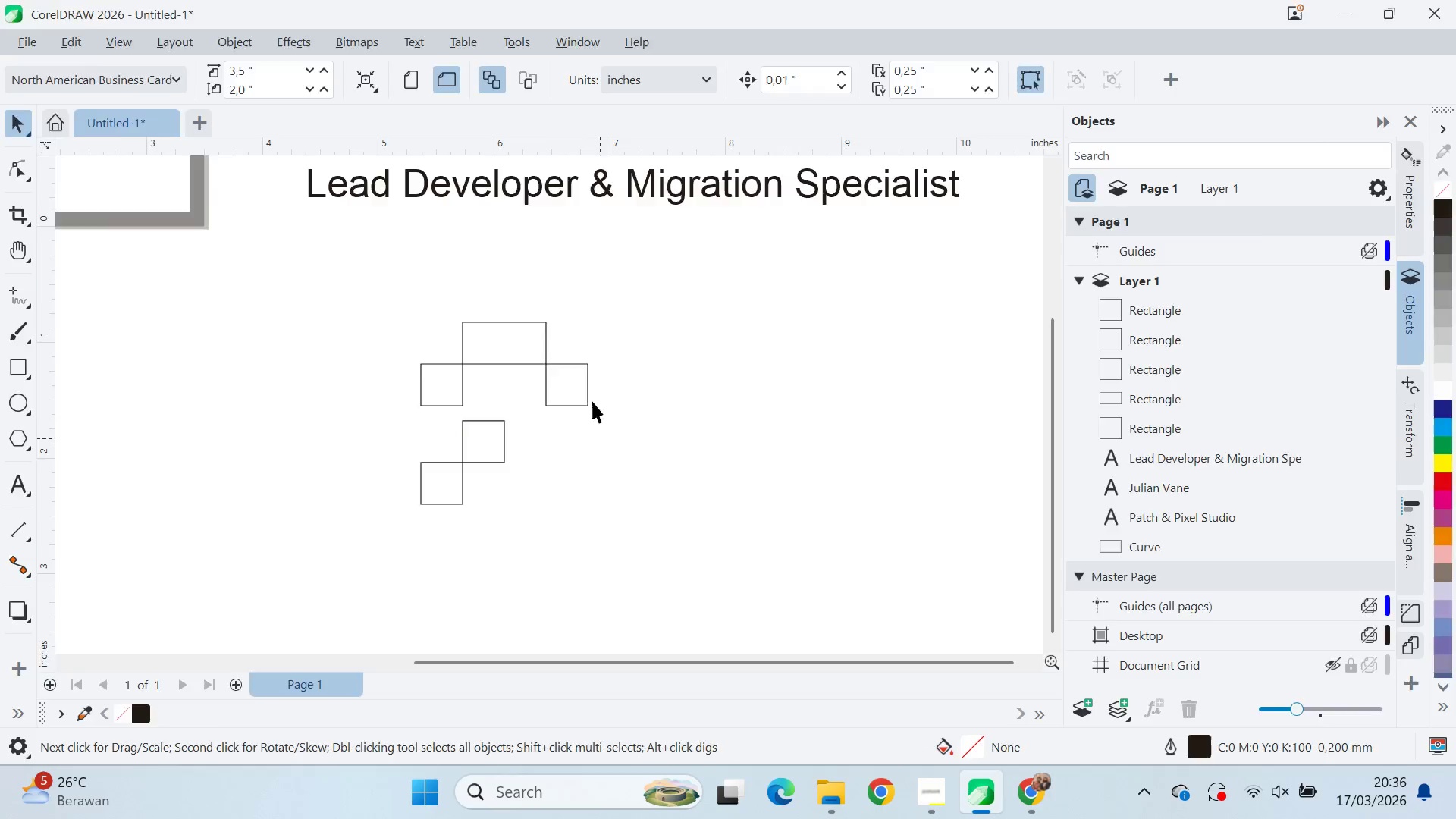 
key(Alt+Tab)
 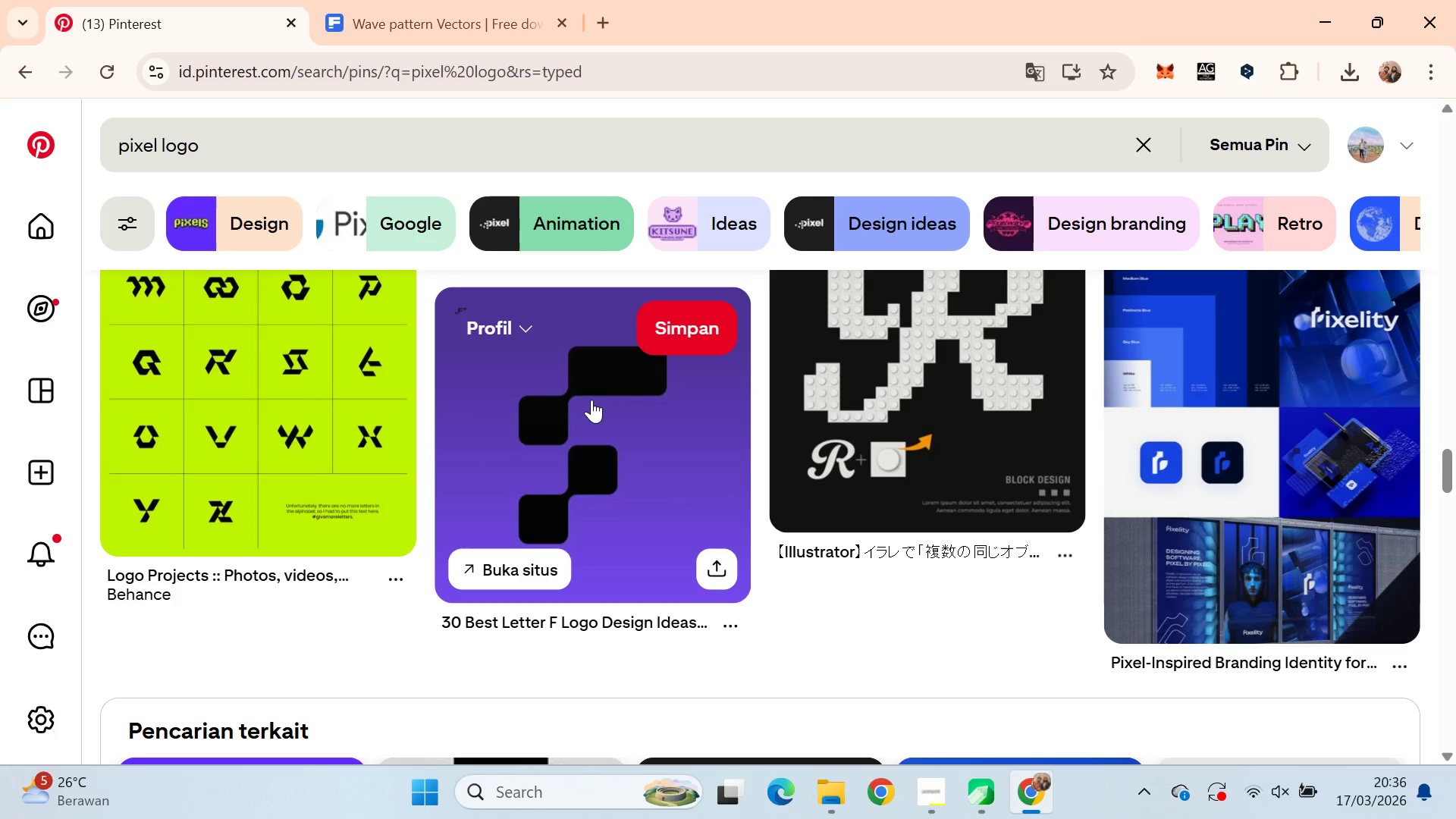 
key(Alt+AltLeft)
 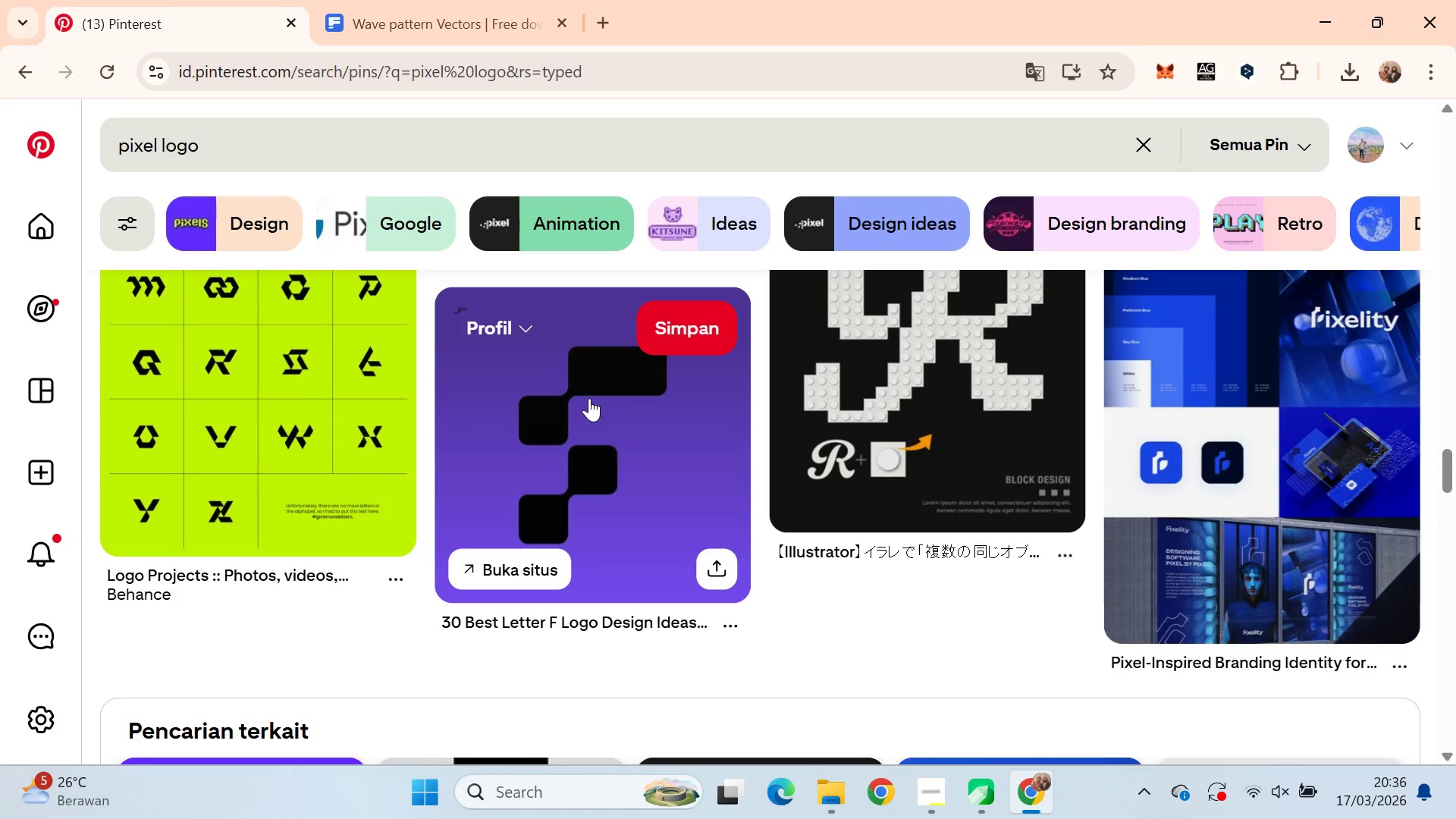 
key(Alt+Tab)
 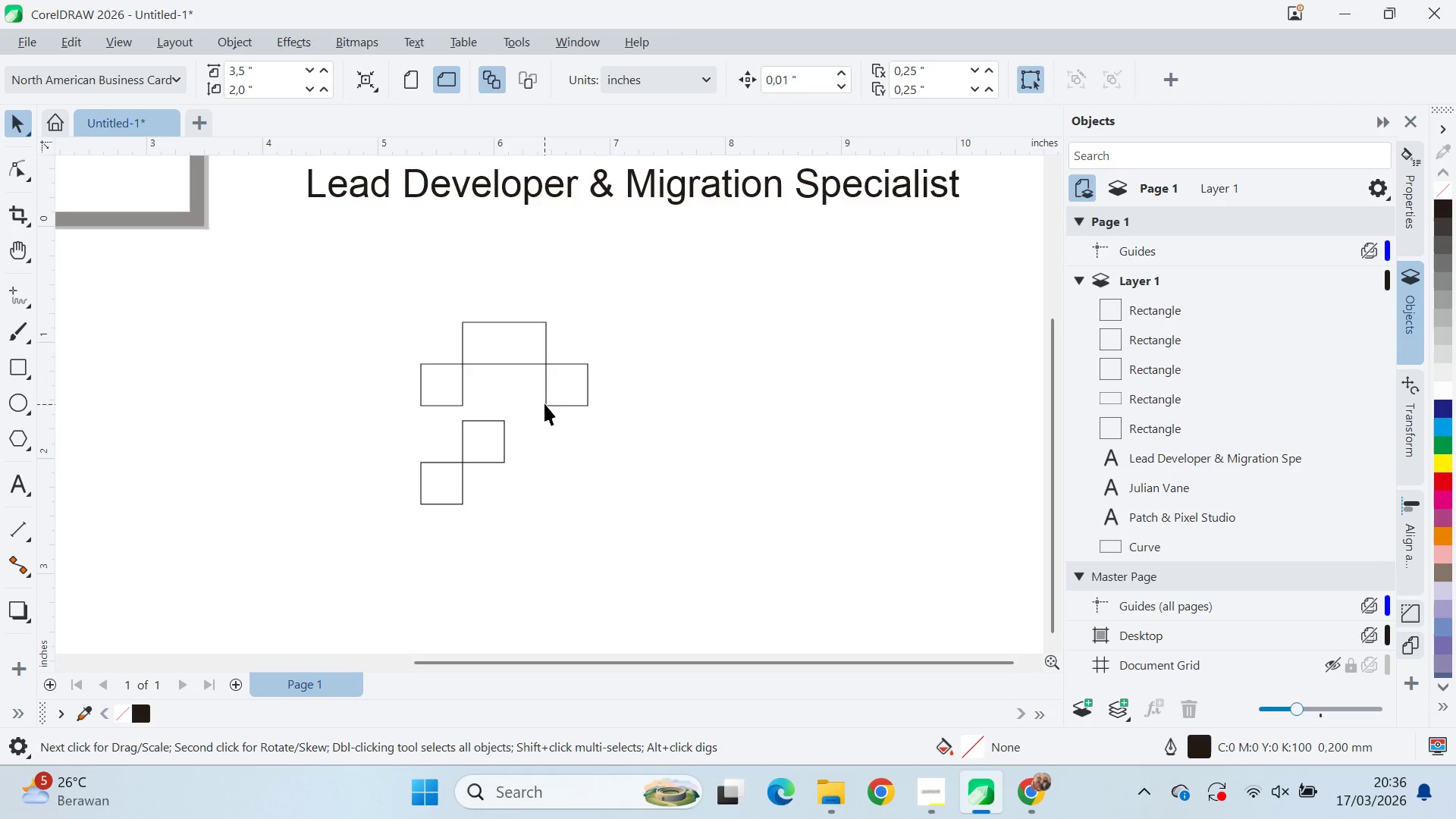 
left_click([556, 380])
 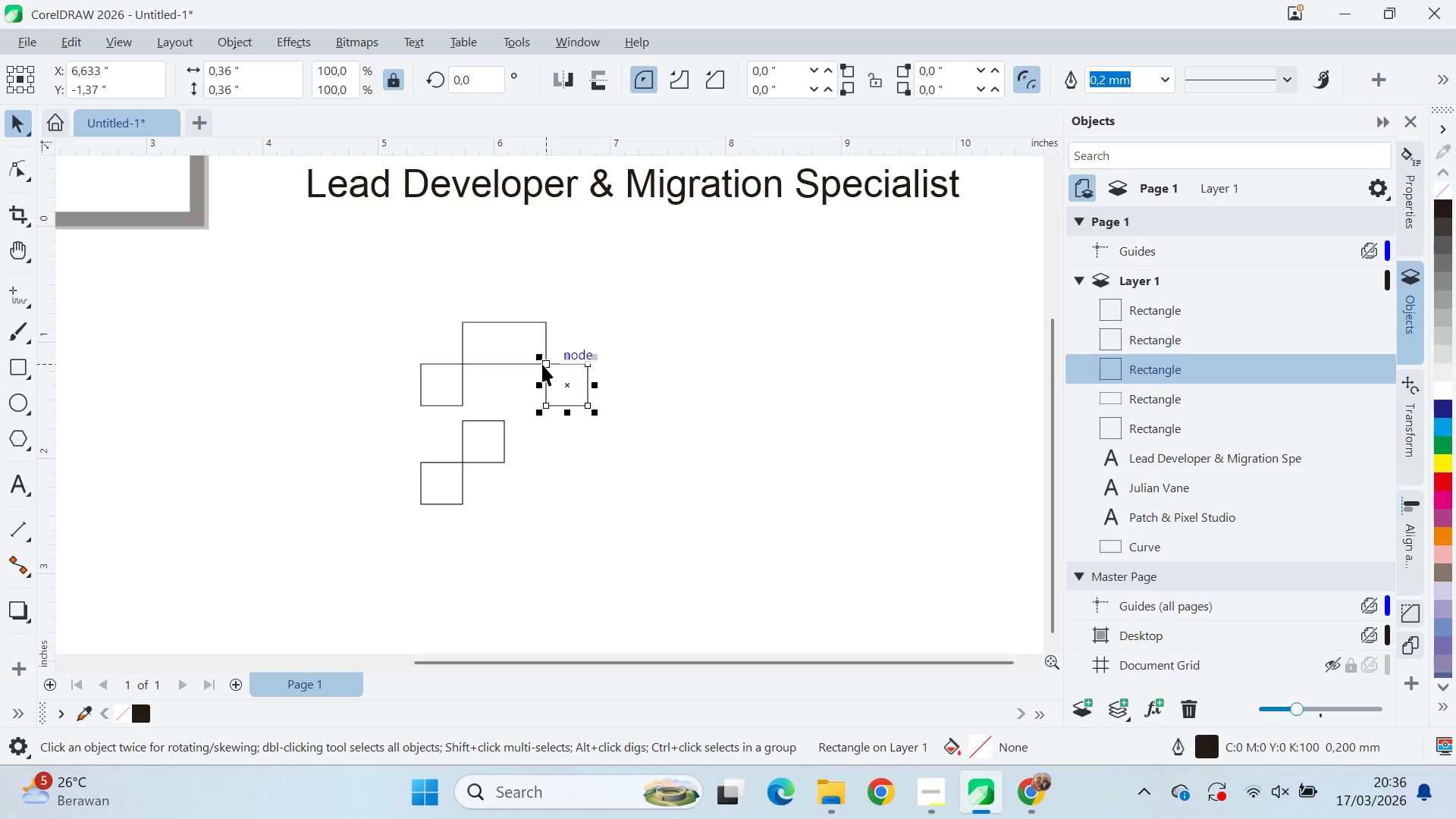 
left_click_drag(start_coordinate=[542, 365], to_coordinate=[505, 362])
 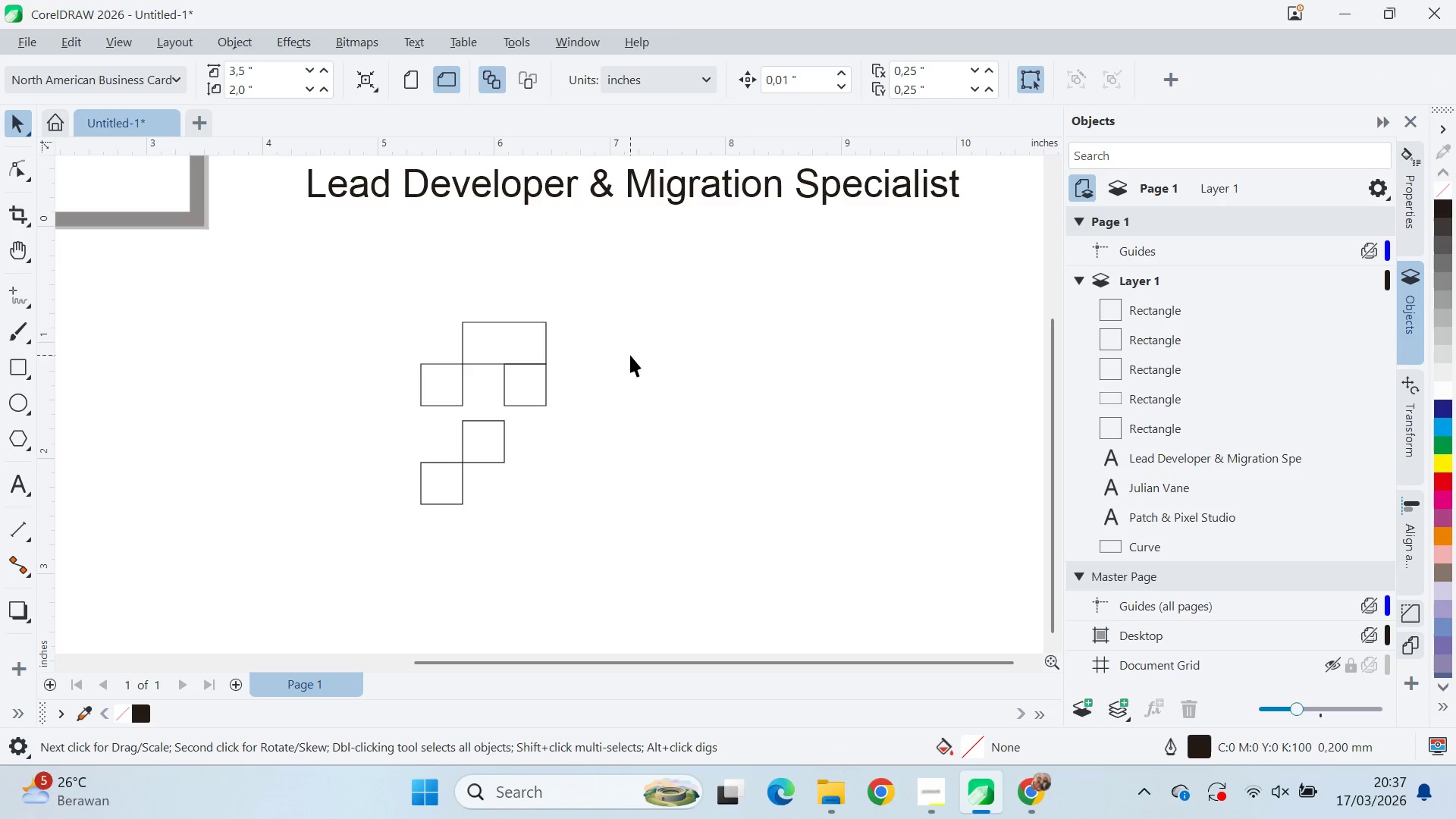 
hold_key(key=ShiftLeft, duration=1.5)
 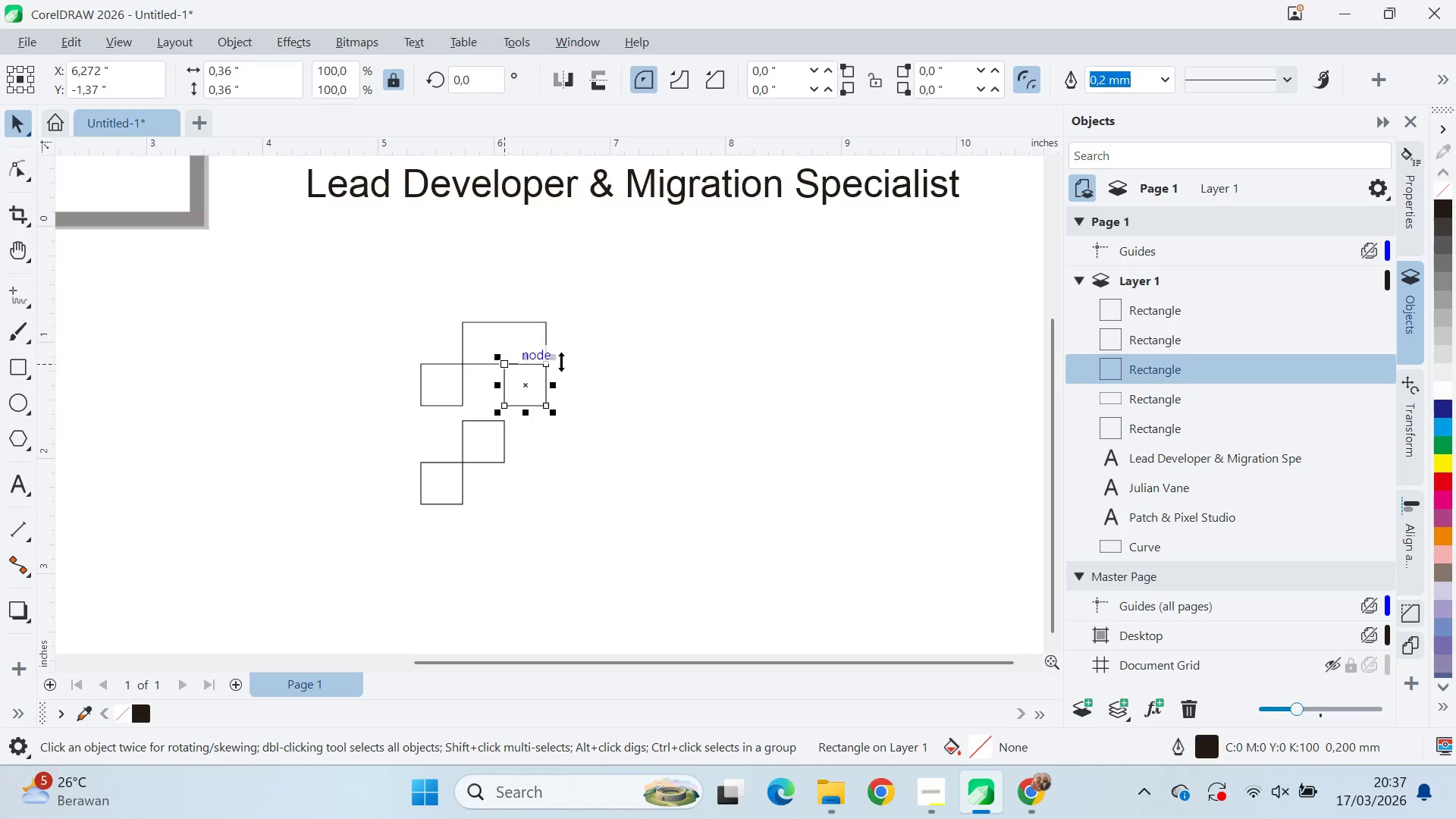 
left_click([630, 355])
 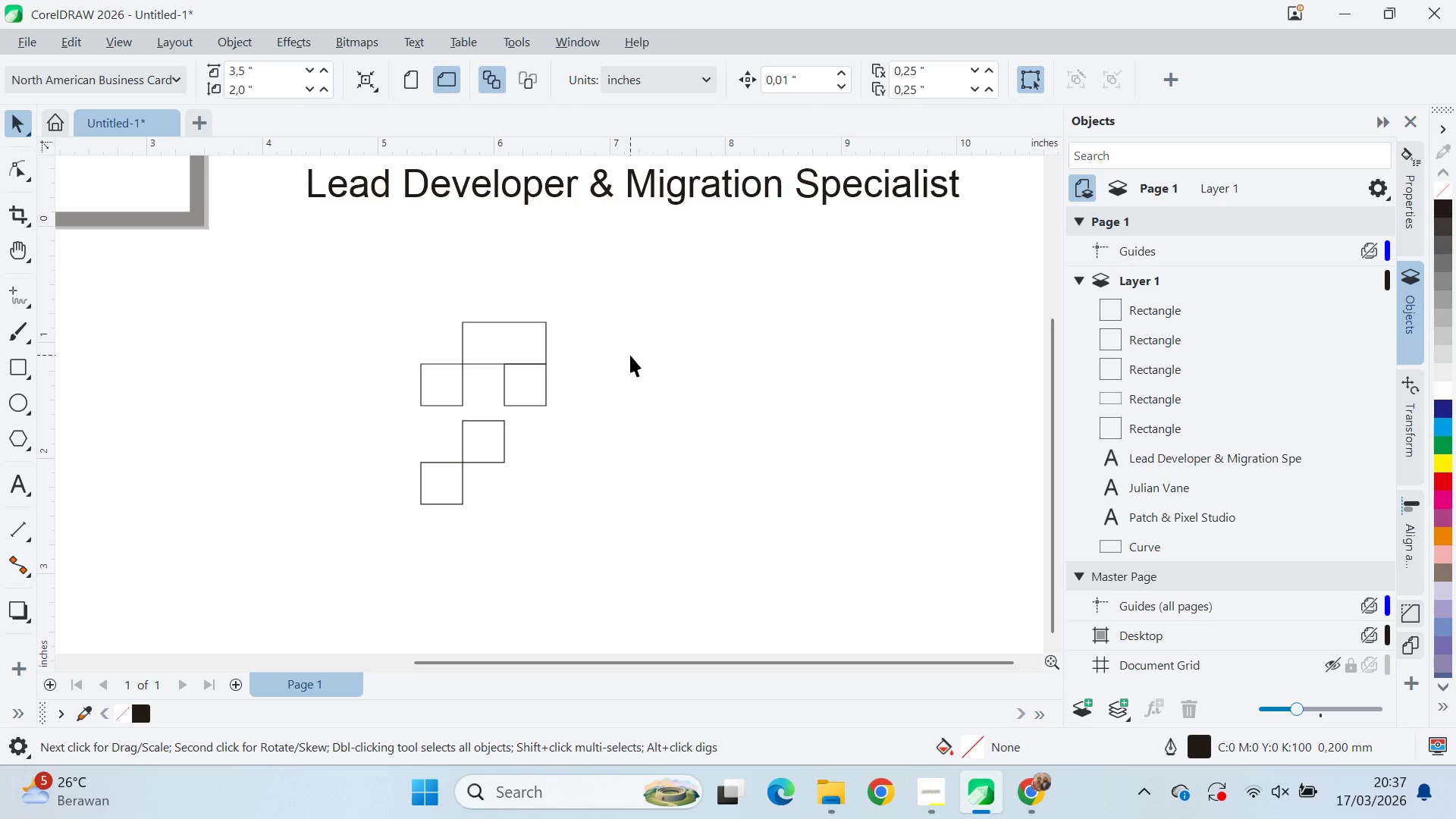 
left_click([531, 334])
 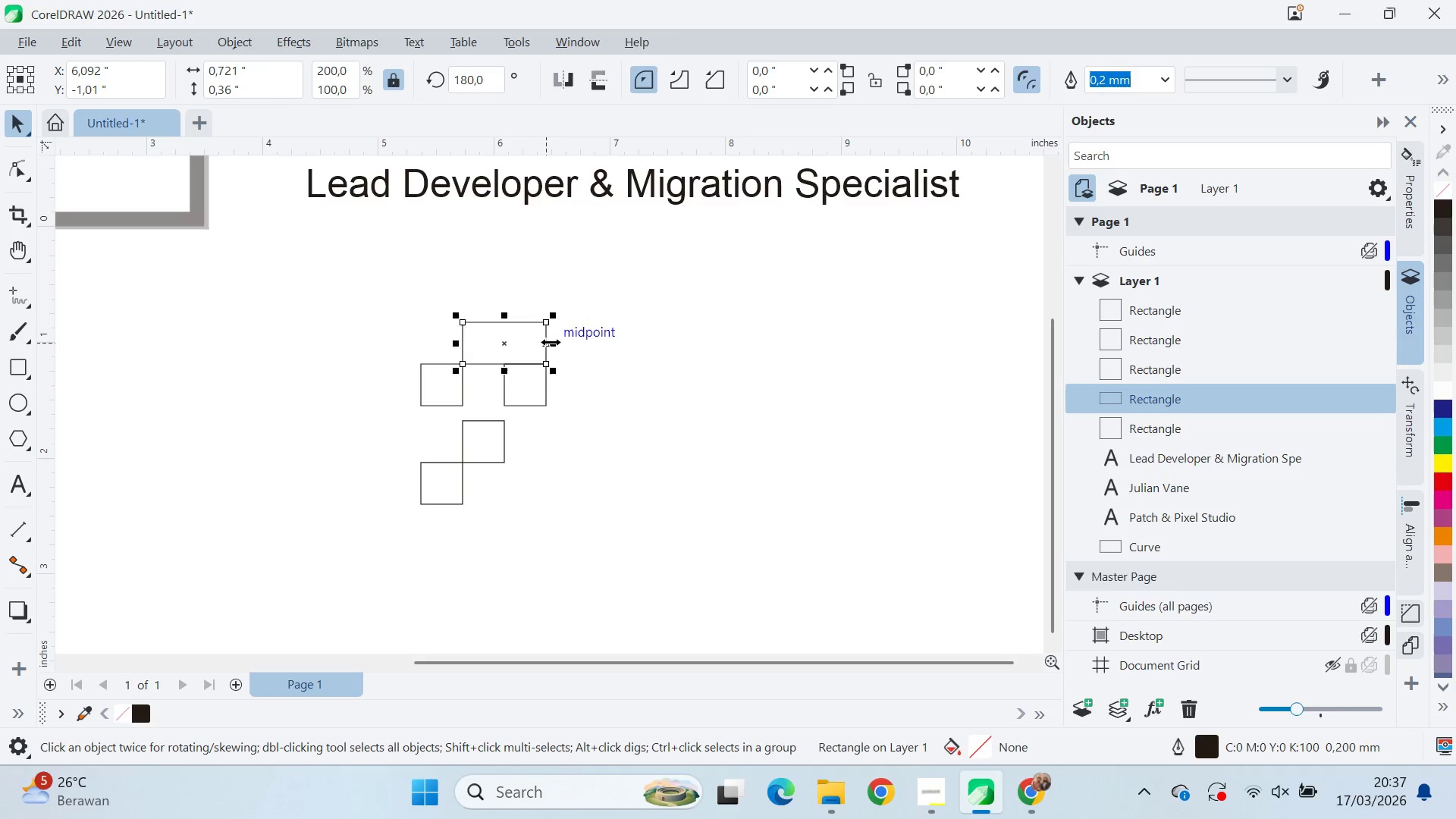 
left_click_drag(start_coordinate=[551, 342], to_coordinate=[512, 369])
 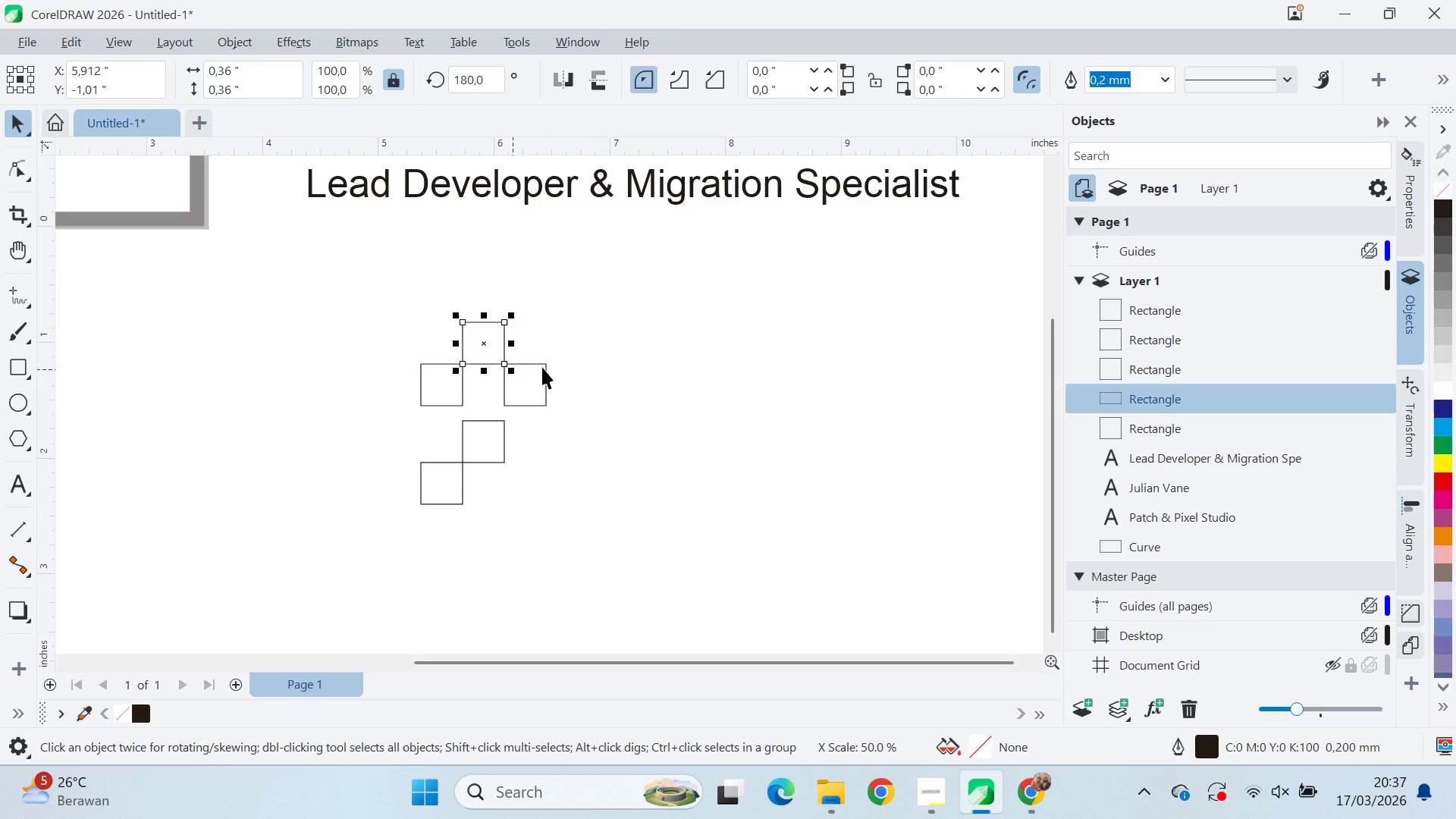 
left_click([647, 368])
 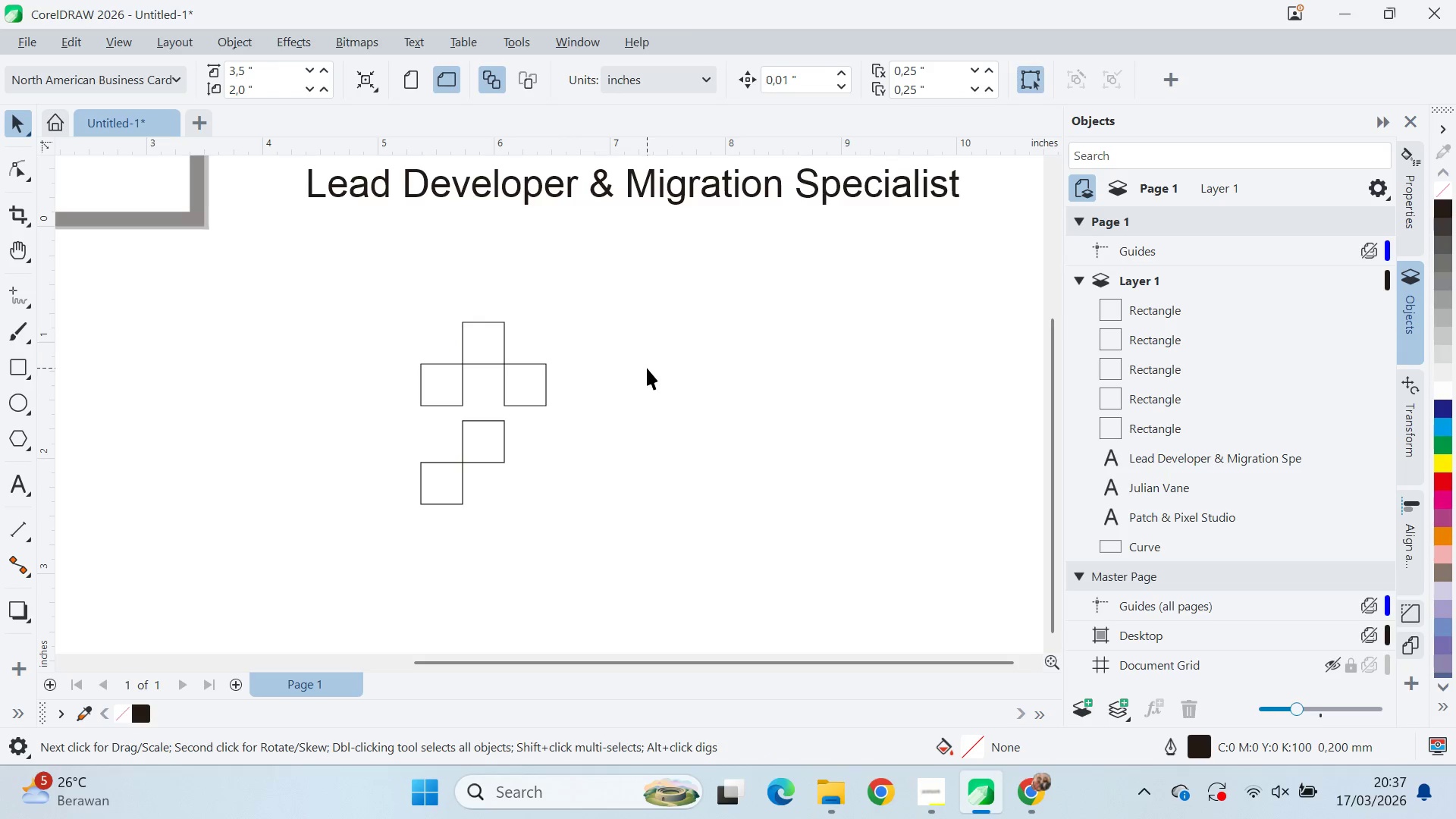 
scroll: coordinate [657, 369], scroll_direction: down, amount: 4.0
 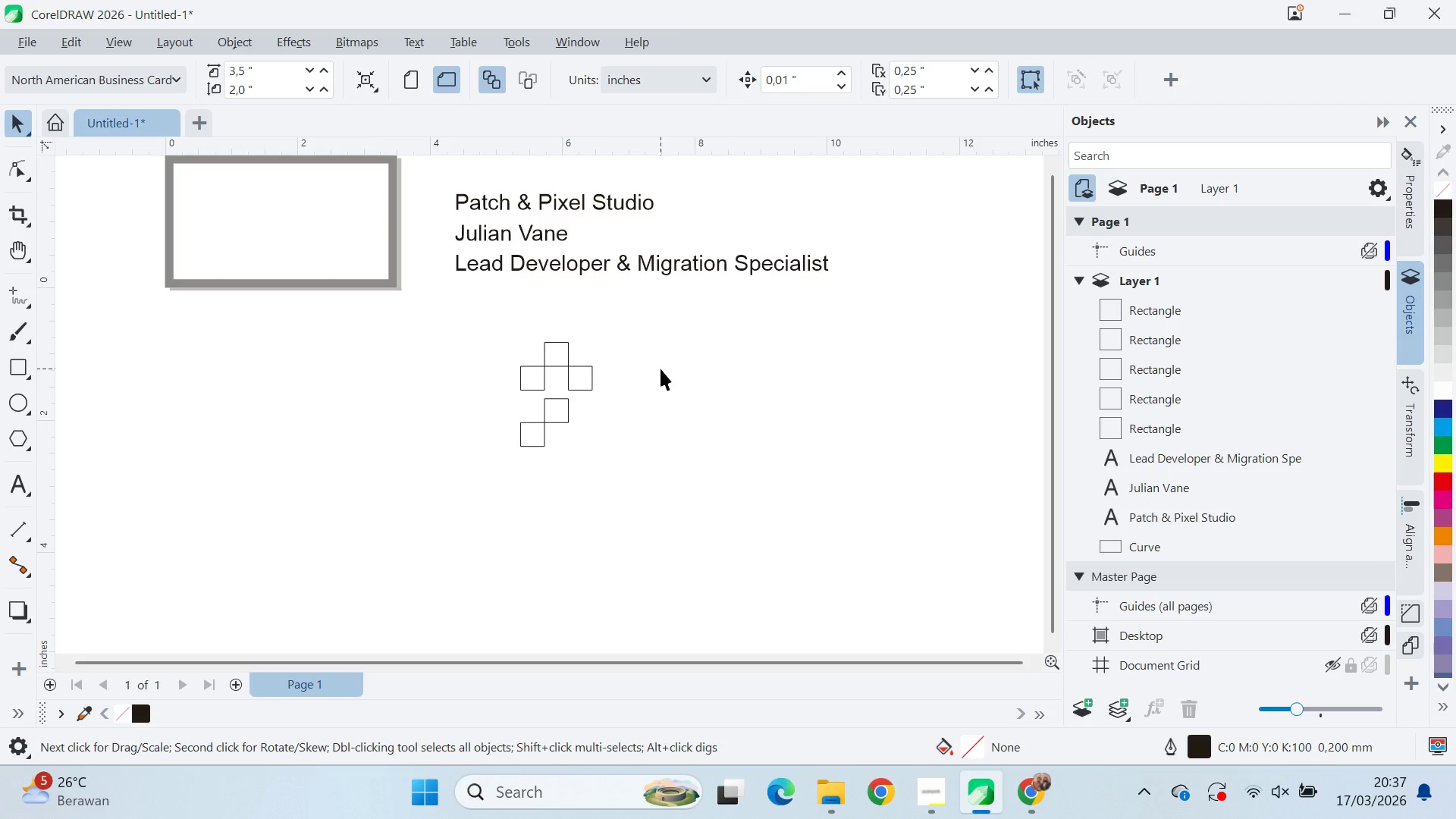 
scroll: coordinate [581, 388], scroll_direction: up, amount: 8.0
 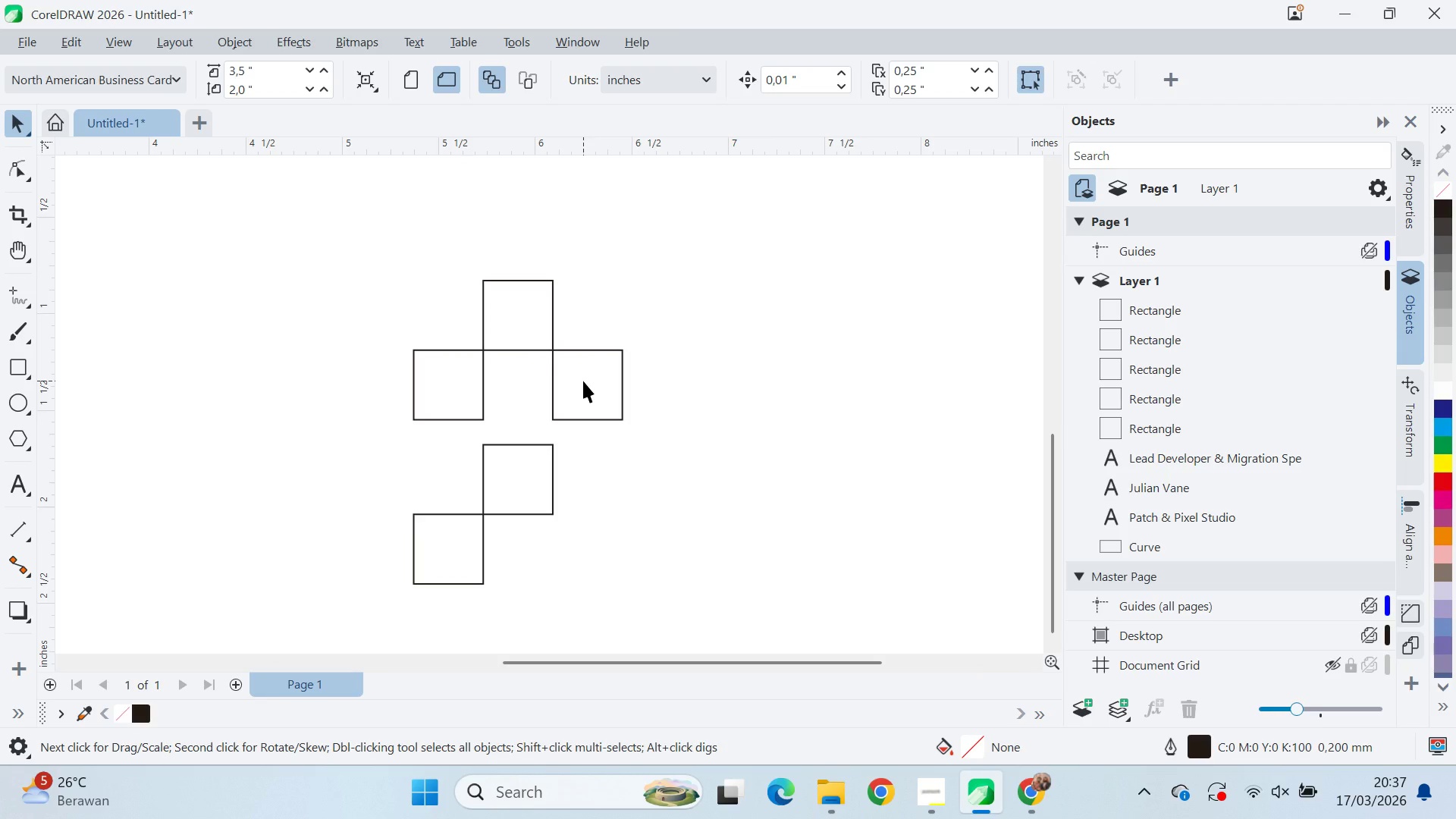 
wait(5.61)
 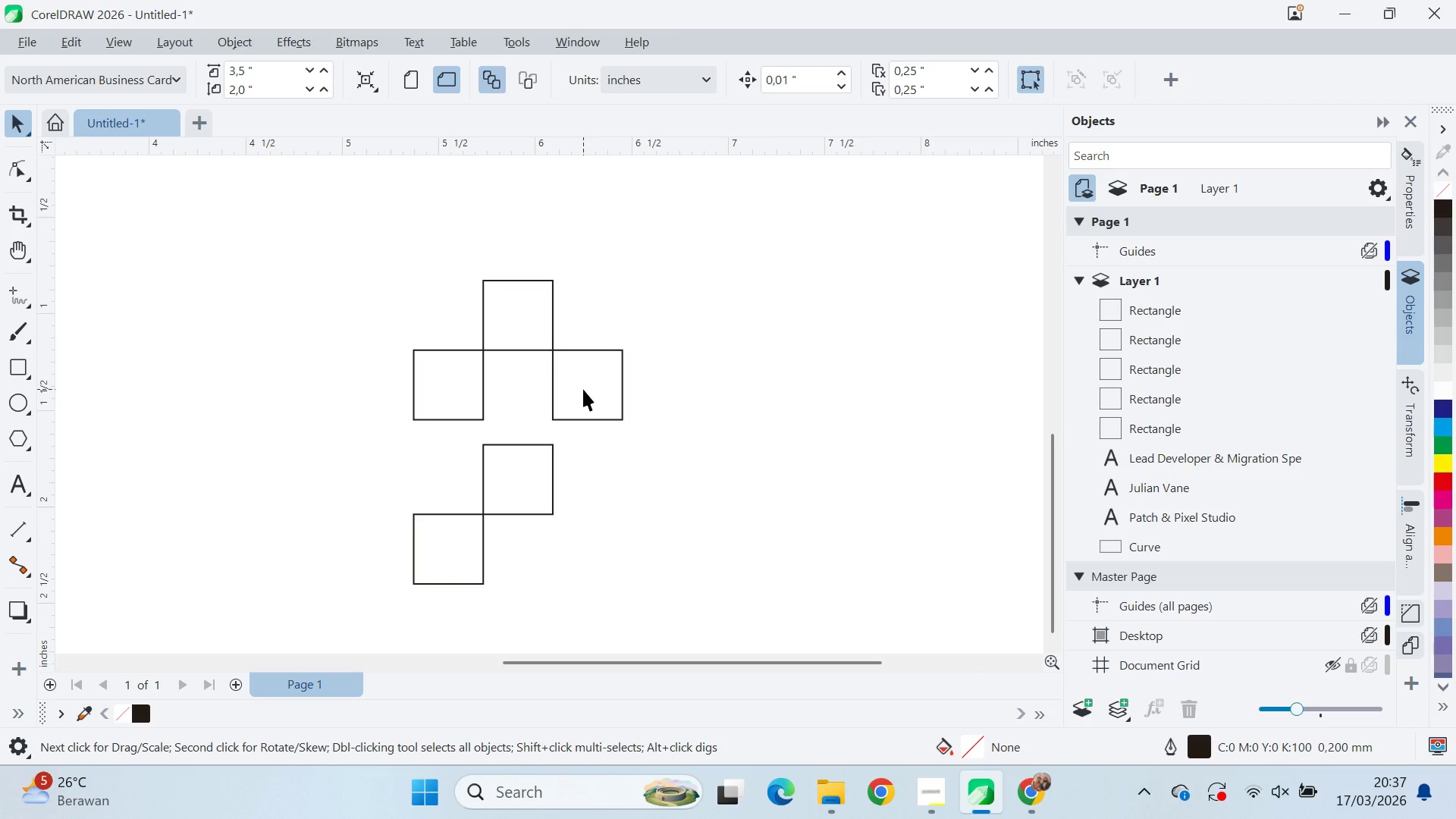 
left_click_drag(start_coordinate=[566, 475], to_coordinate=[637, 467])
 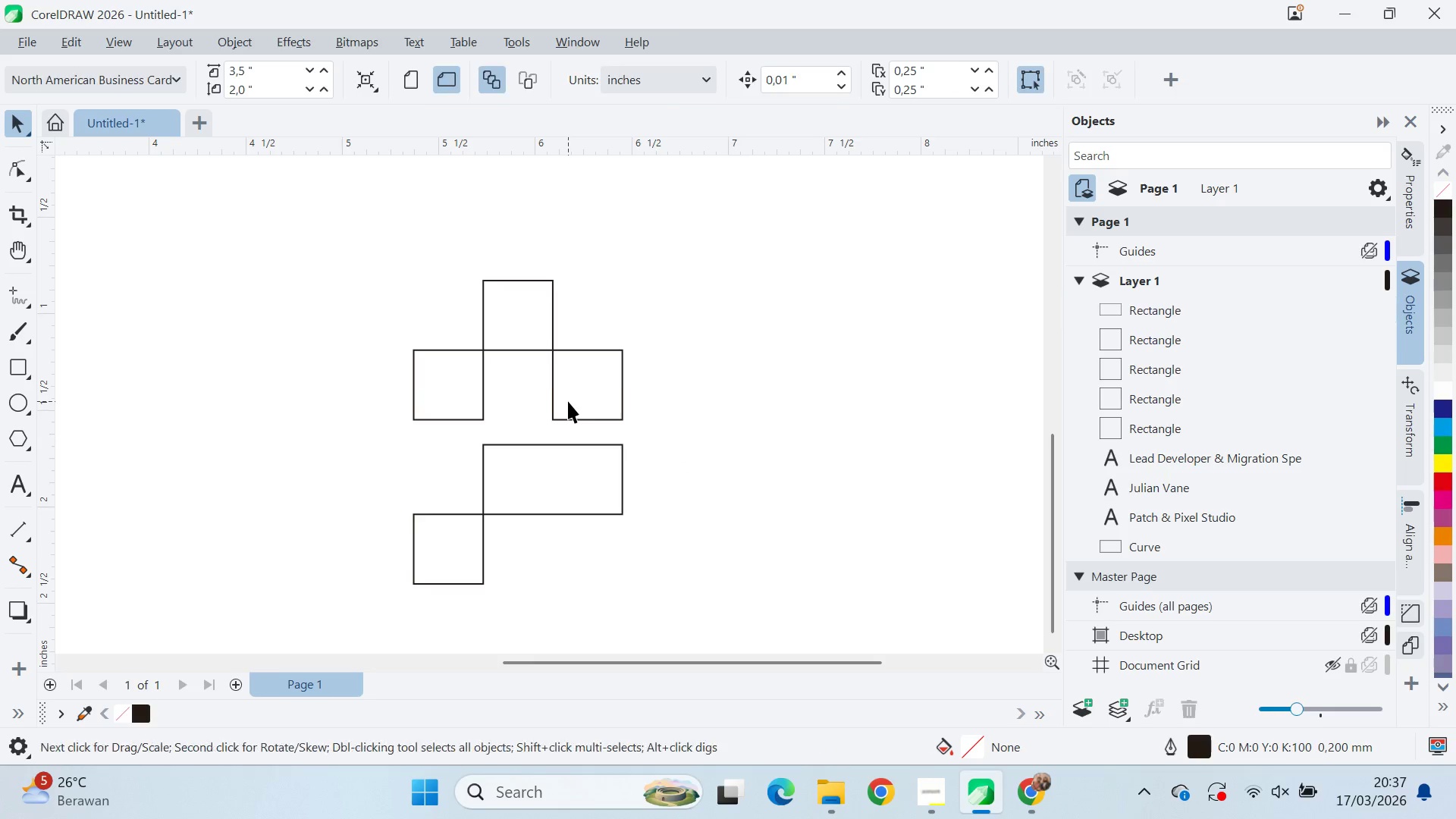 
hold_key(key=ControlLeft, duration=0.59)
 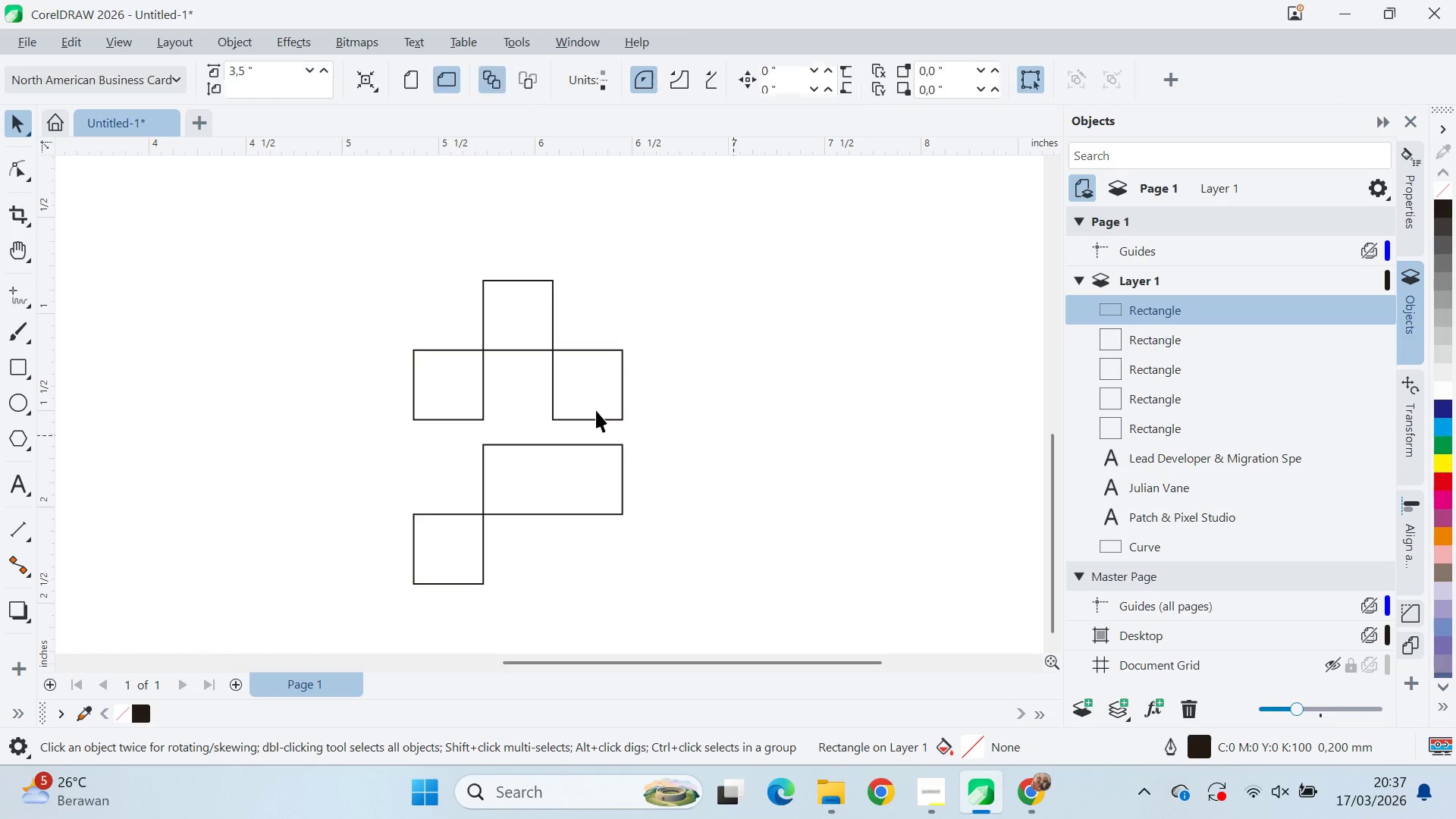 
double_click([568, 401])
 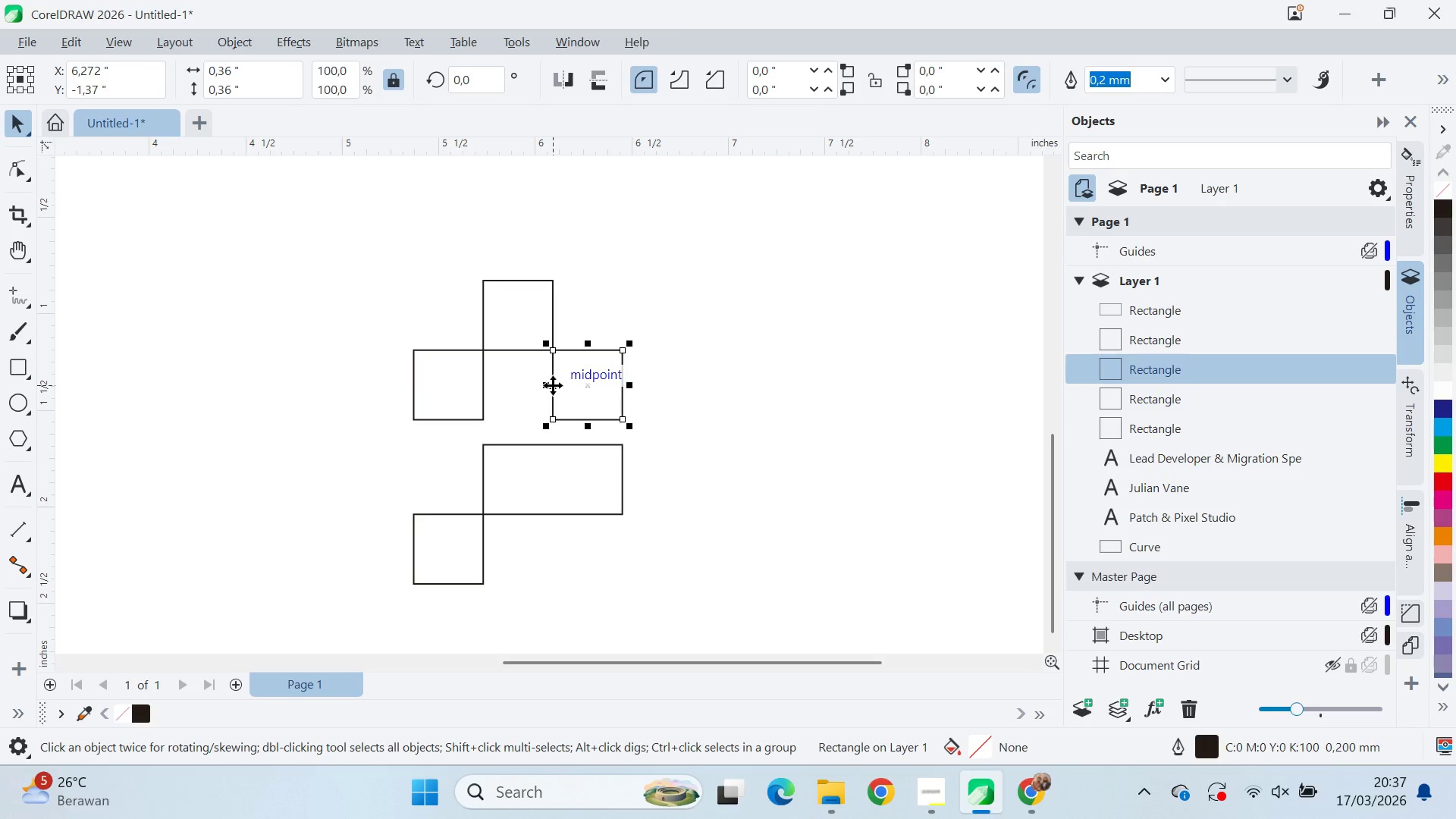 
hold_key(key=ControlLeft, duration=0.61)
left_click_drag(start_coordinate=[545, 384], to_coordinate=[644, 388])
 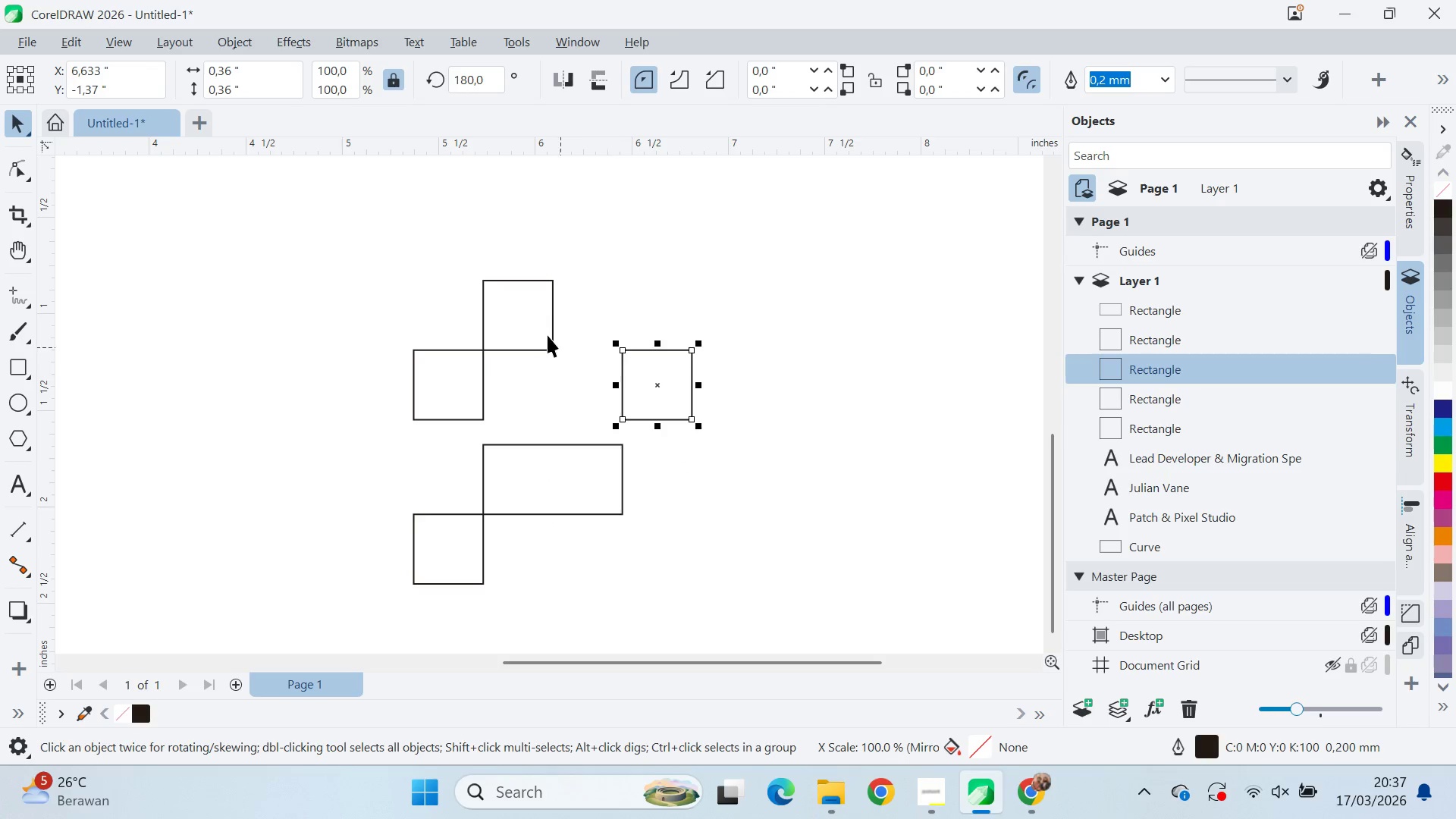 
left_click([548, 334])
 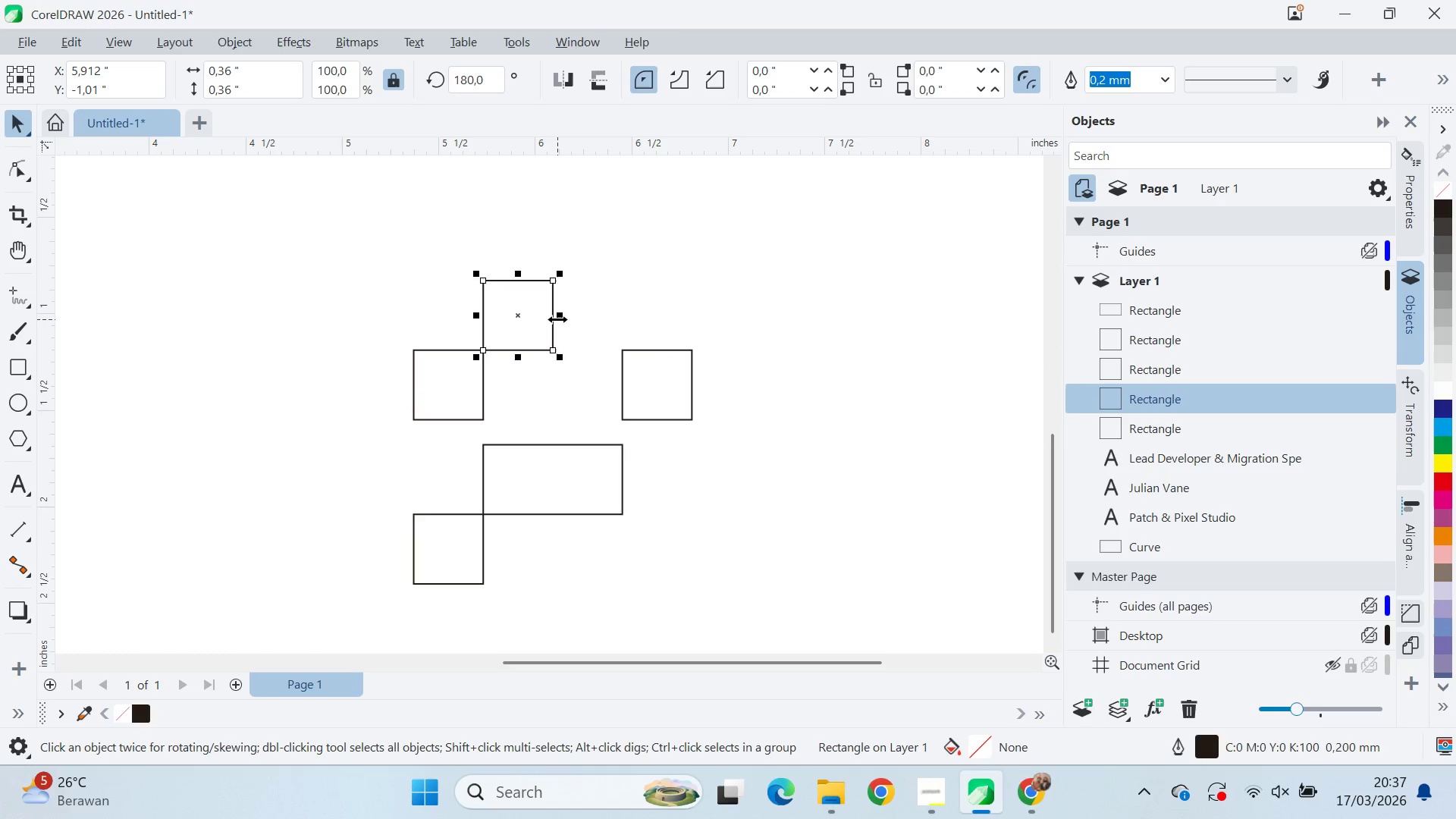 
left_click_drag(start_coordinate=[557, 319], to_coordinate=[625, 369])
 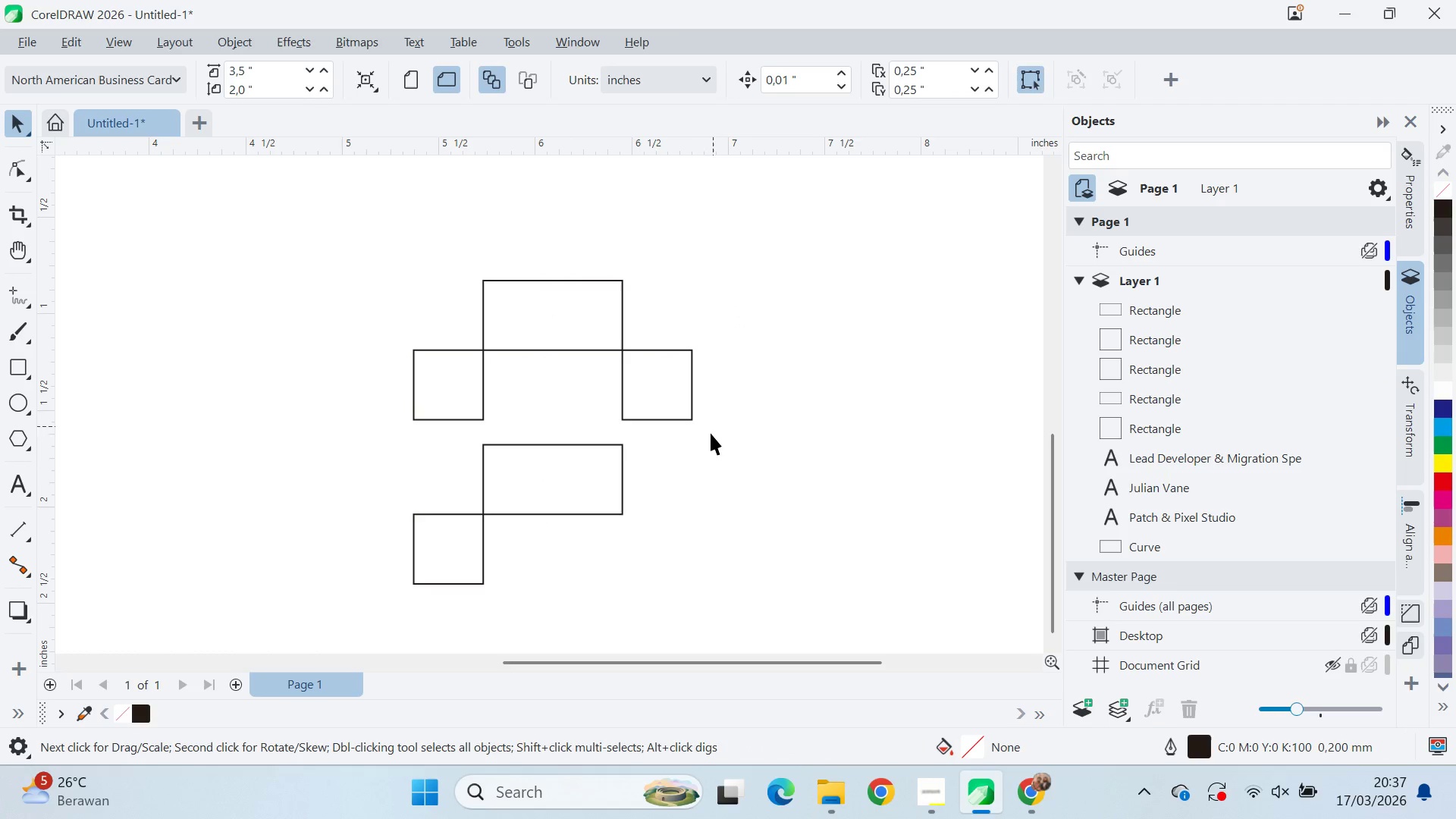 
hold_key(key=ControlLeft, duration=0.58)
 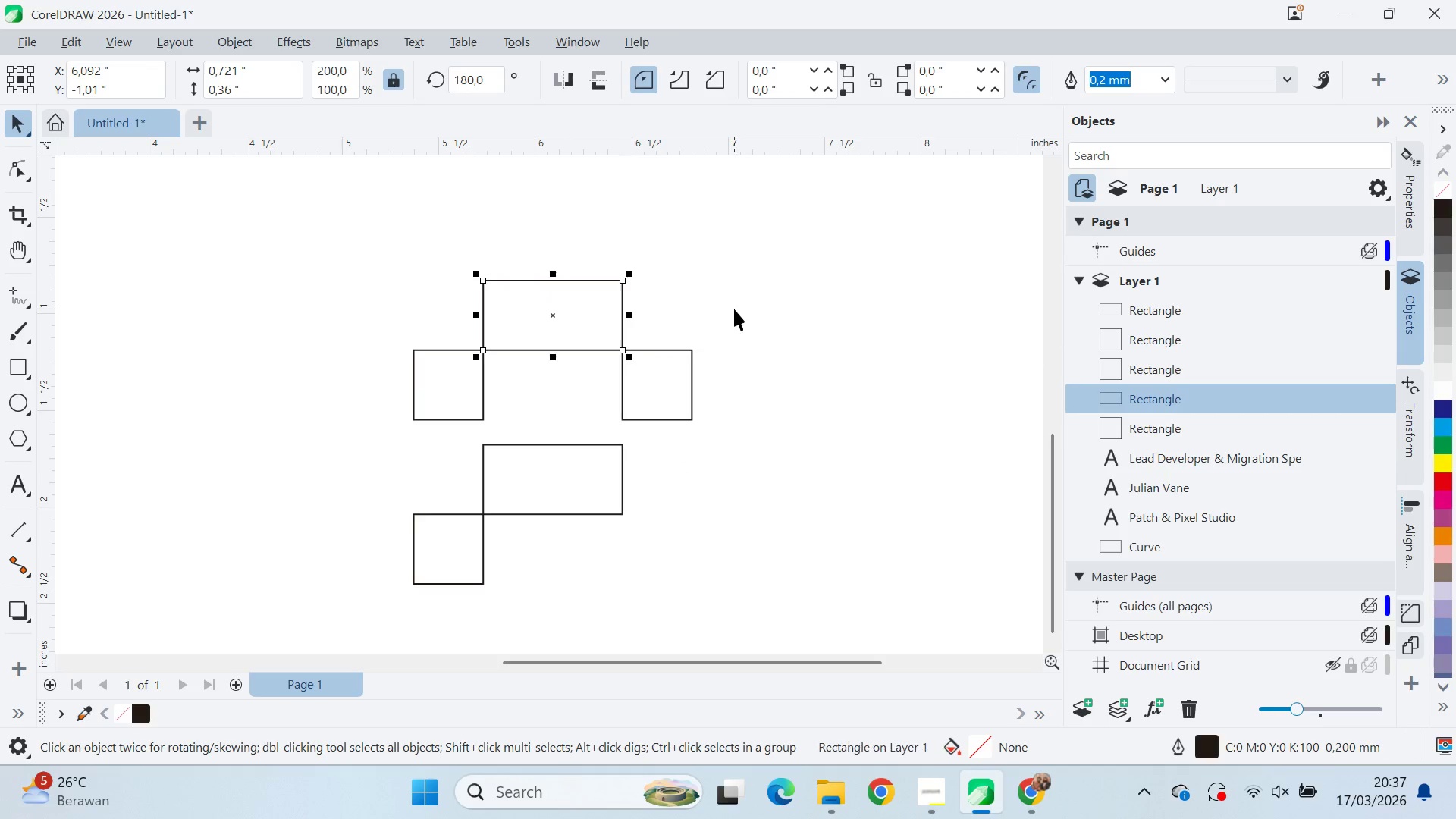 
left_click([734, 309])
 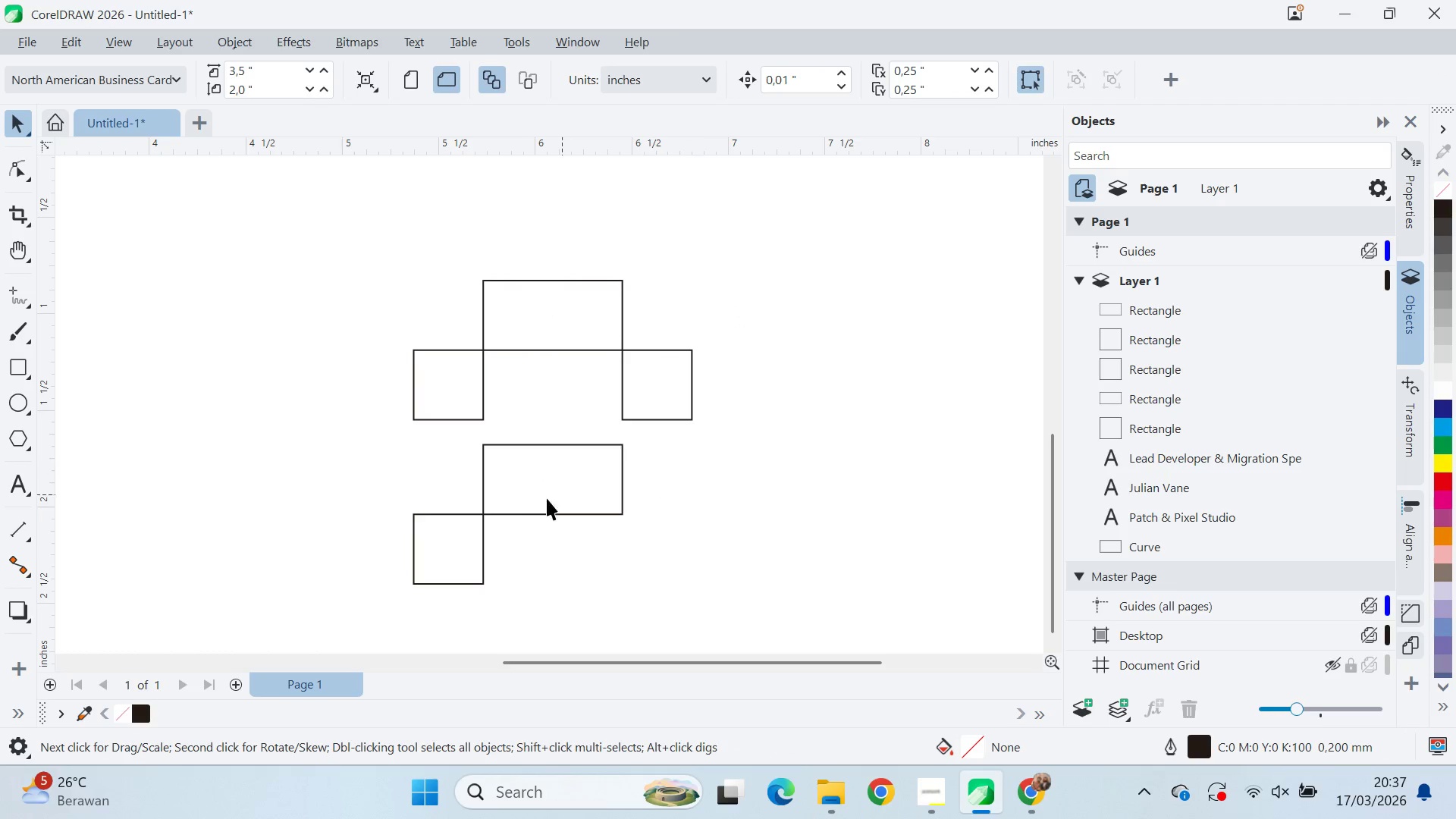 
left_click([457, 547])
 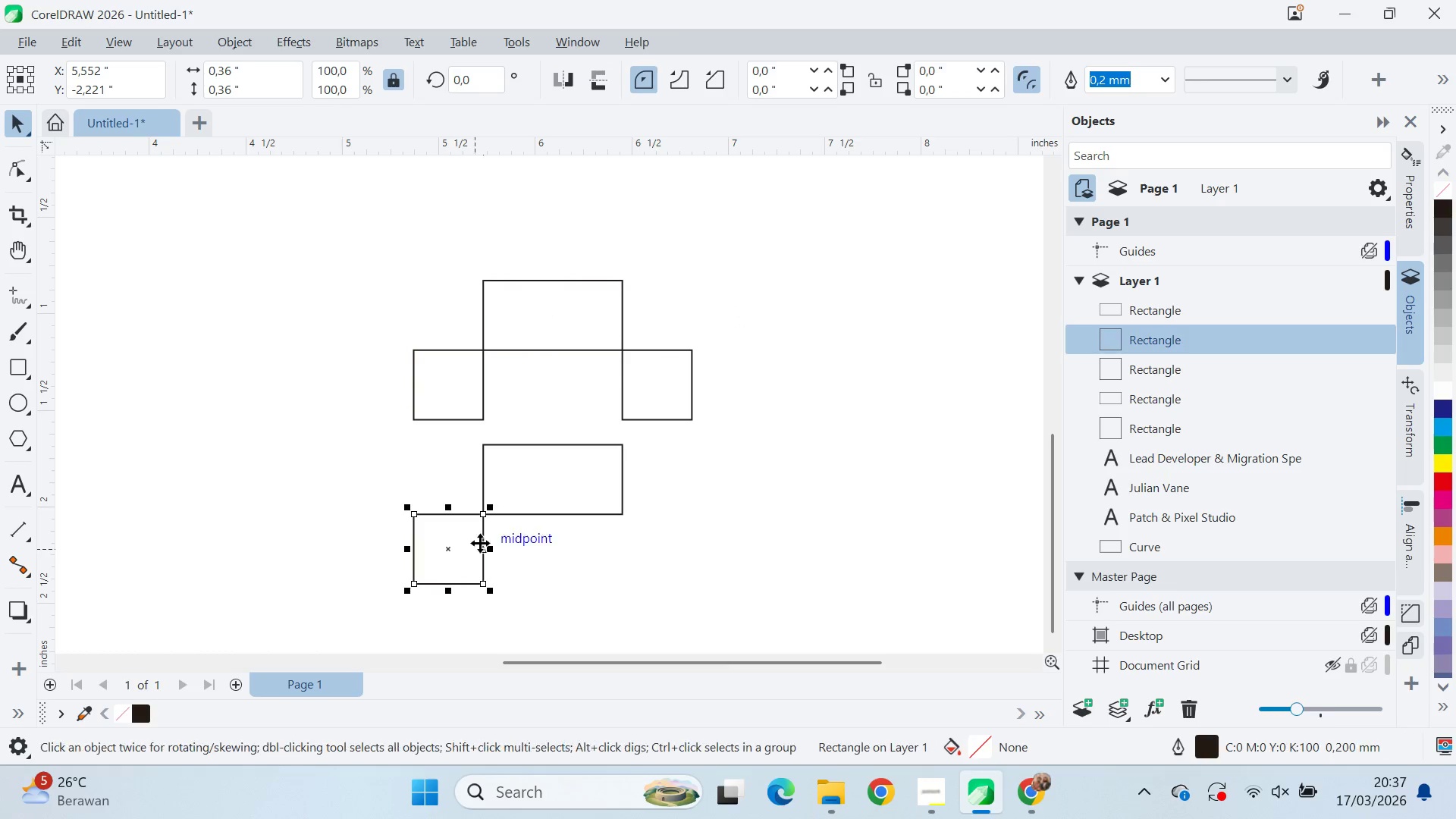 
key(Q)
 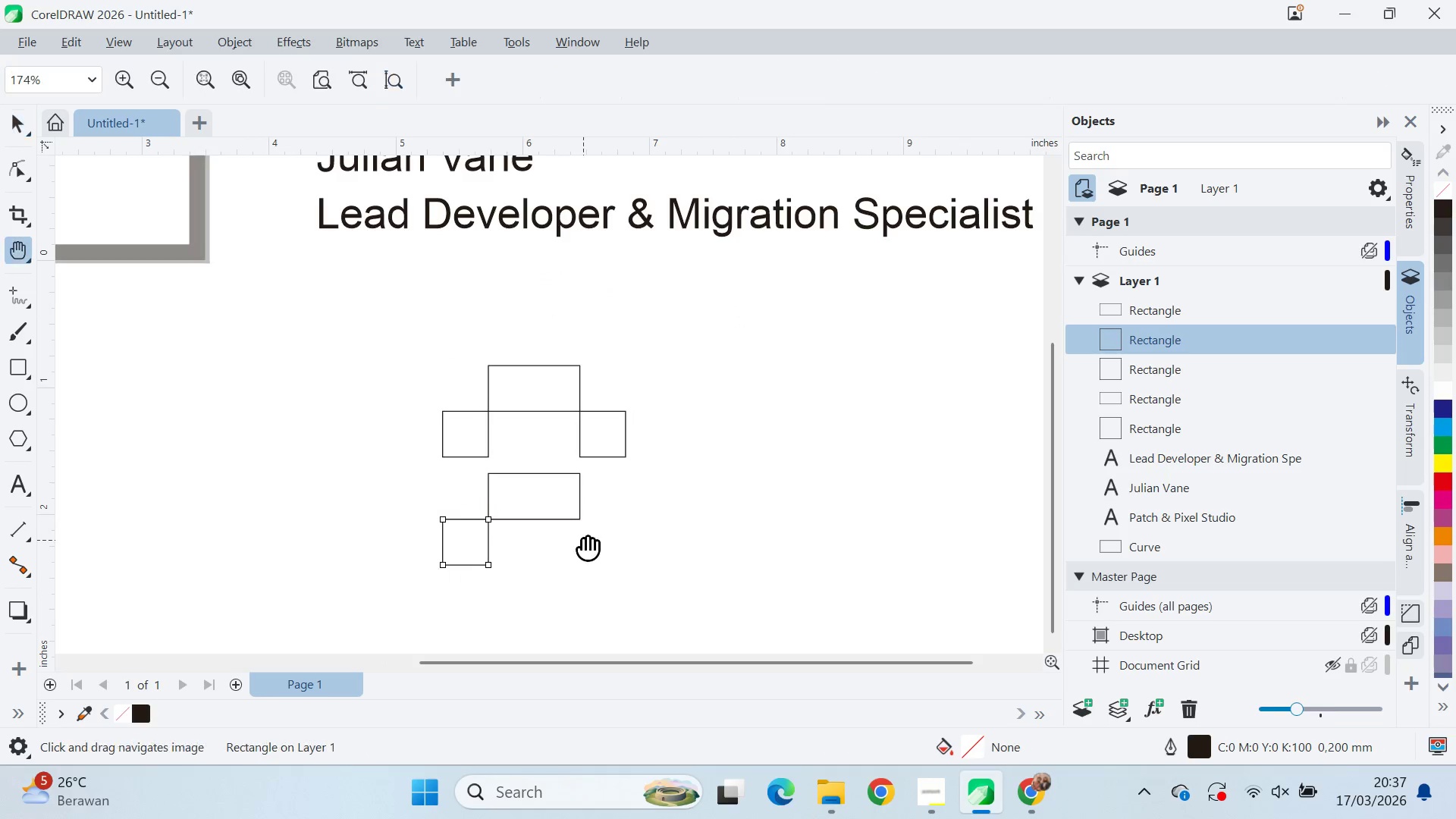 
left_click_drag(start_coordinate=[585, 534], to_coordinate=[646, 315])
 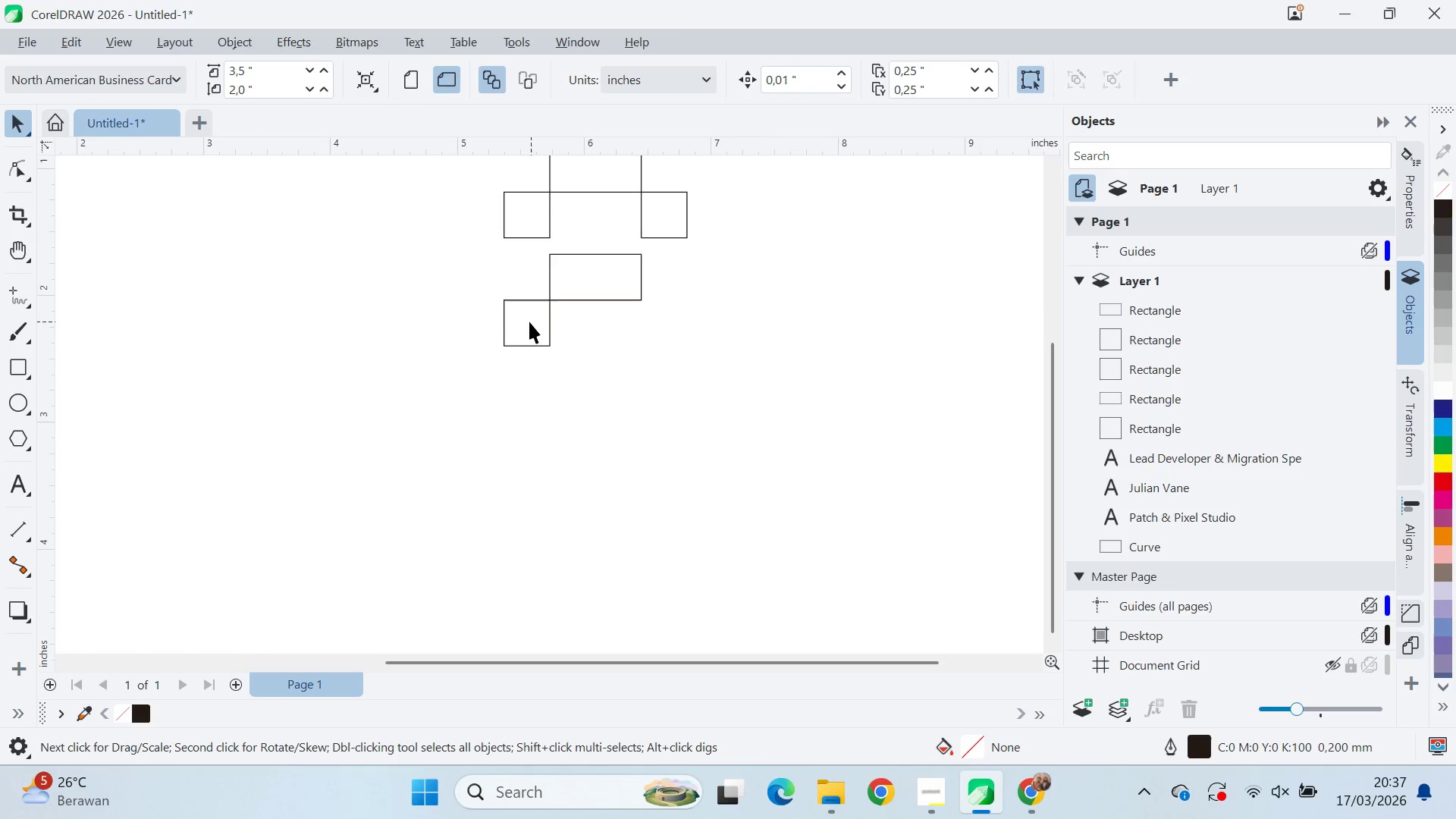 
scroll: coordinate [543, 512], scroll_direction: down, amount: 3.0
 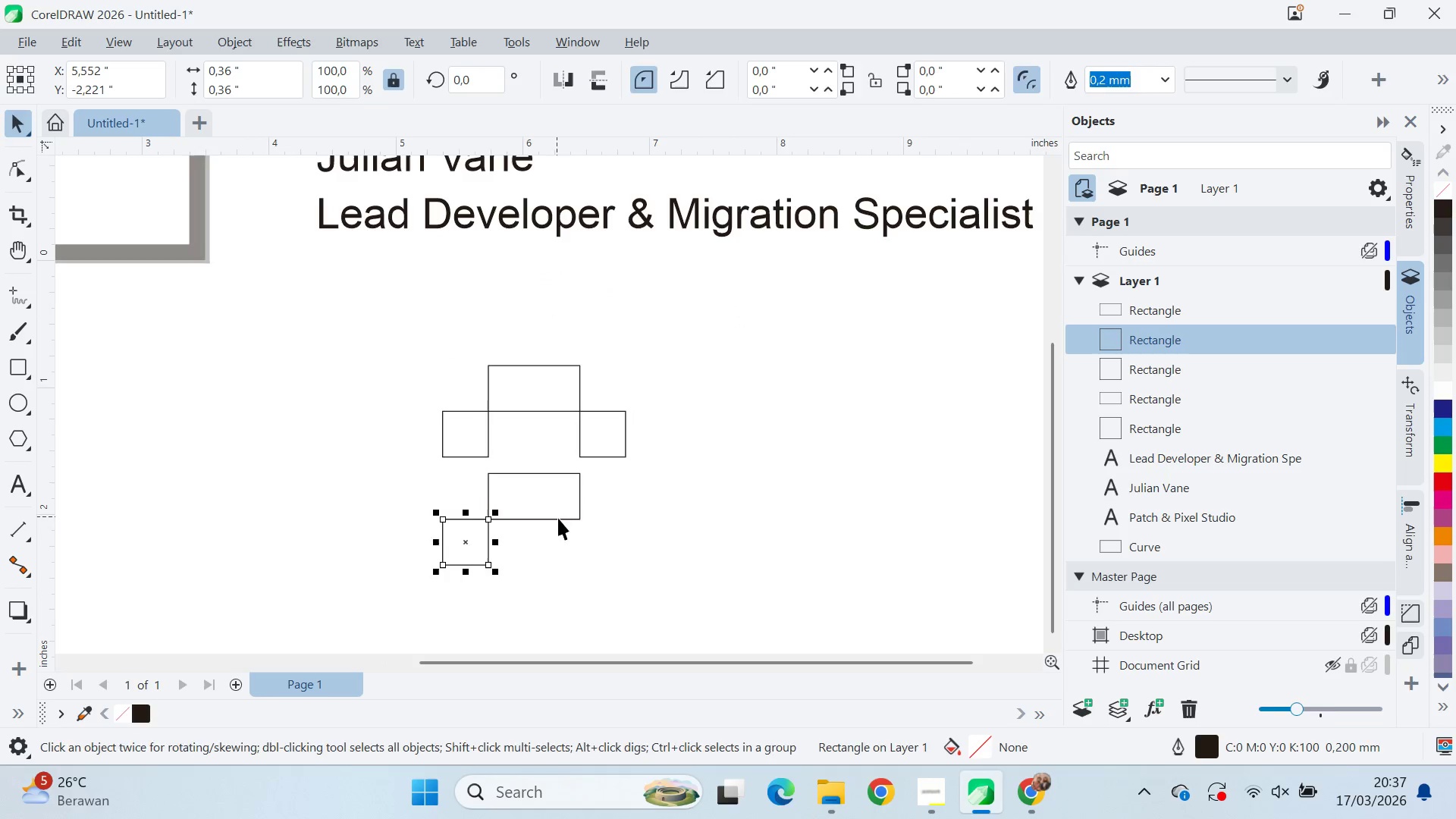 
key(V)
 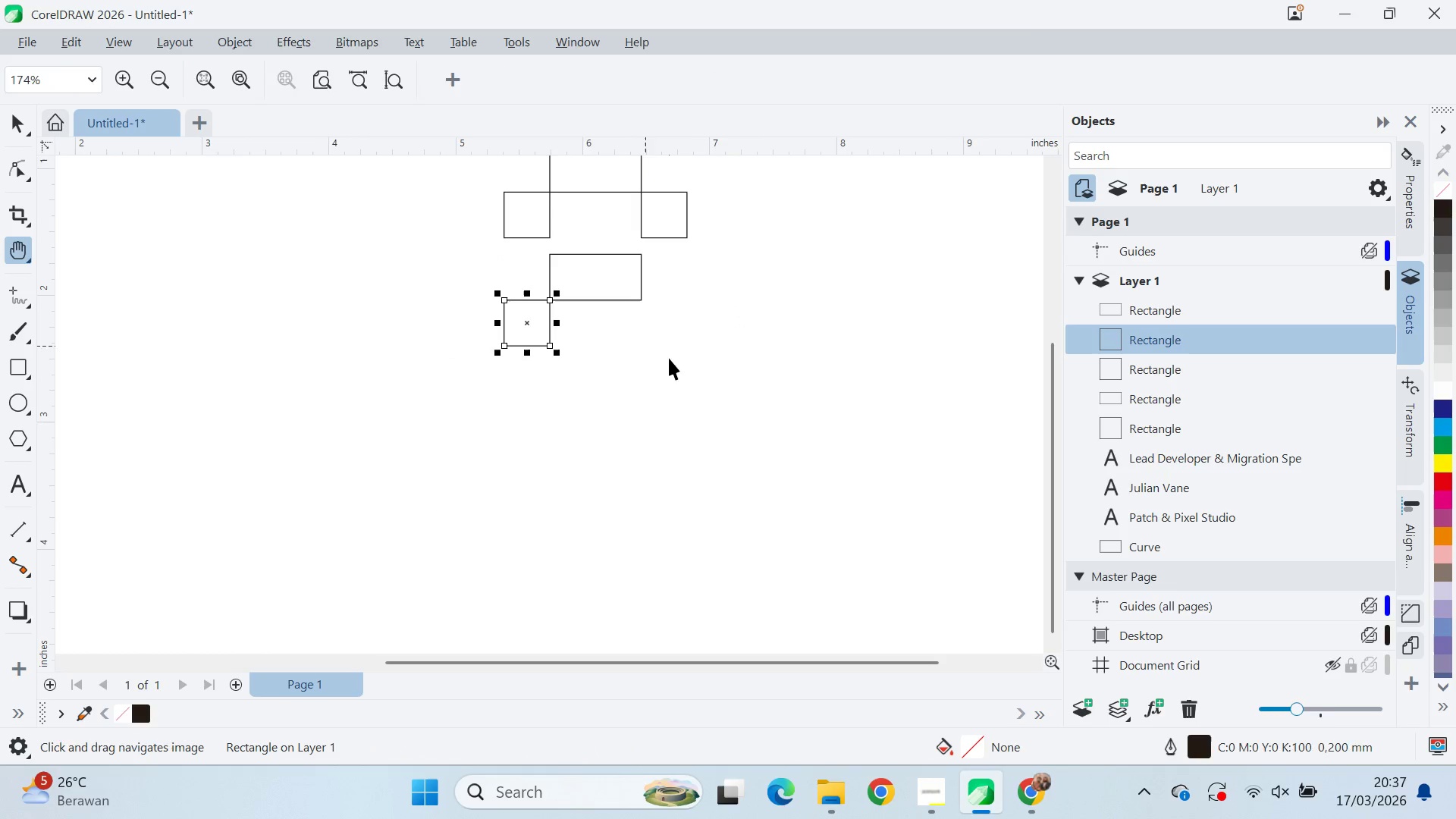 
left_click_drag(start_coordinate=[655, 380], to_coordinate=[642, 377])
 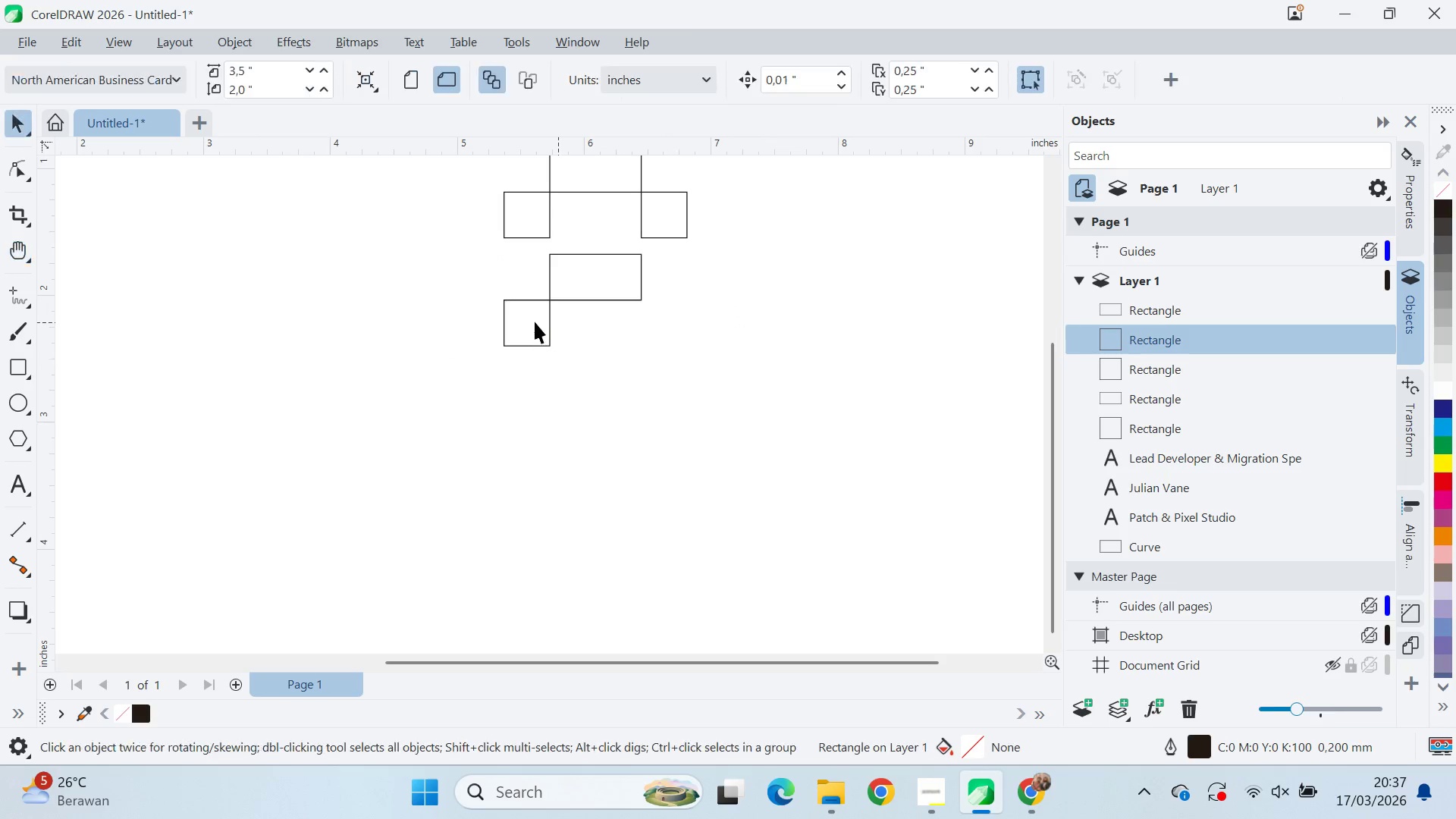 
triple_click([528, 322])
 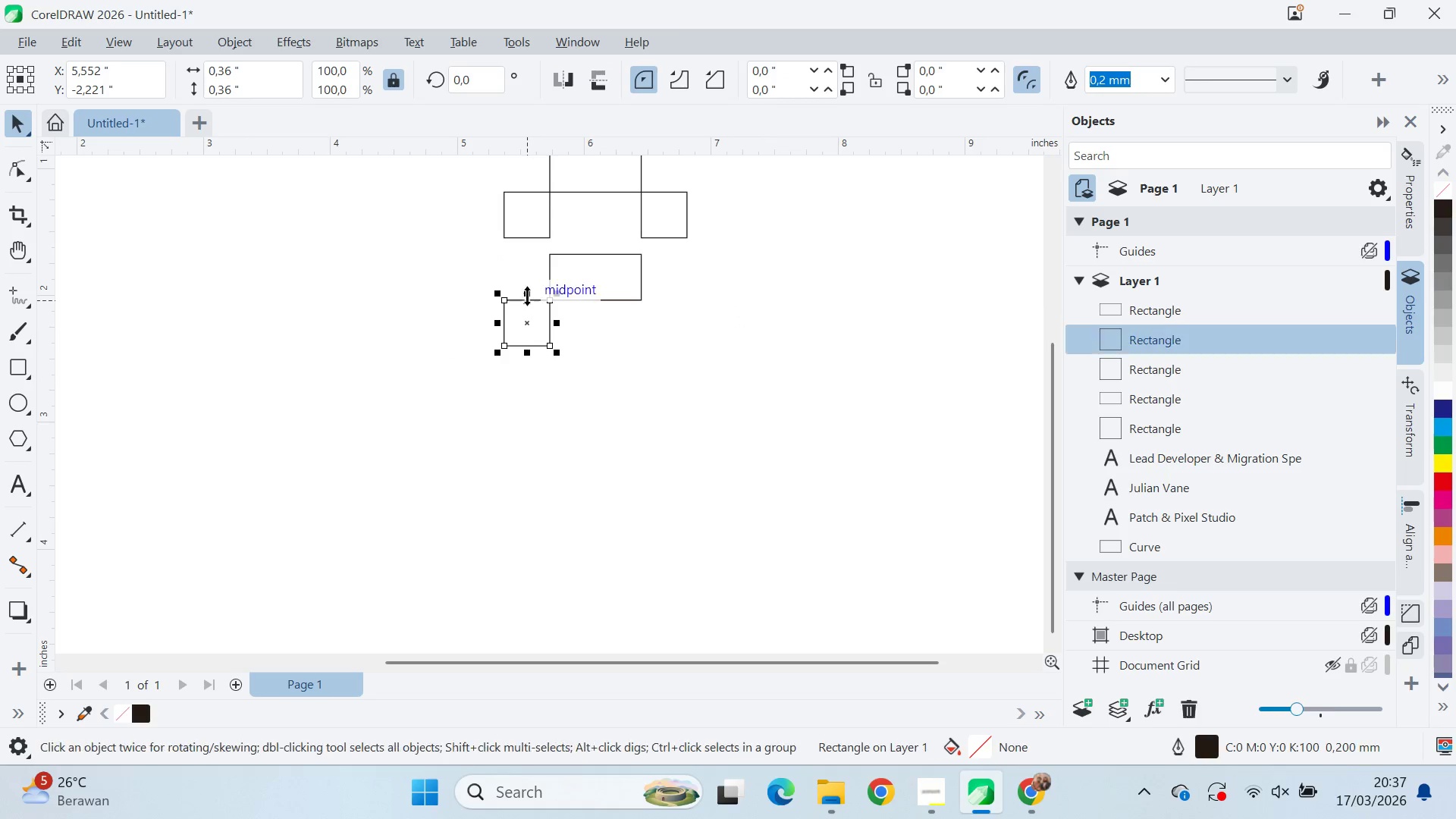 
hold_key(key=ControlLeft, duration=0.84)
left_click_drag(start_coordinate=[527, 296], to_coordinate=[546, 400])
 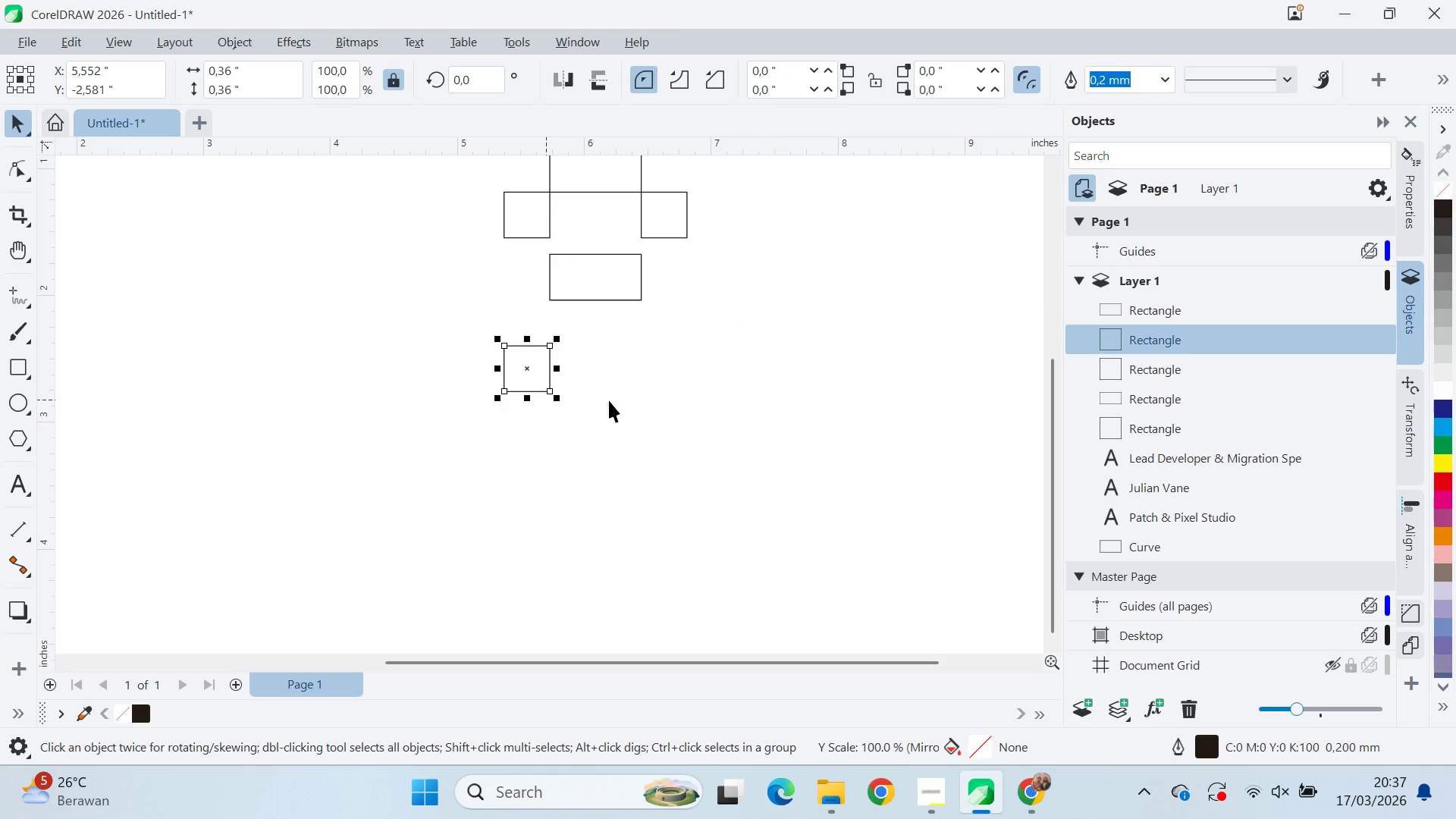 
left_click([707, 378])
 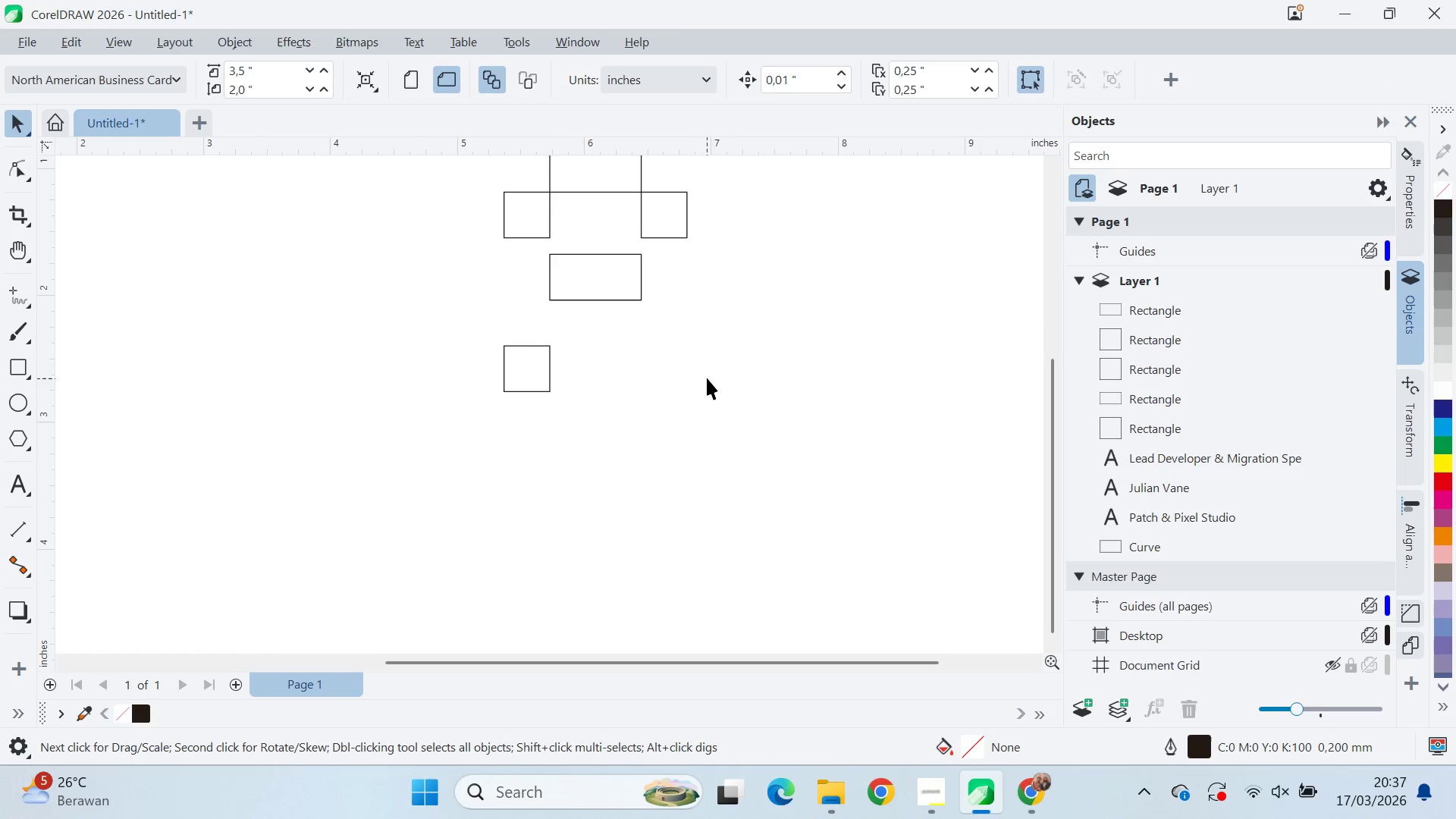 
key(Control+S)
 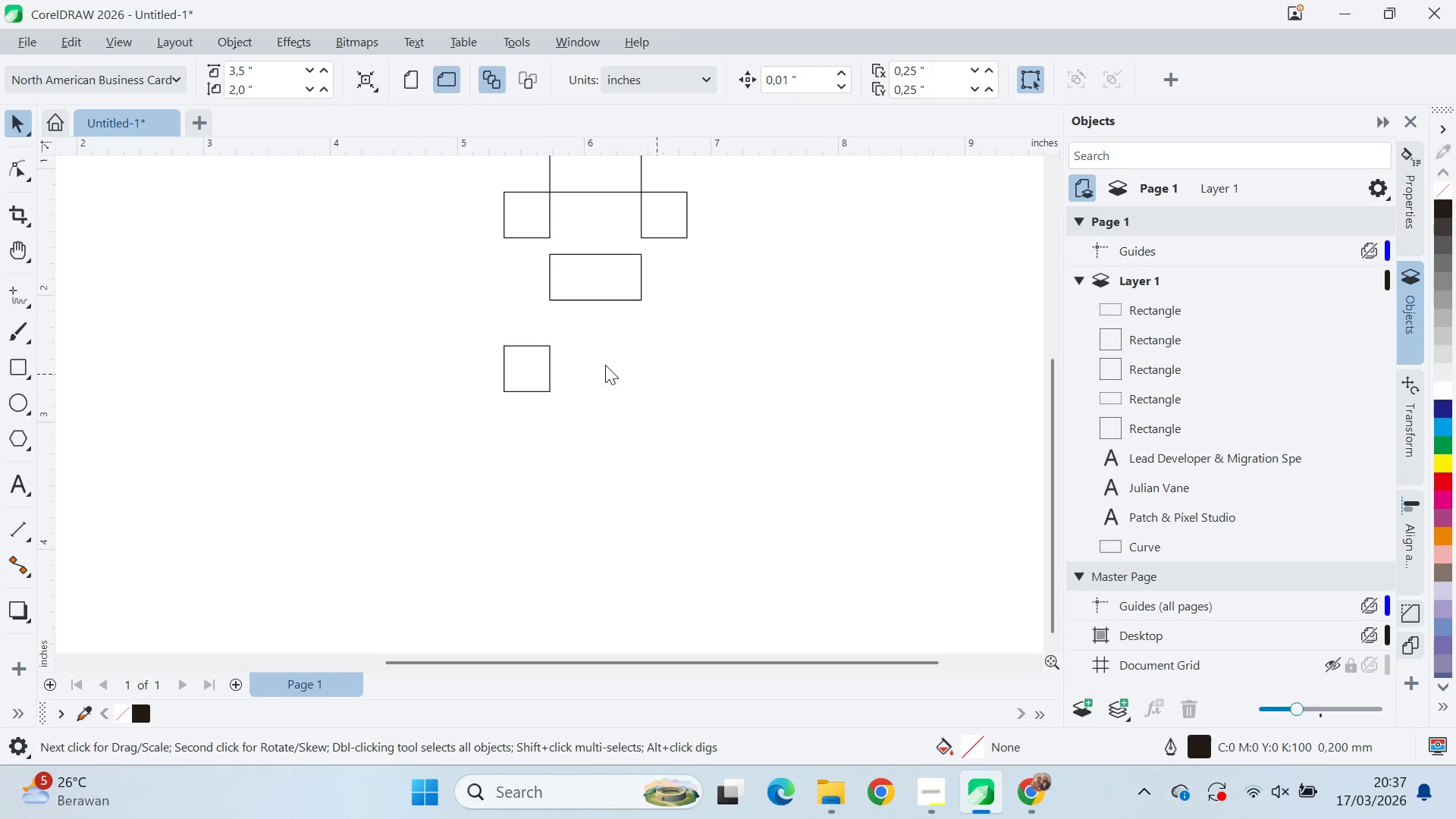 
key(Control+Z)
 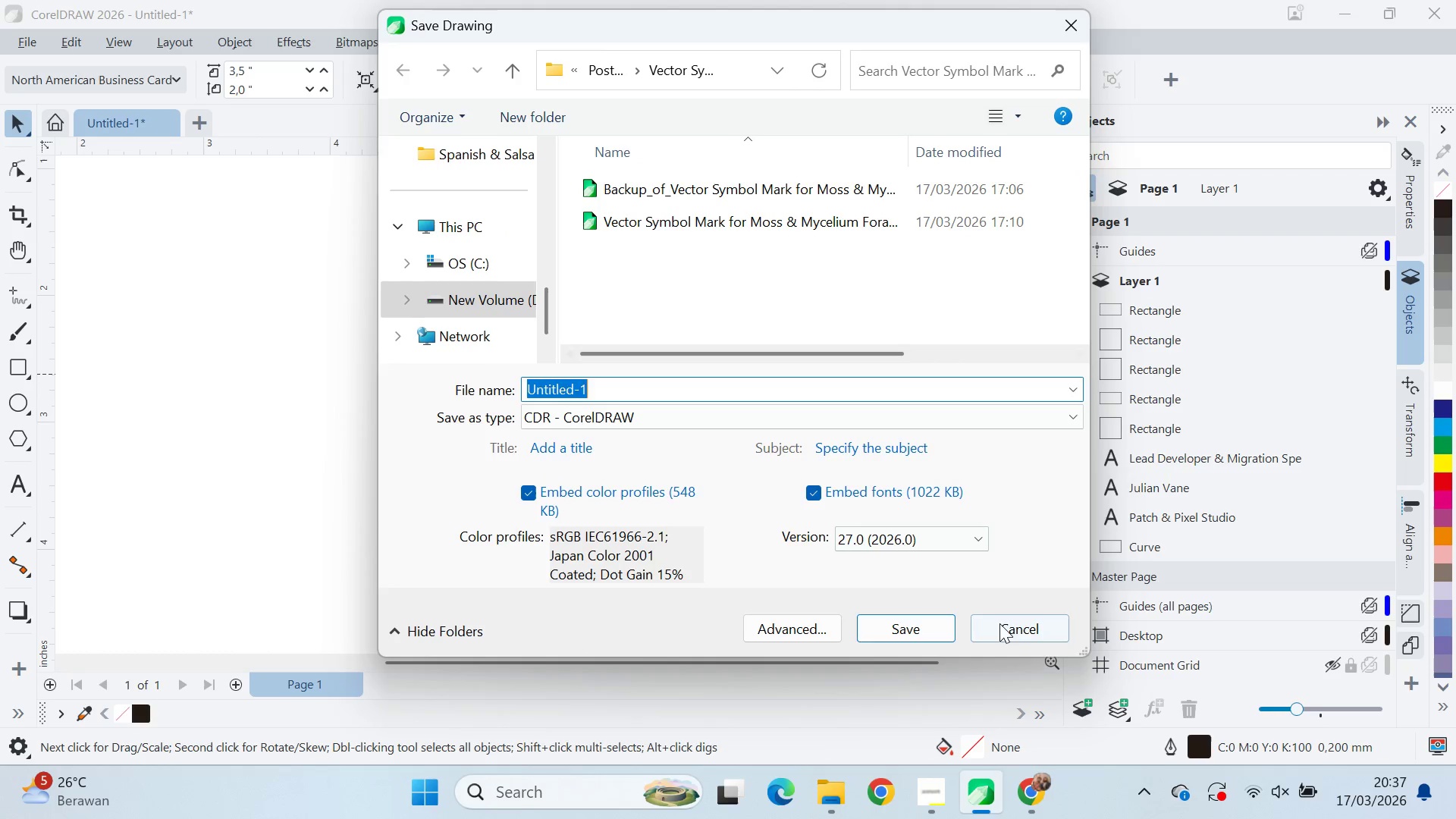 
key(Control+ControlLeft)
 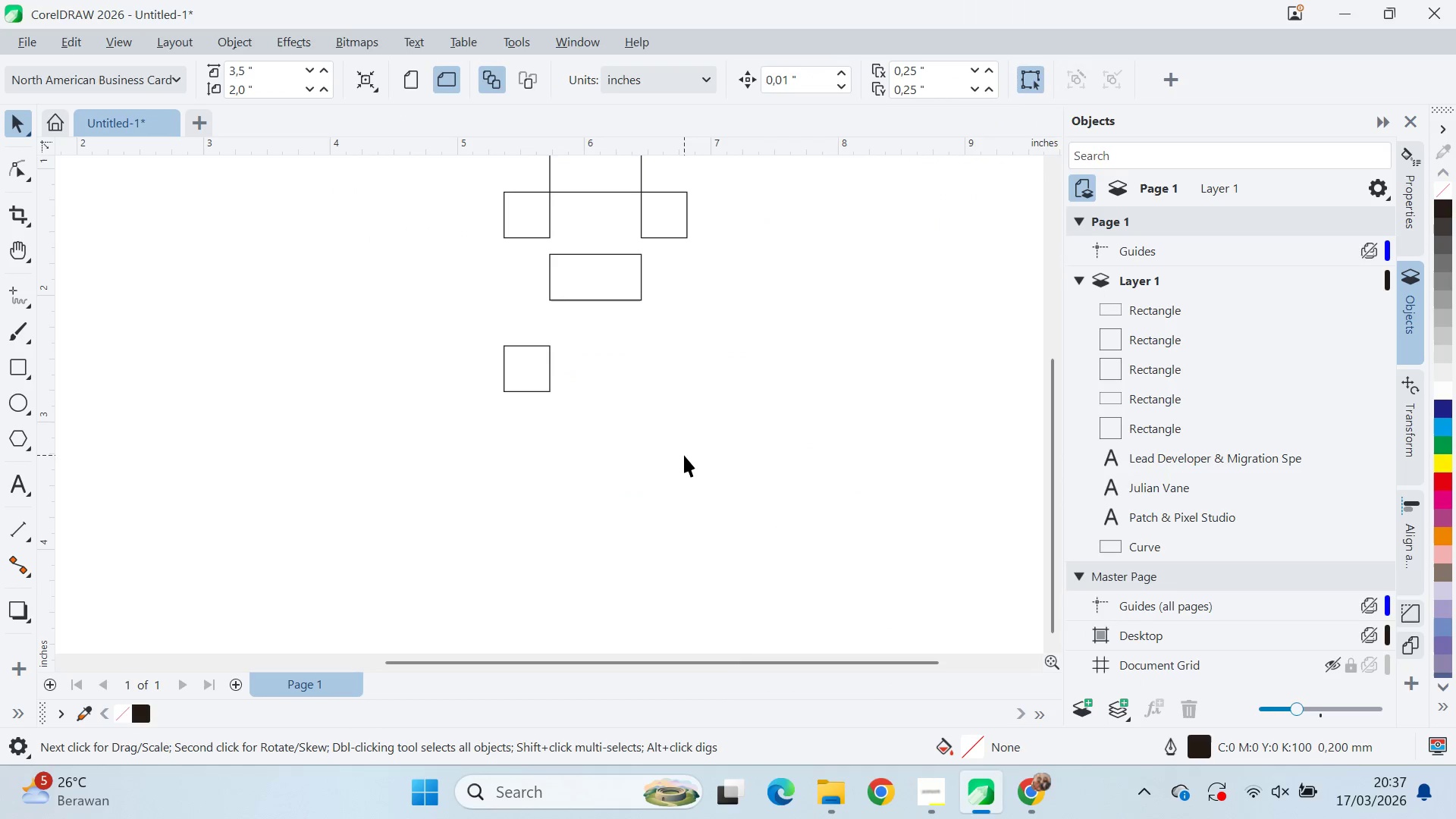 
key(Control+ControlLeft)
 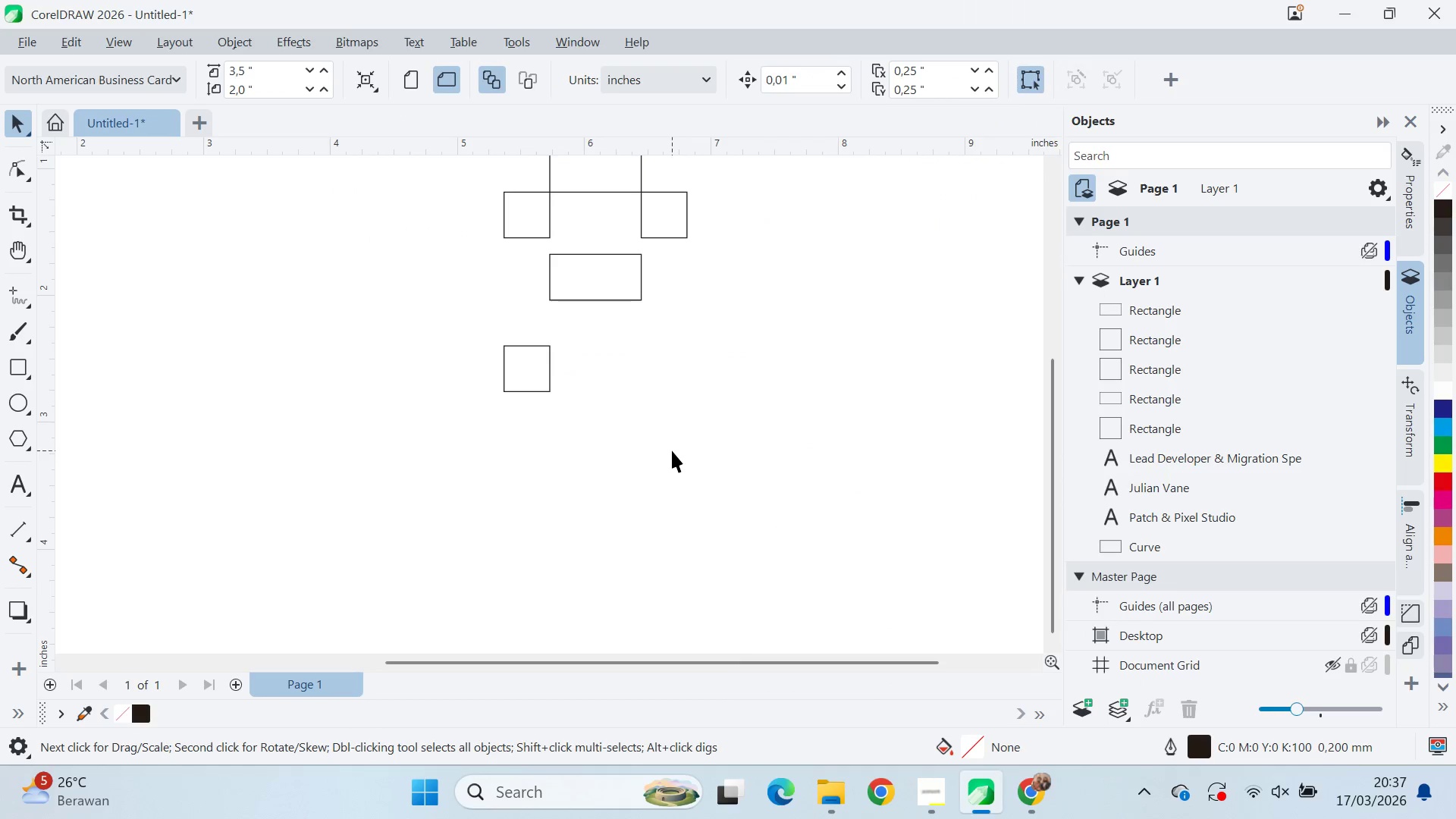 
key(Control+Z)
 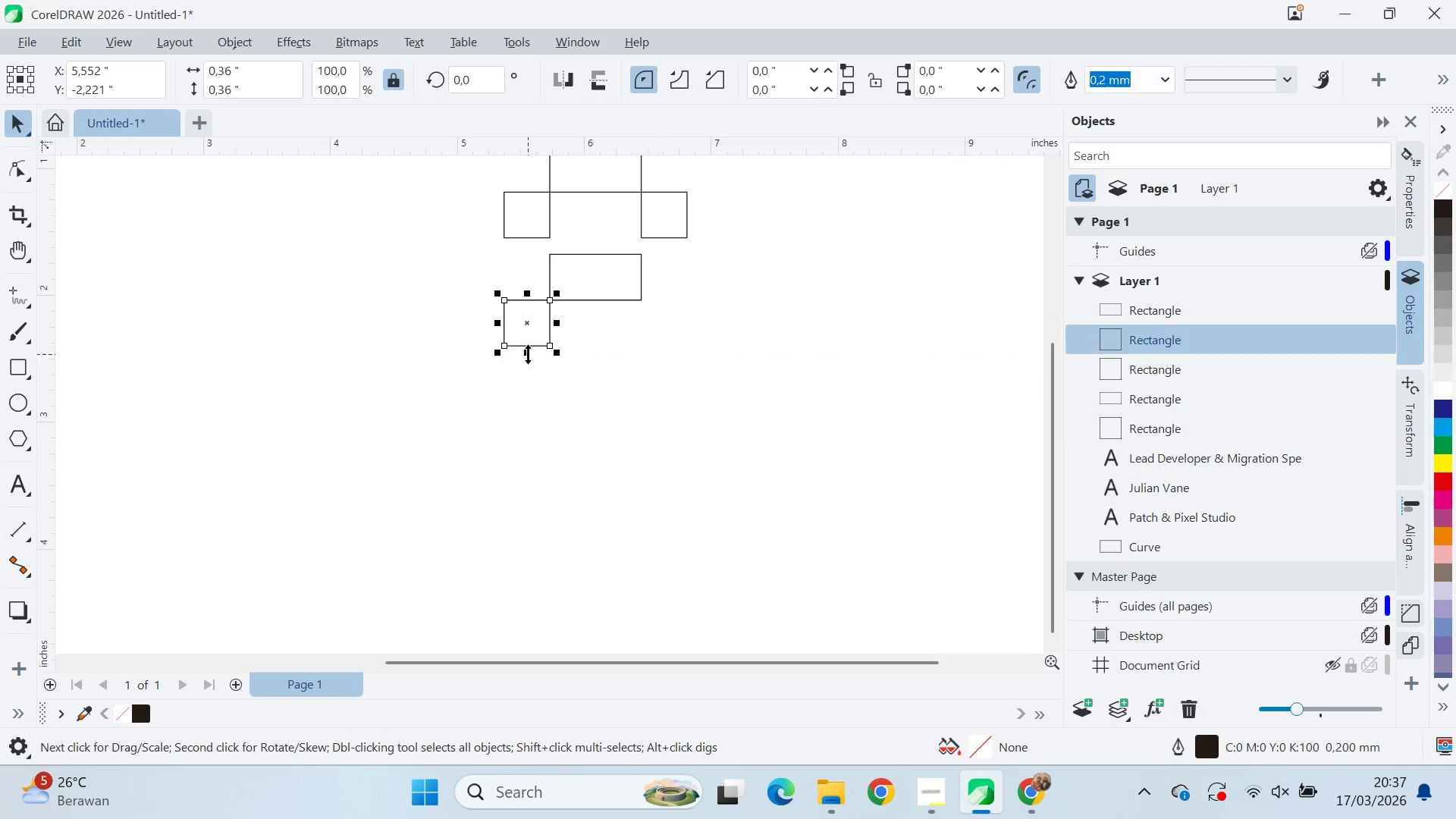 
left_click_drag(start_coordinate=[529, 356], to_coordinate=[533, 403])
 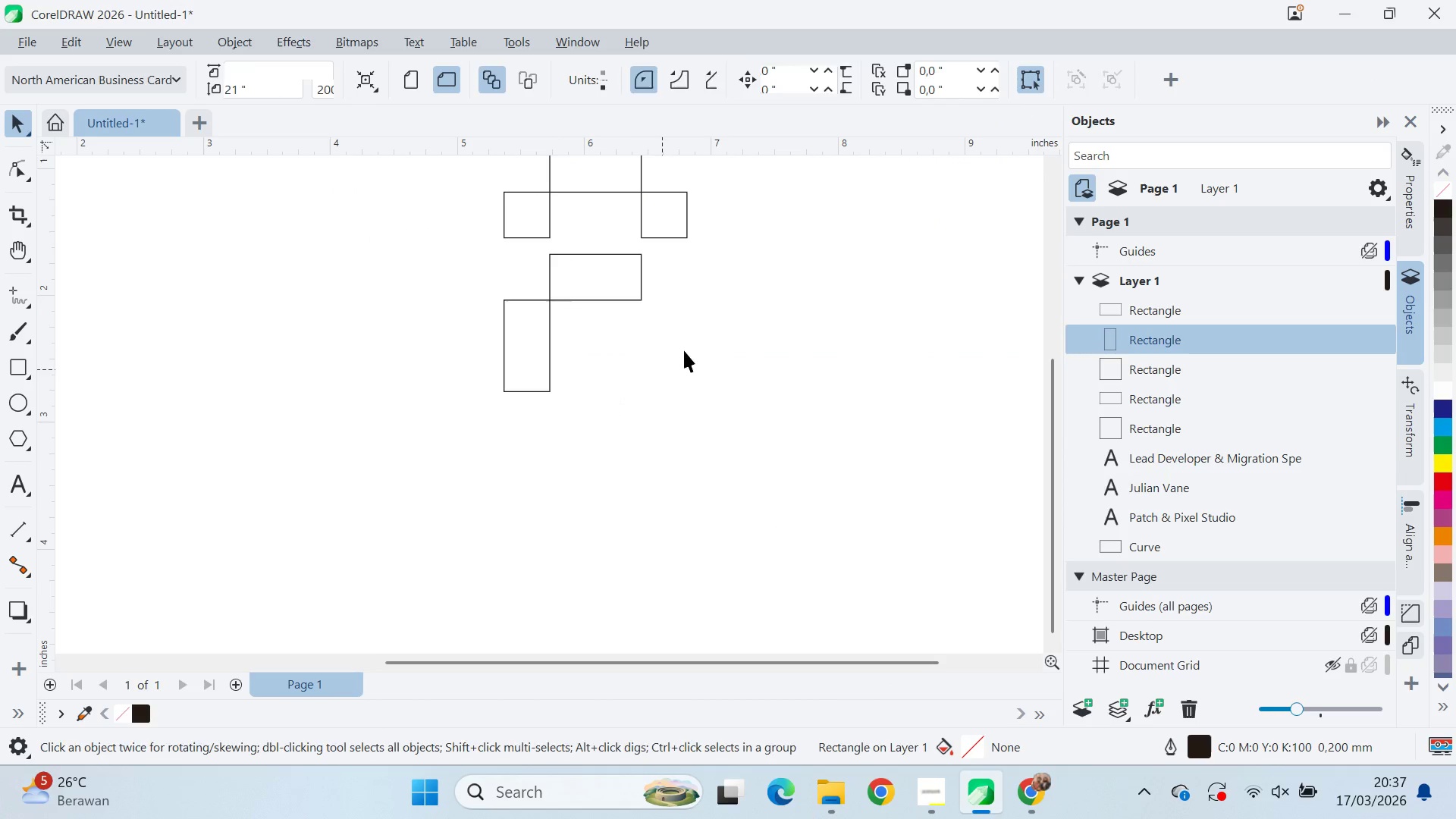 
hold_key(key=ControlLeft, duration=0.48)
 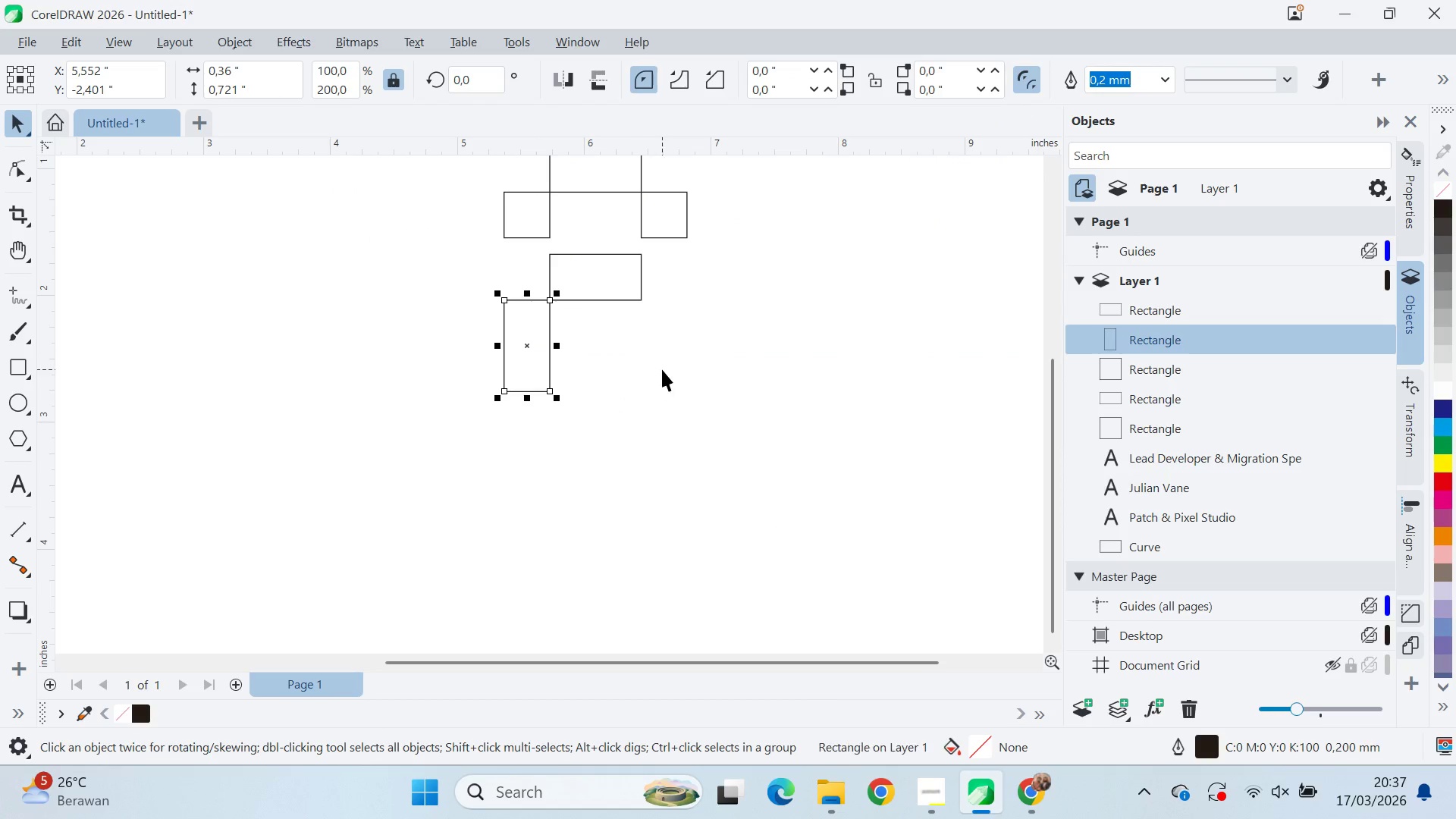 
left_click([662, 369])
 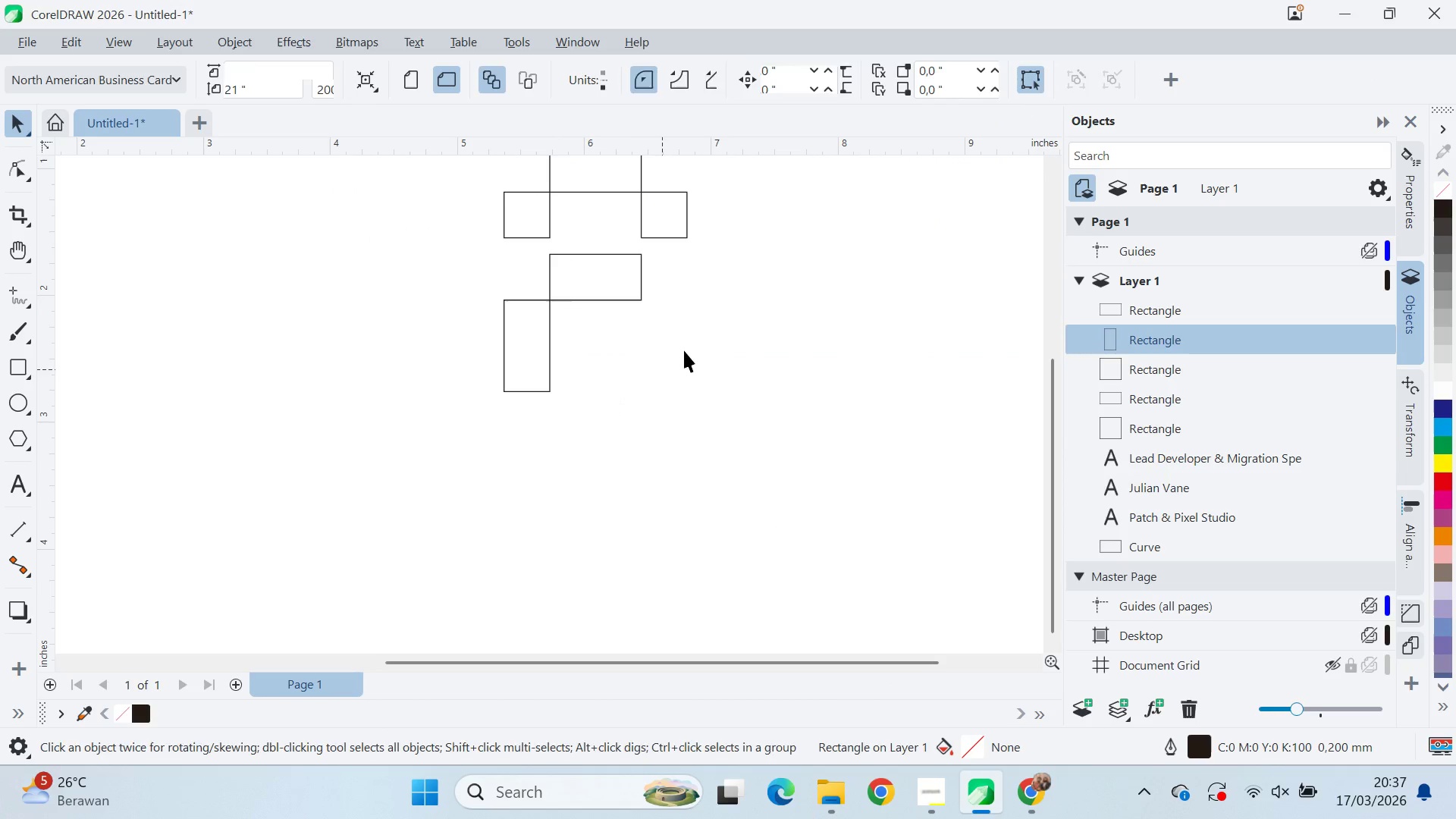 
type(qv)
 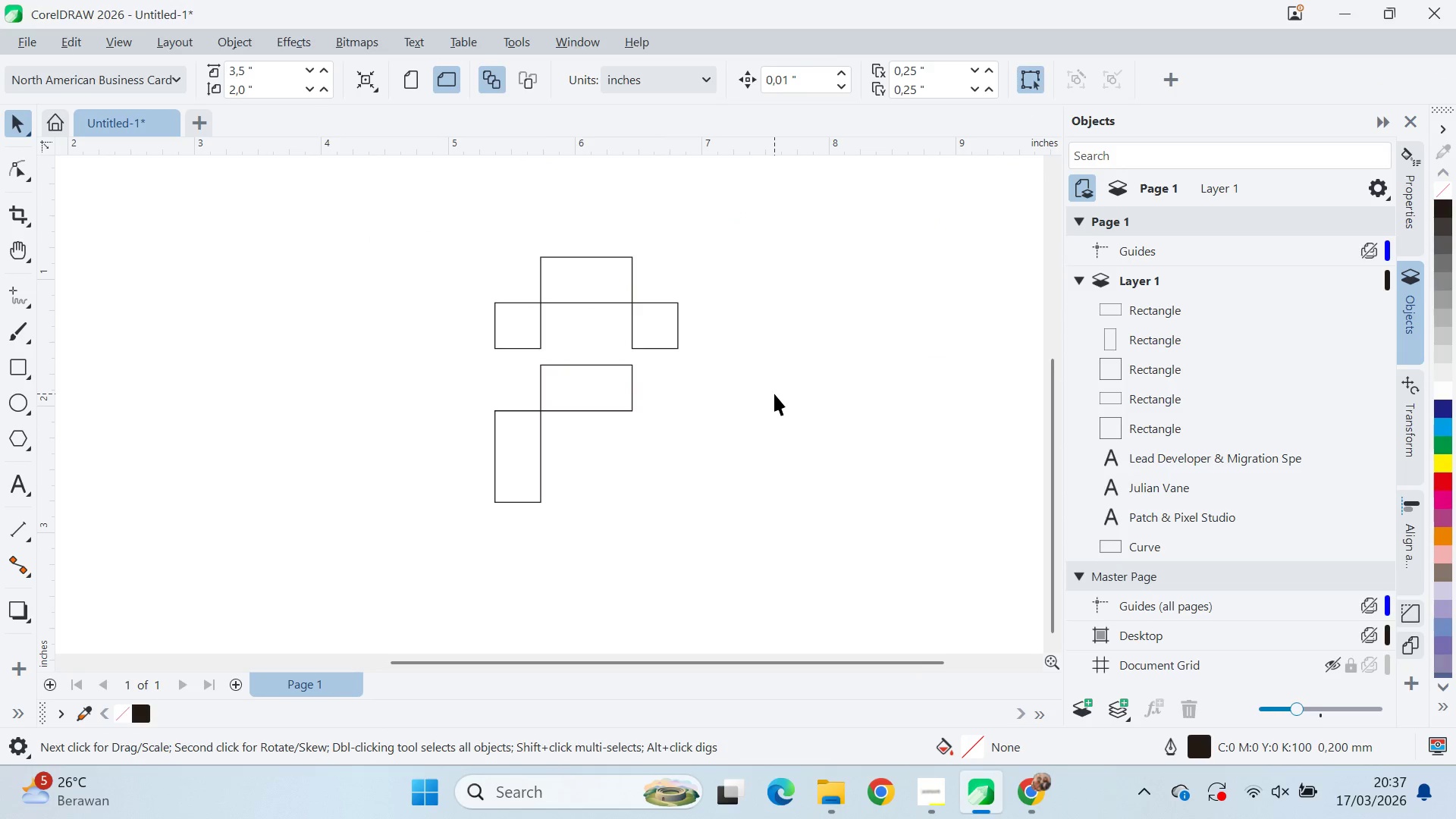 
left_click_drag(start_coordinate=[717, 301], to_coordinate=[708, 412])
 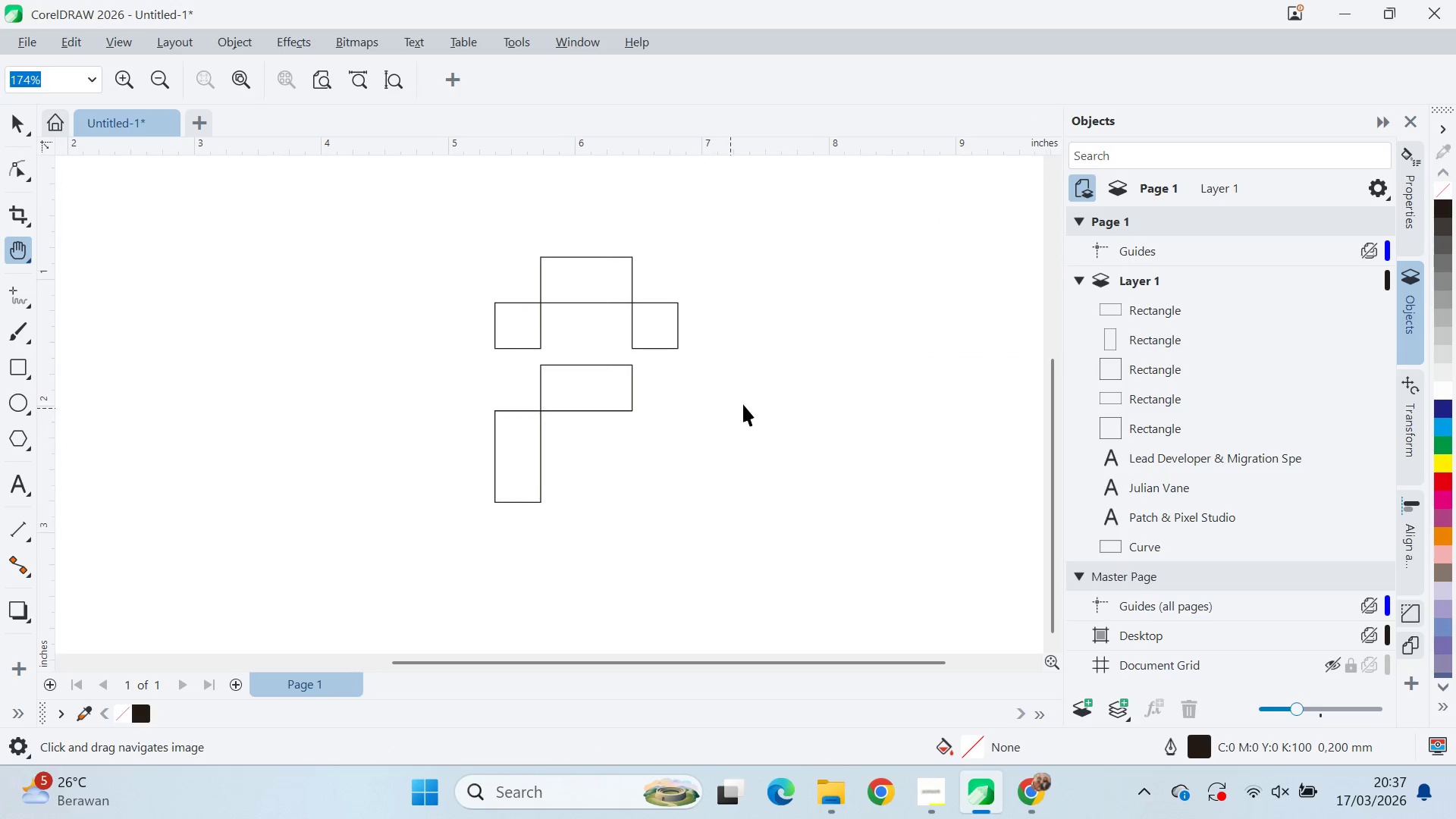 
triple_click([776, 394])
 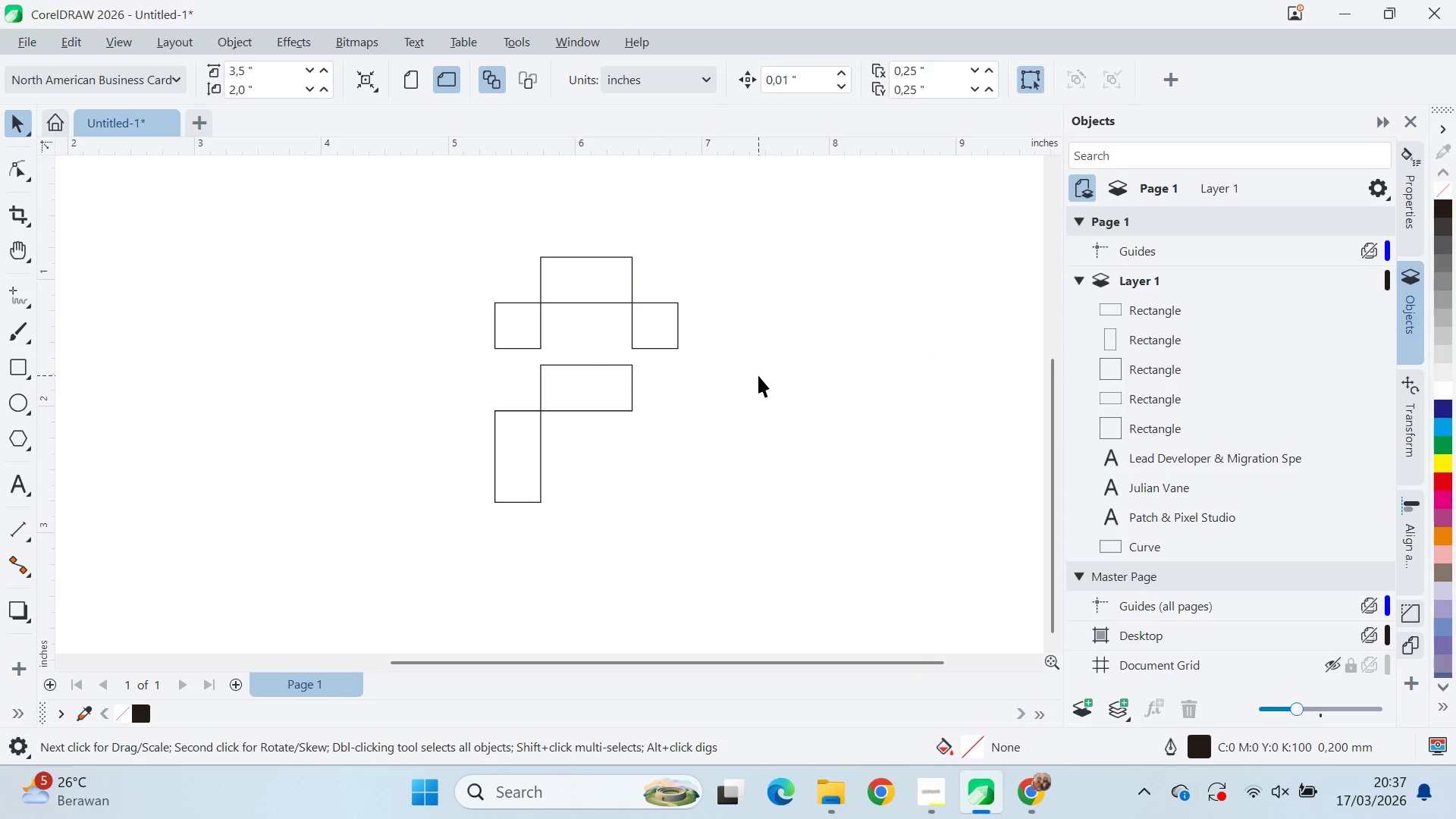 
scroll: coordinate [604, 325], scroll_direction: up, amount: 5.0
 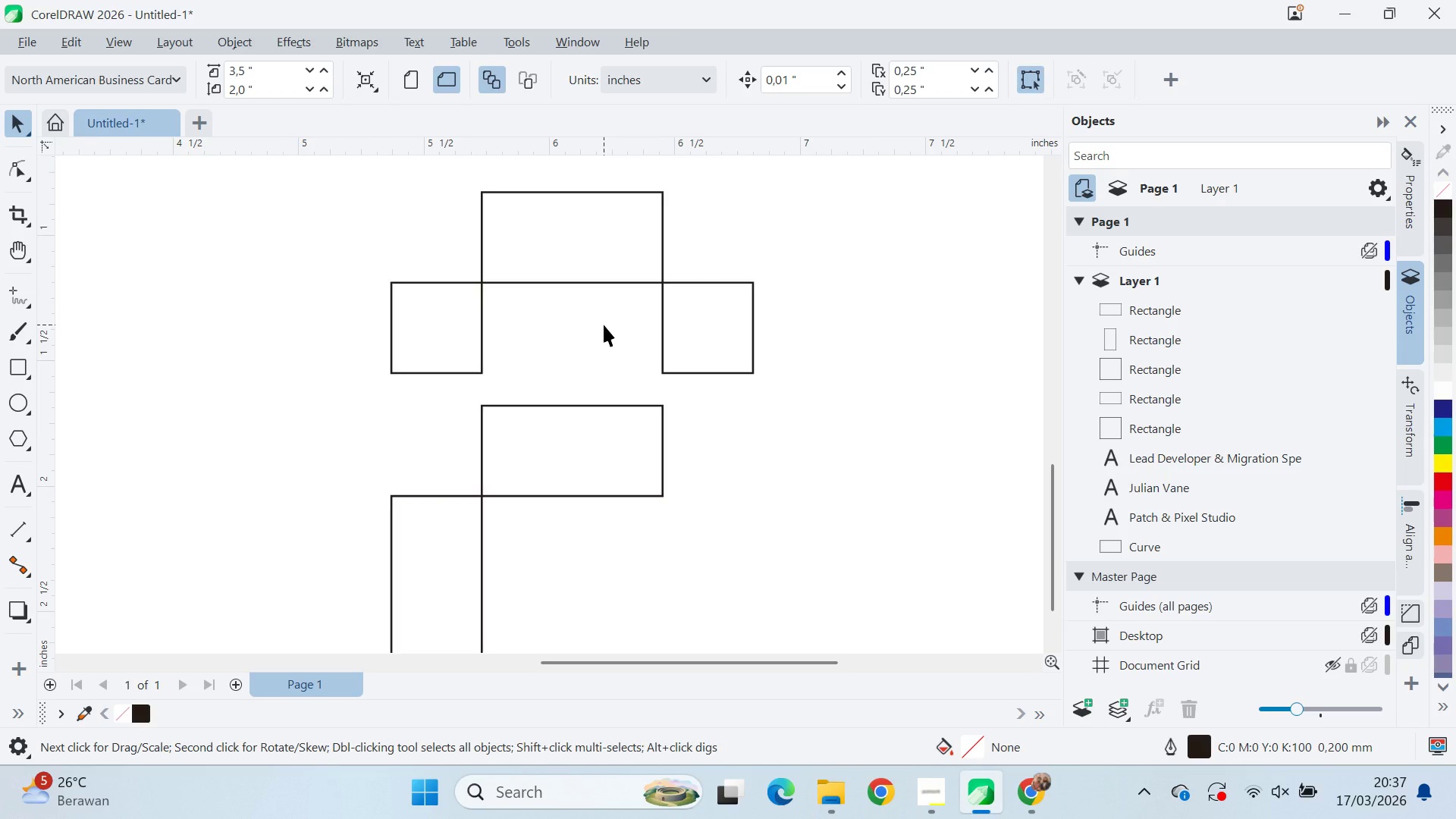 
scroll: coordinate [604, 325], scroll_direction: down, amount: 3.0
 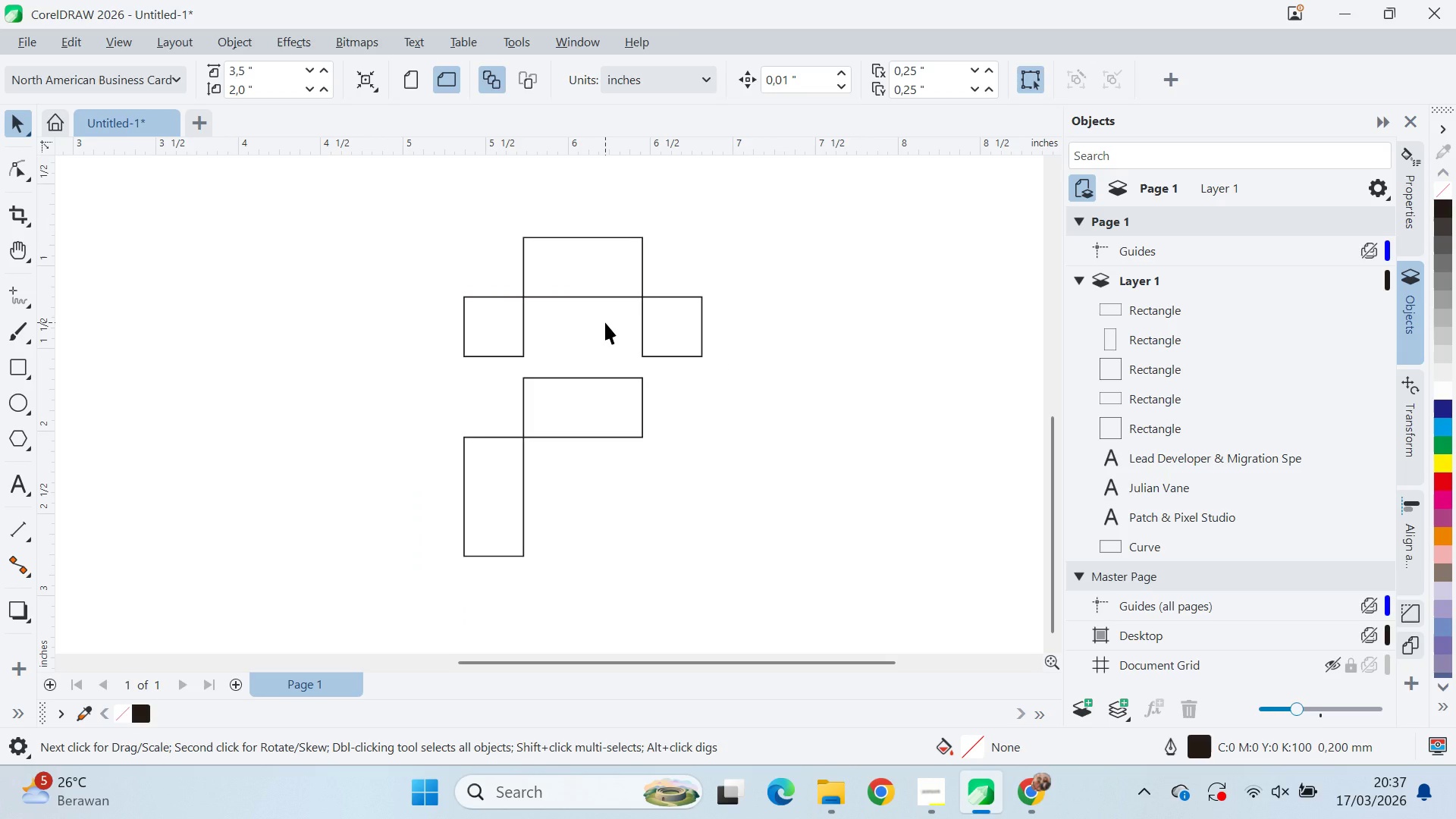 
wait(8.13)
 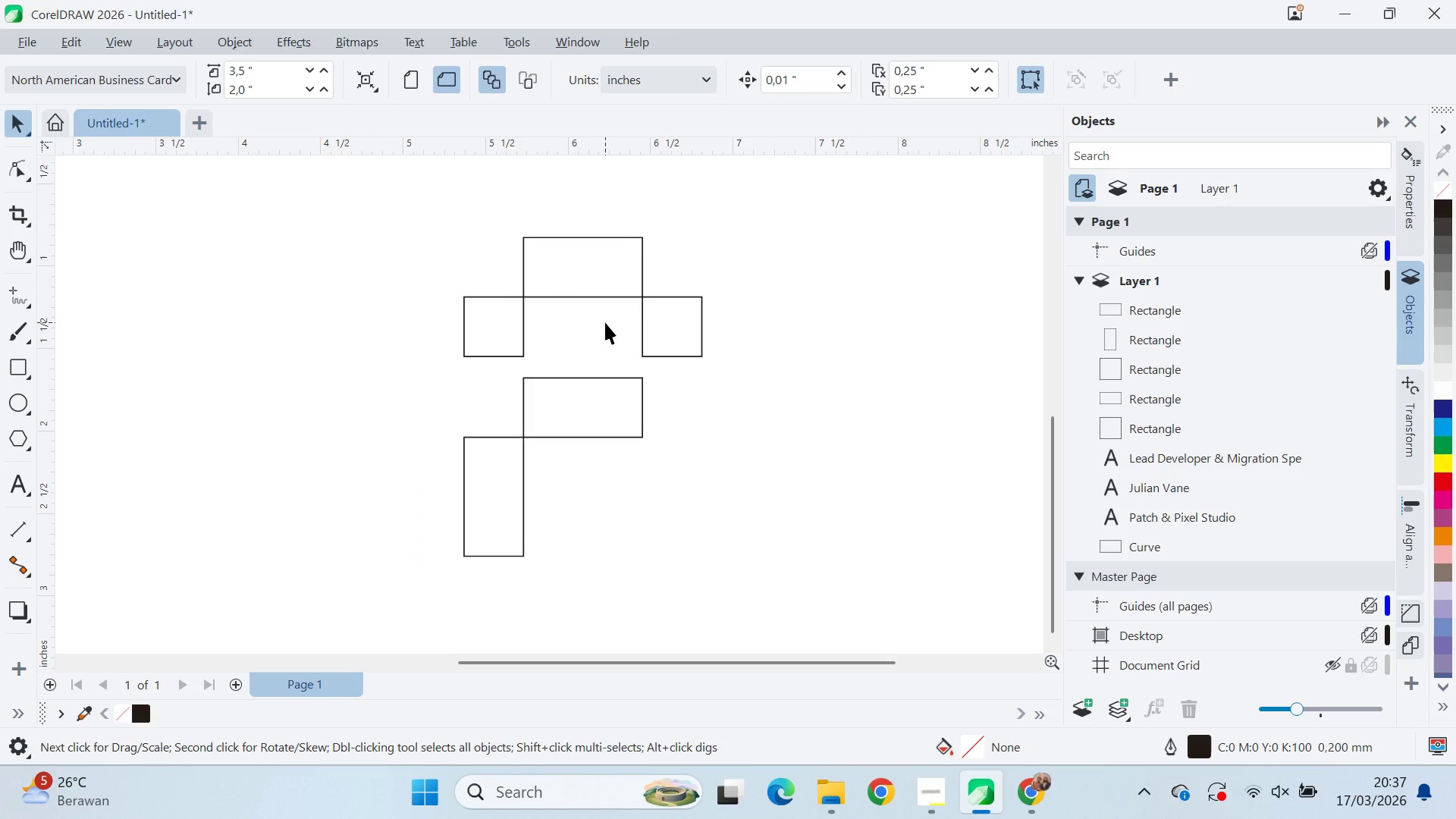 
scroll: coordinate [510, 316], scroll_direction: up, amount: 2.0
 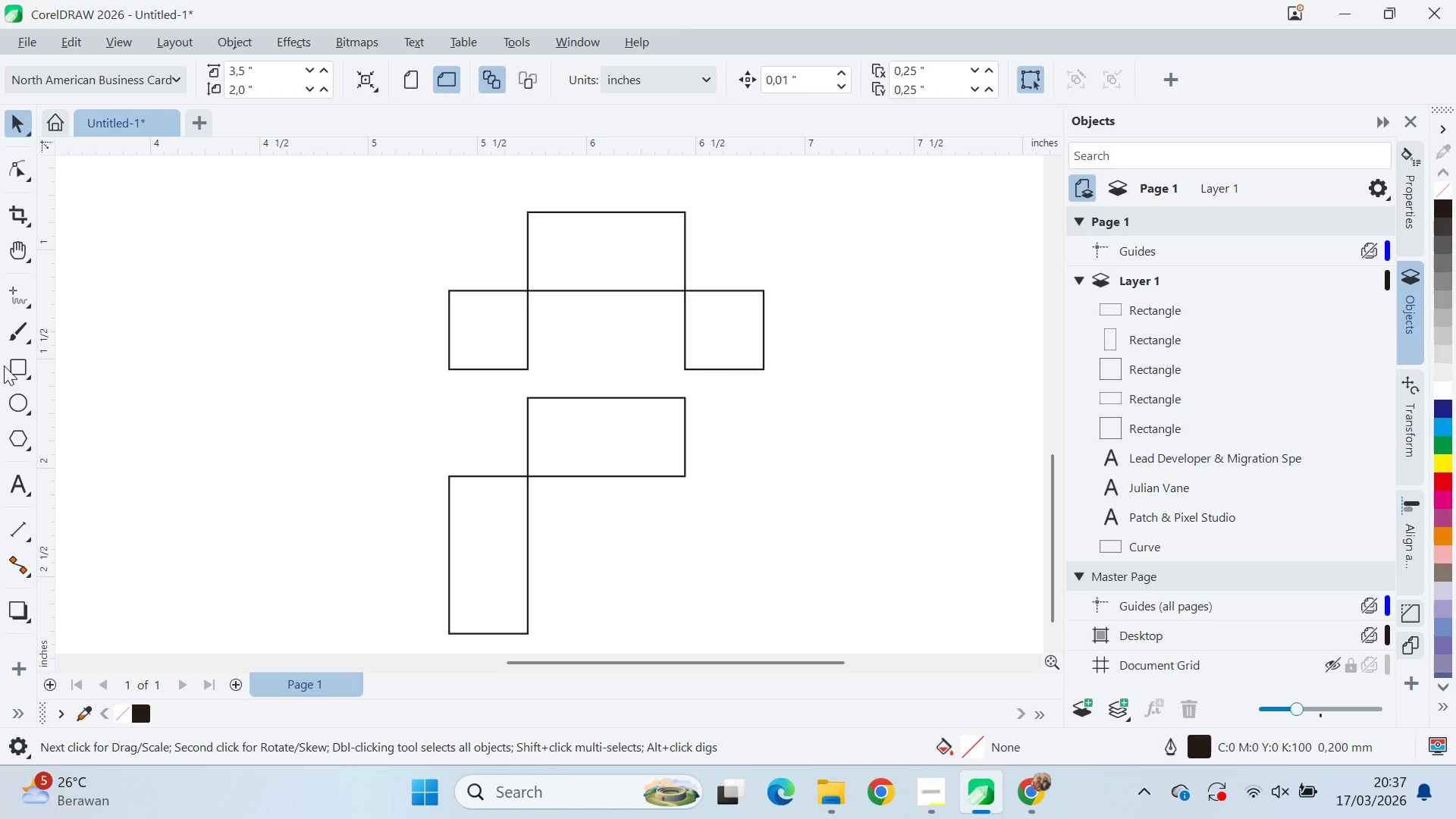 
double_click([14, 365])
 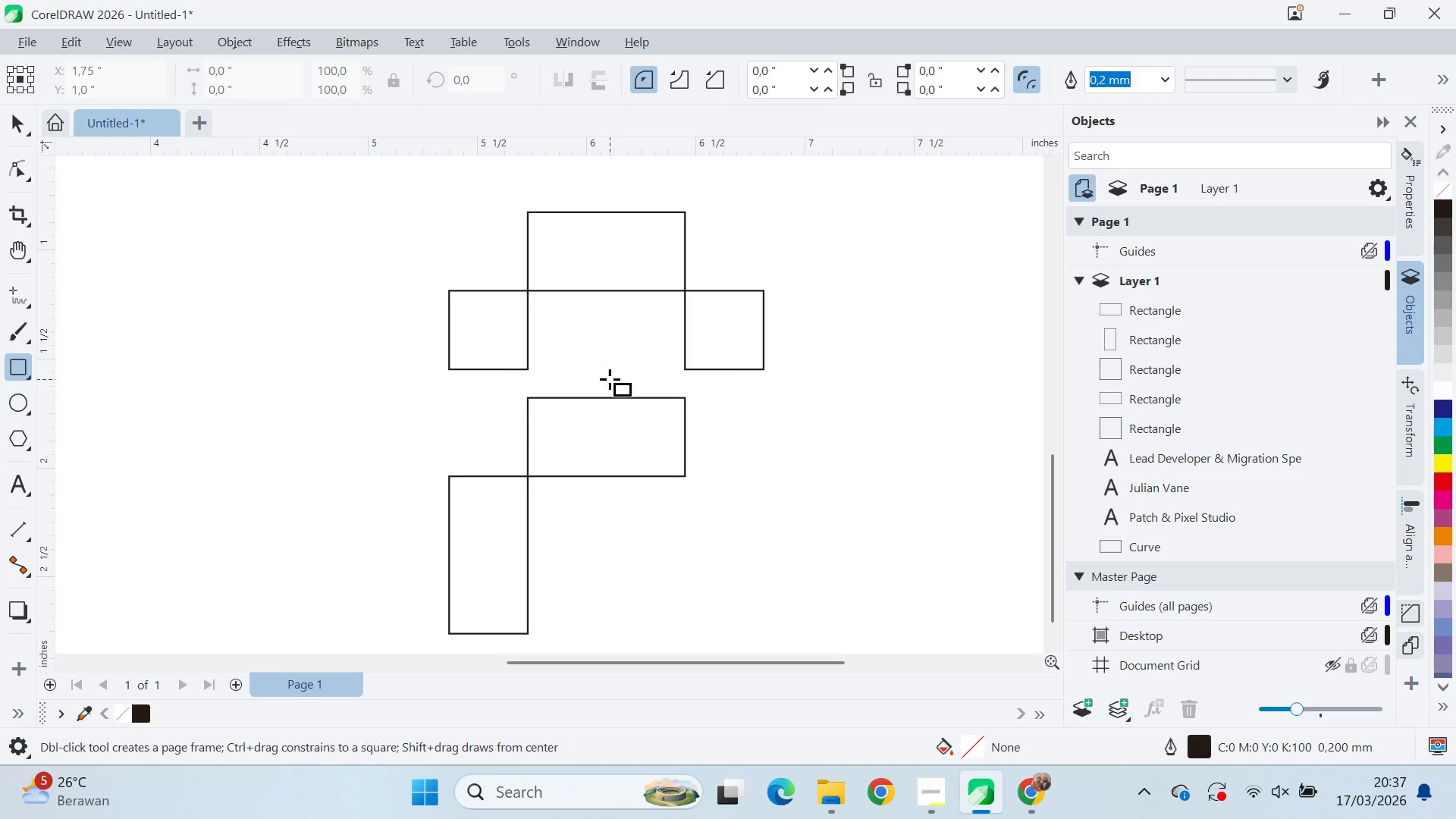 
hold_key(key=ControlLeft, duration=0.41)
 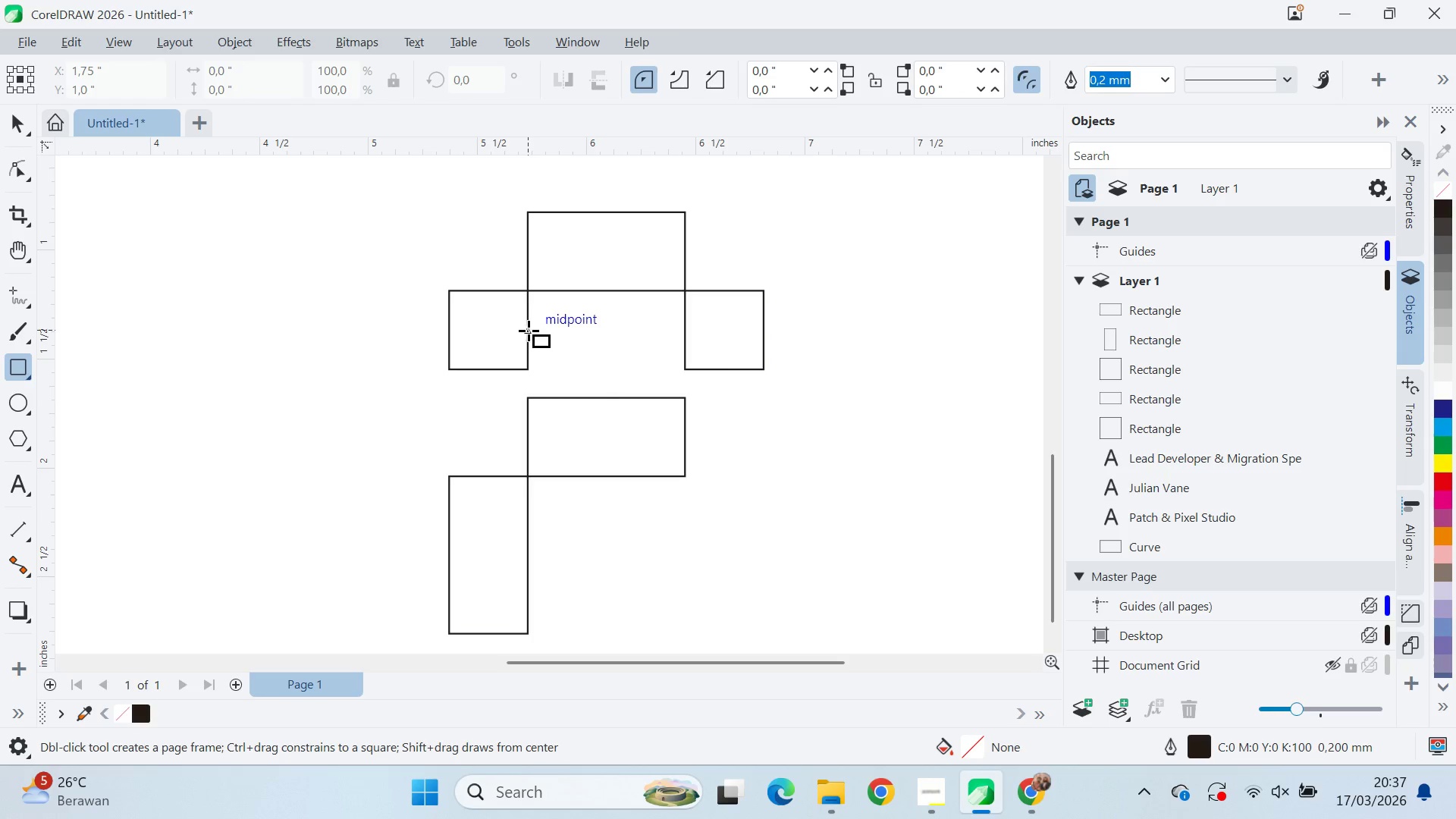 
left_click_drag(start_coordinate=[529, 331], to_coordinate=[557, 291])
 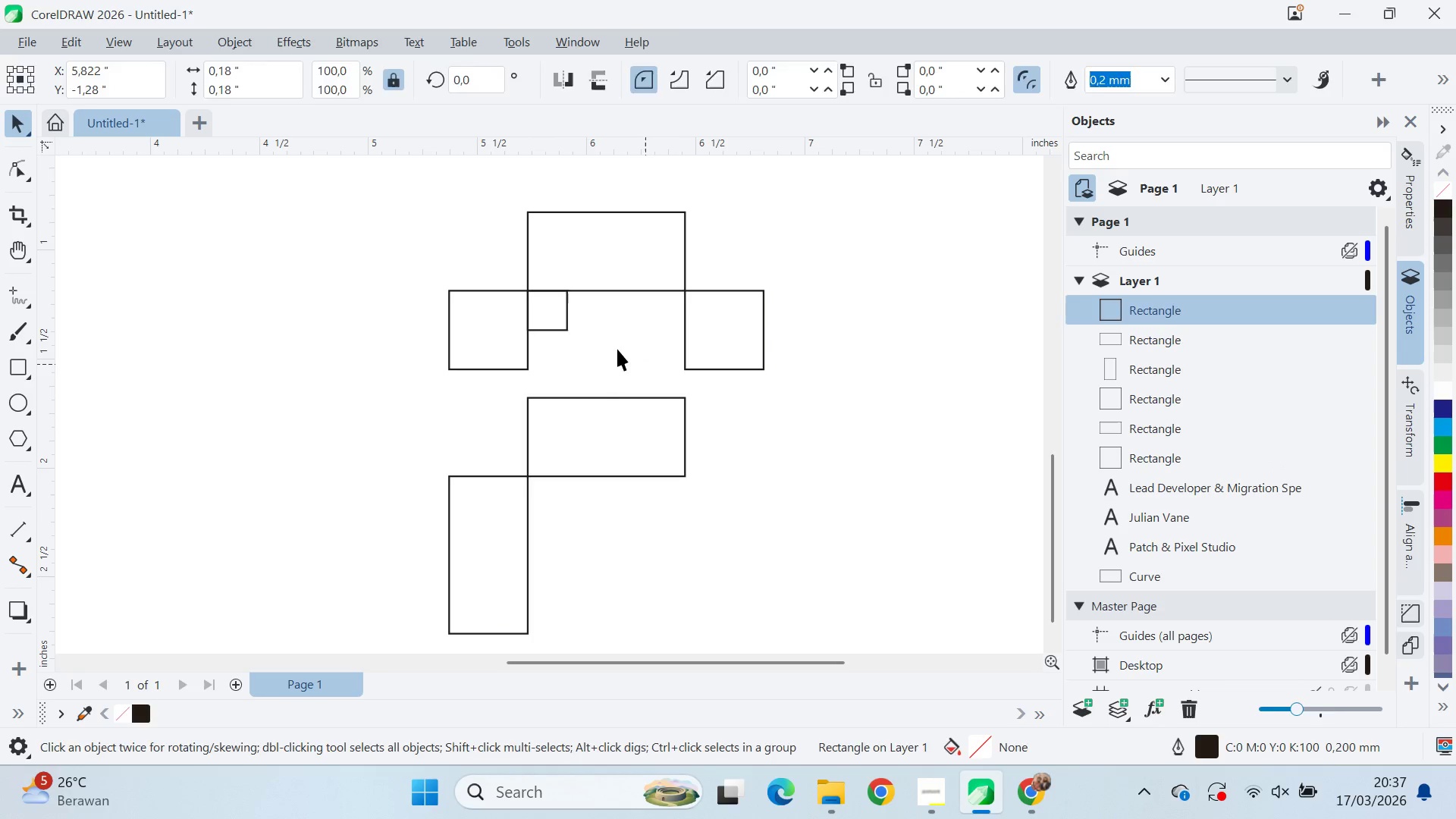 
hold_key(key=ControlLeft, duration=1.25)
 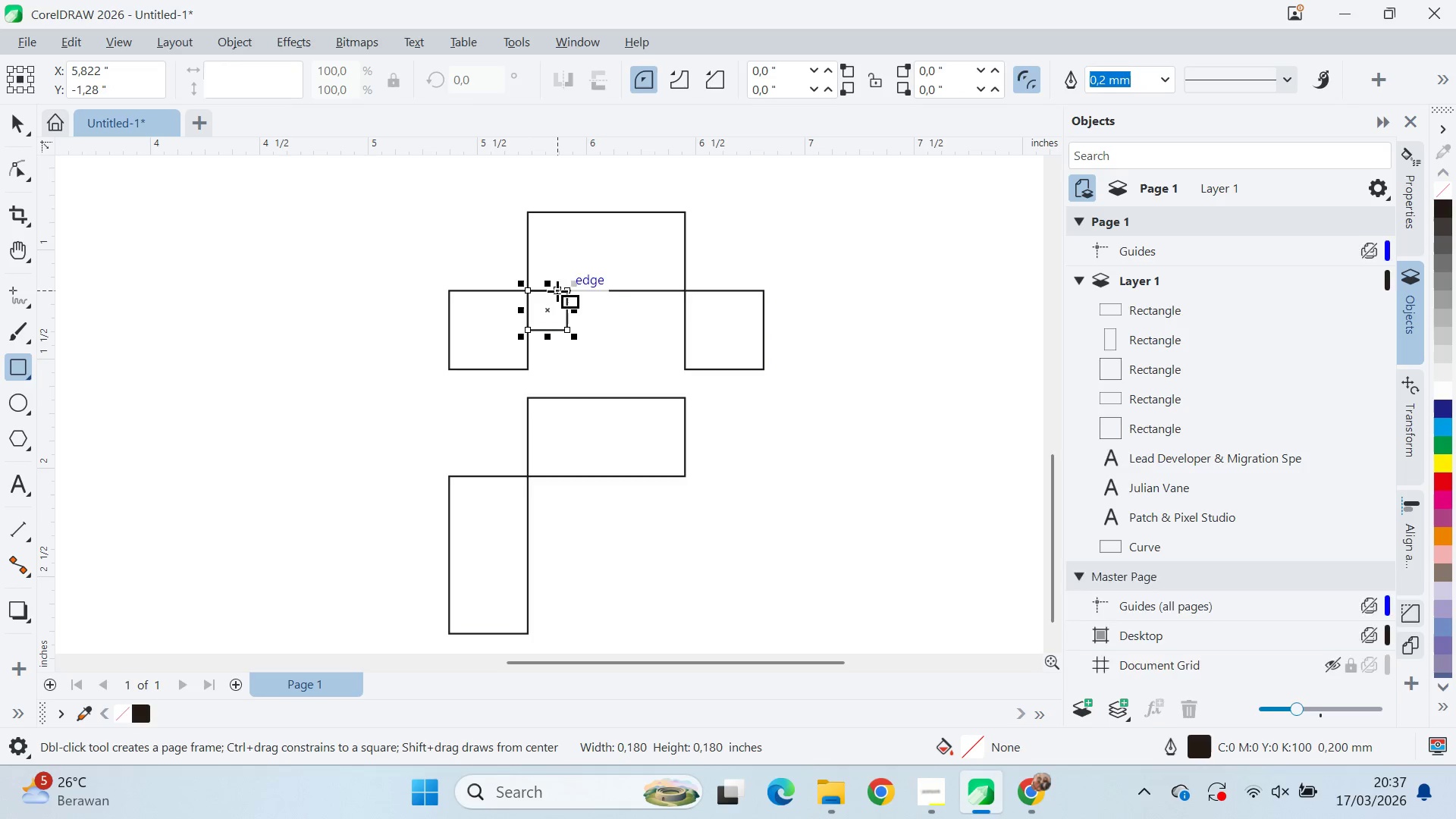 
key(V)
 